 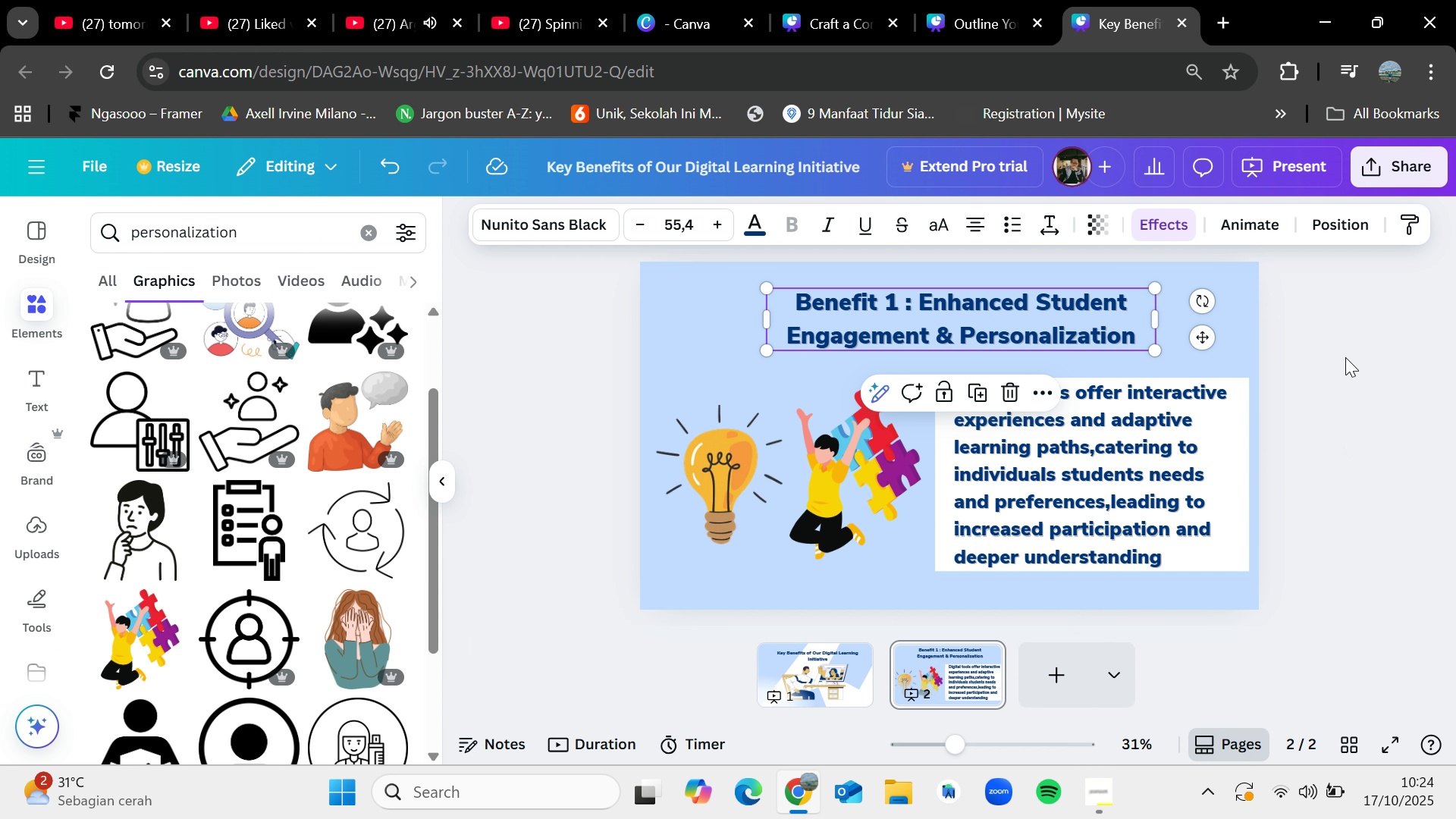 
left_click([1377, 363])
 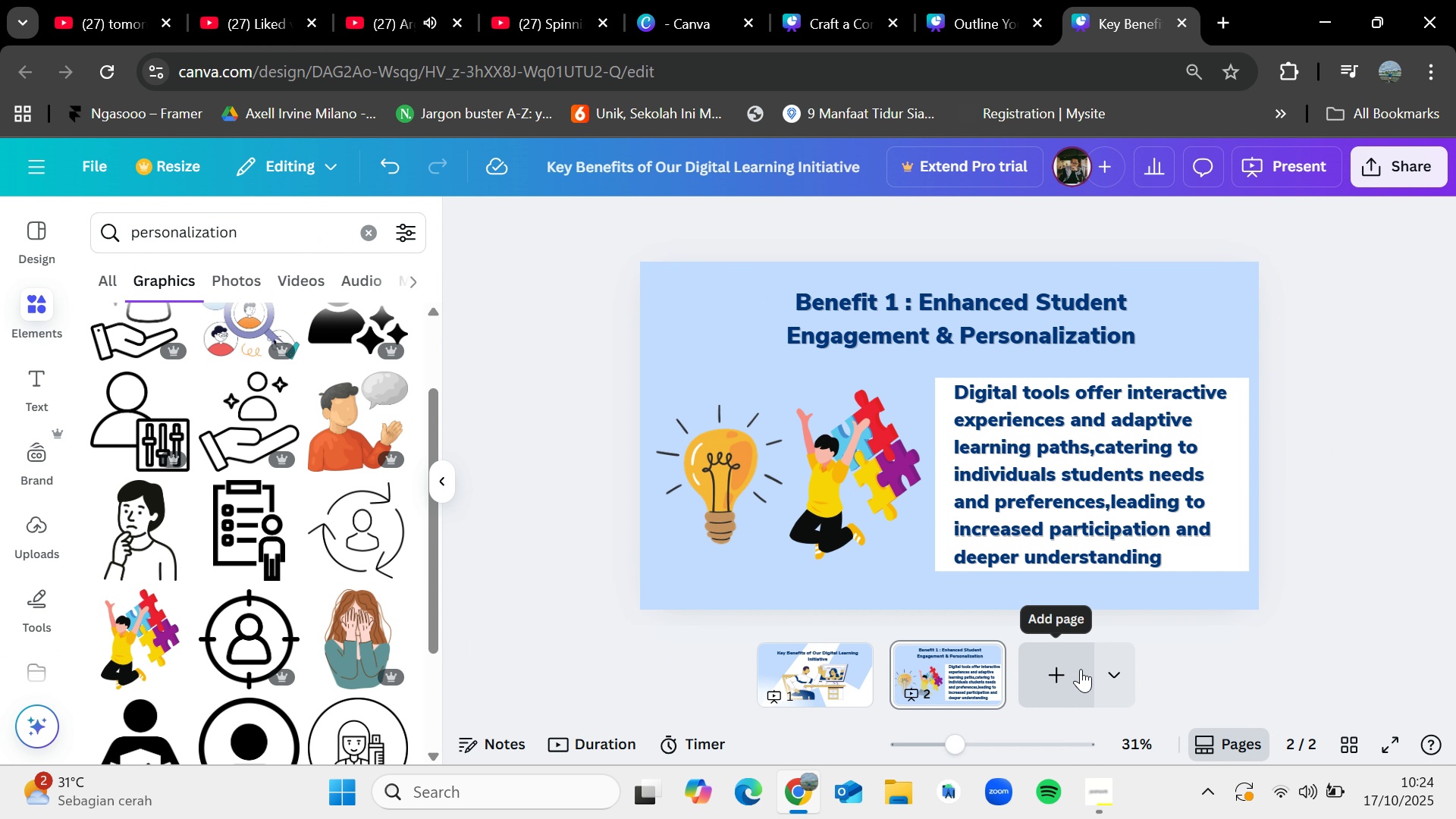 
left_click([1081, 669])
 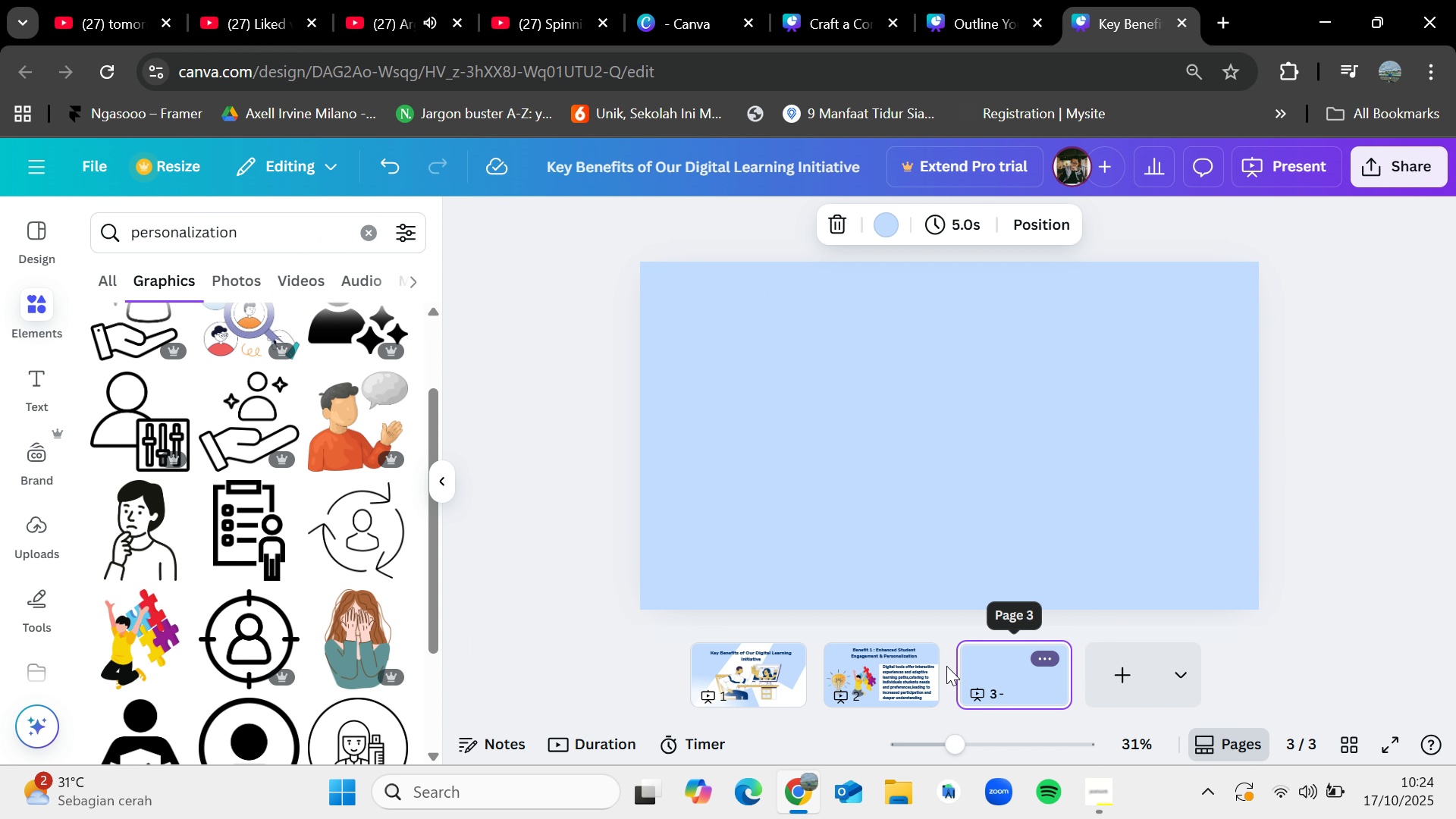 
left_click([890, 667])
 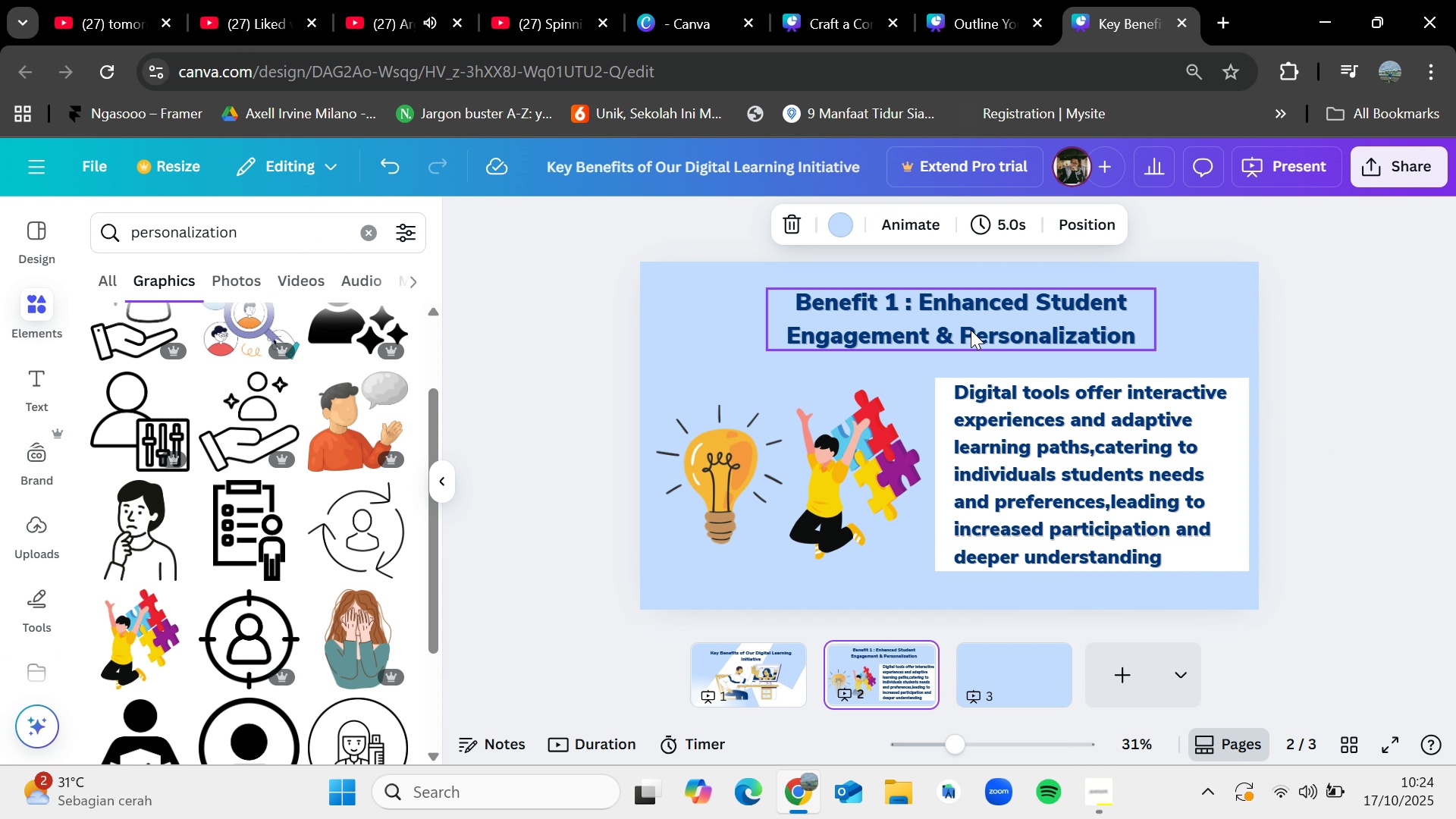 
left_click([971, 330])
 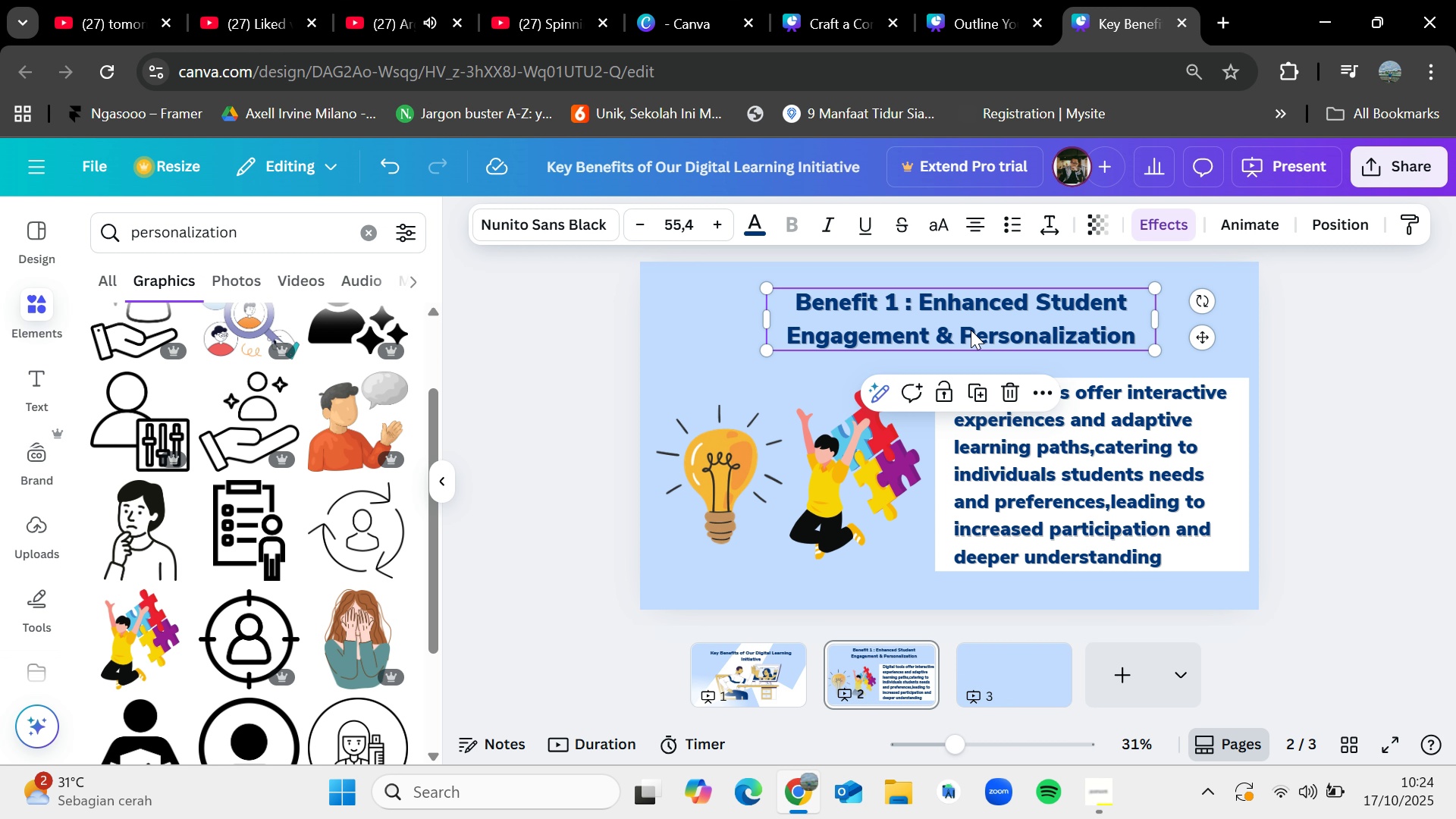 
key(Control+C)
 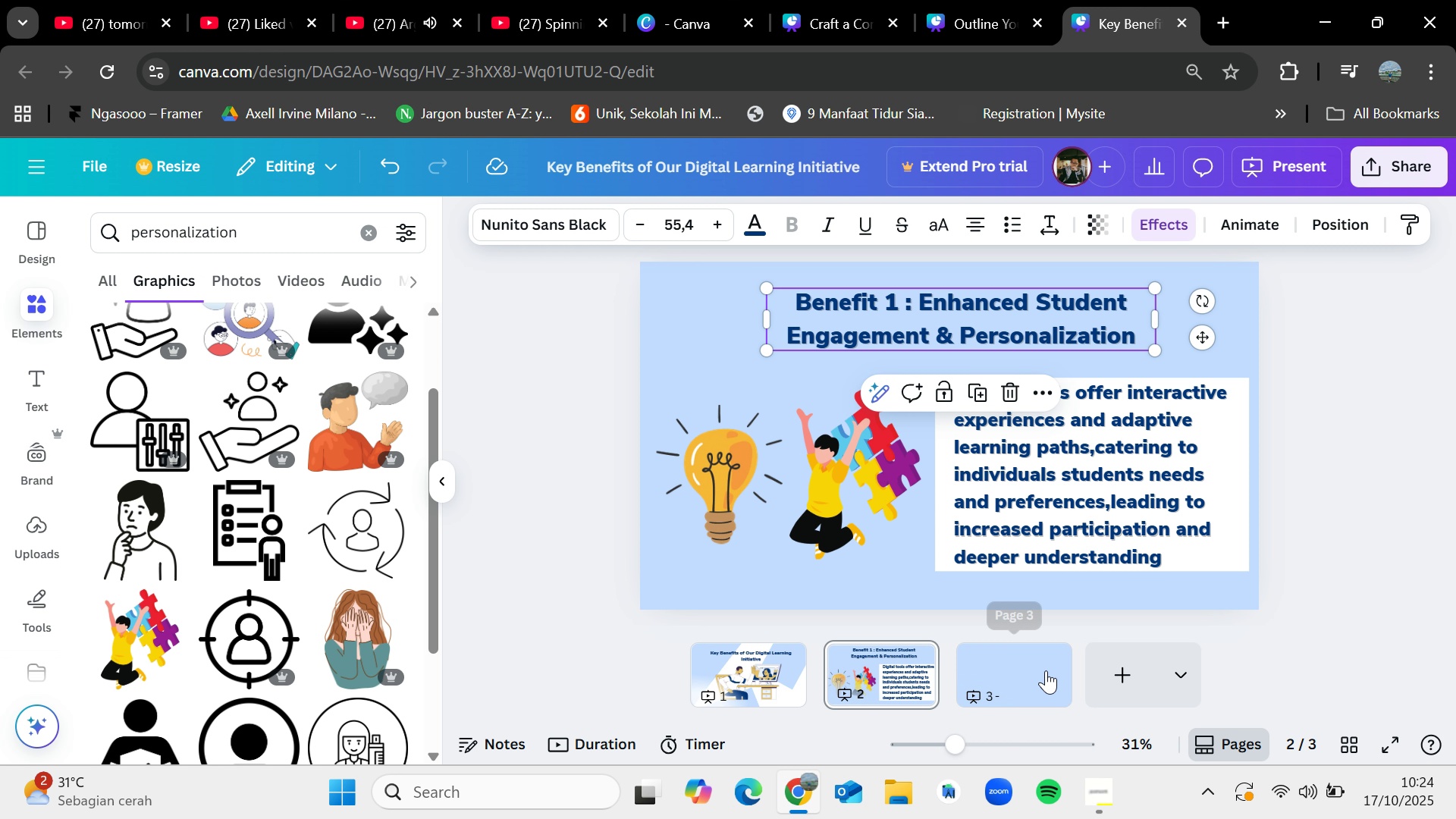 
left_click([1046, 670])
 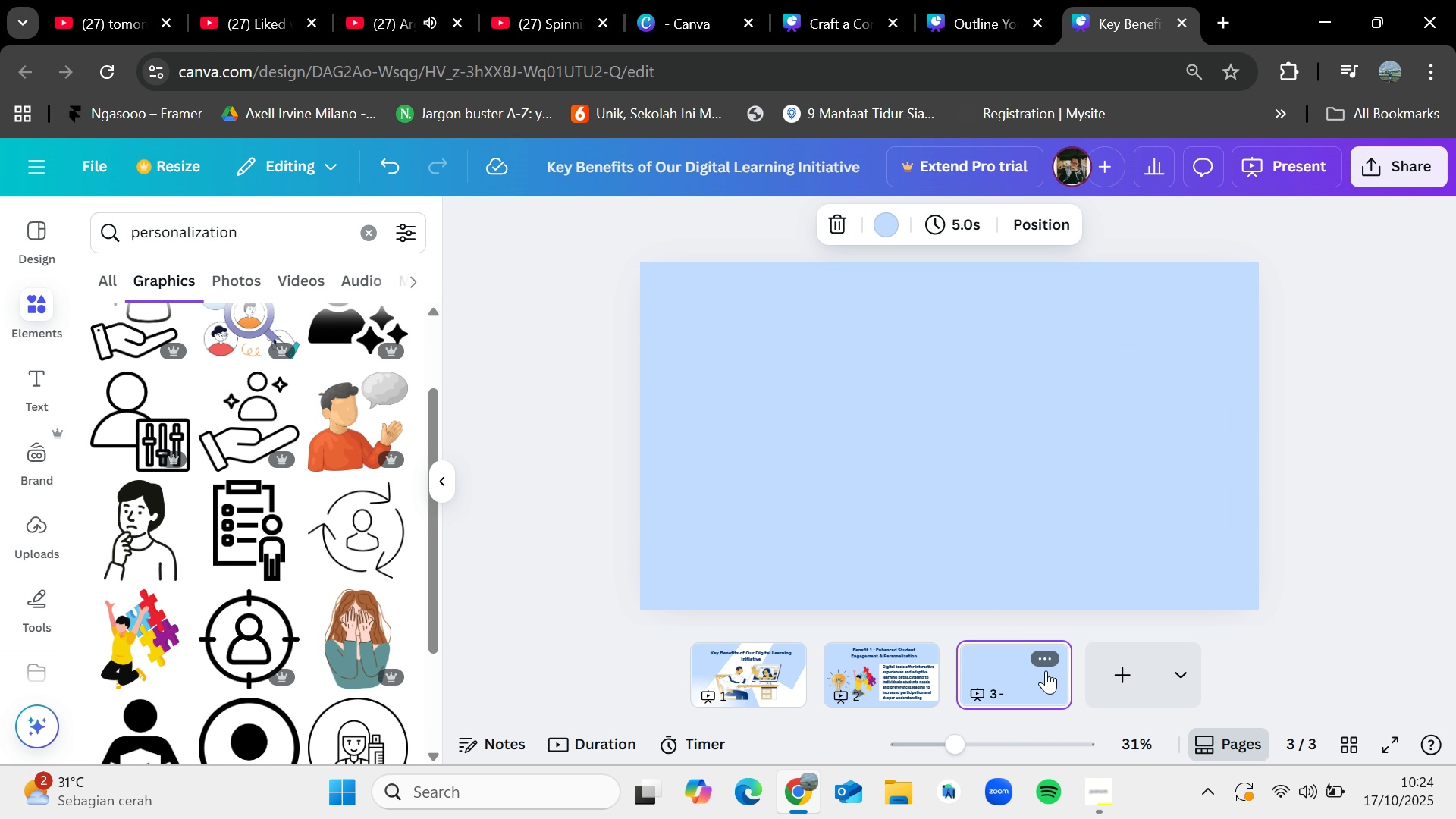 
key(Control+V)
 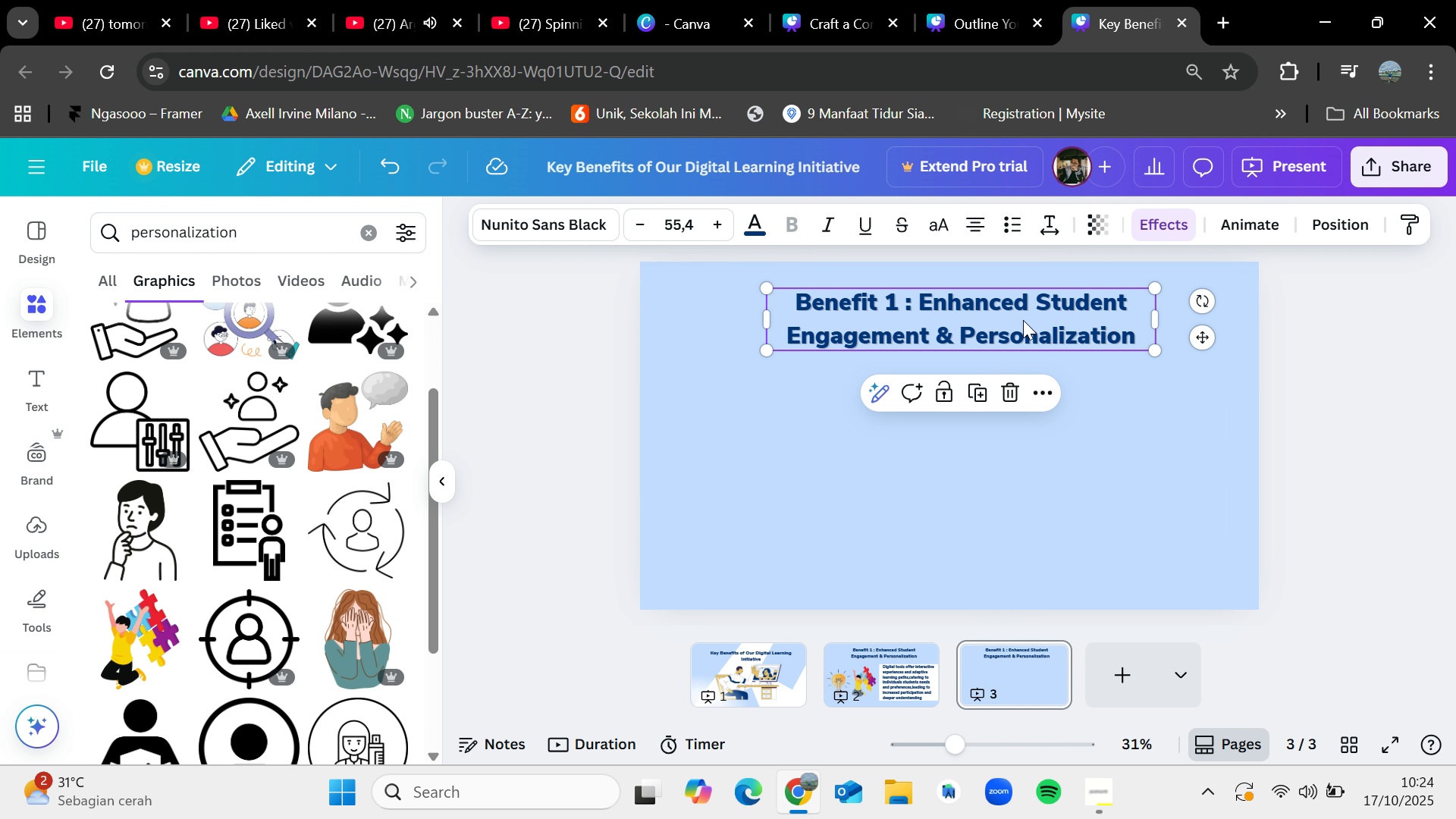 
double_click([1023, 320])
 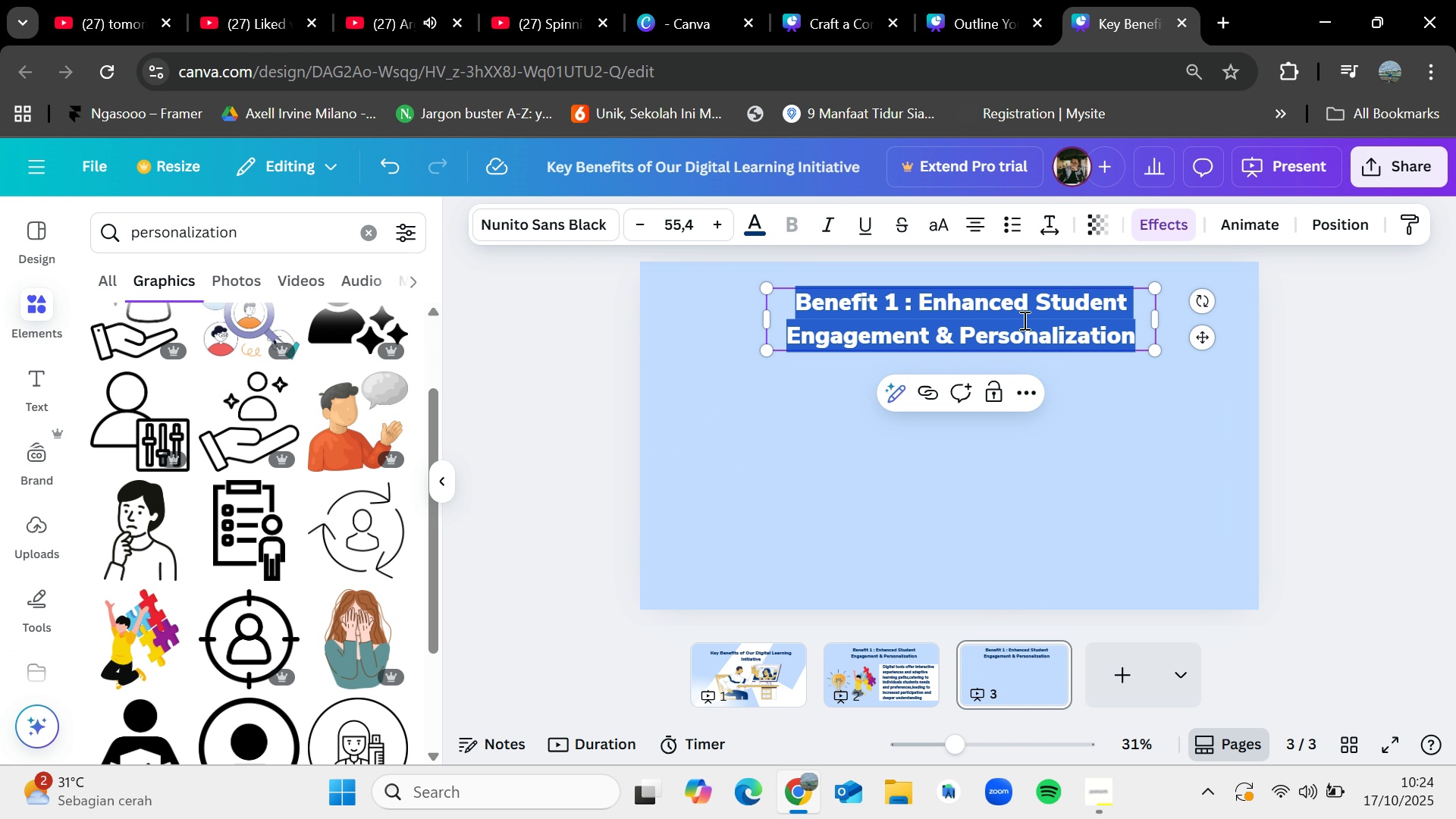 
key(Backspace)
type(Benefit 2 : )
 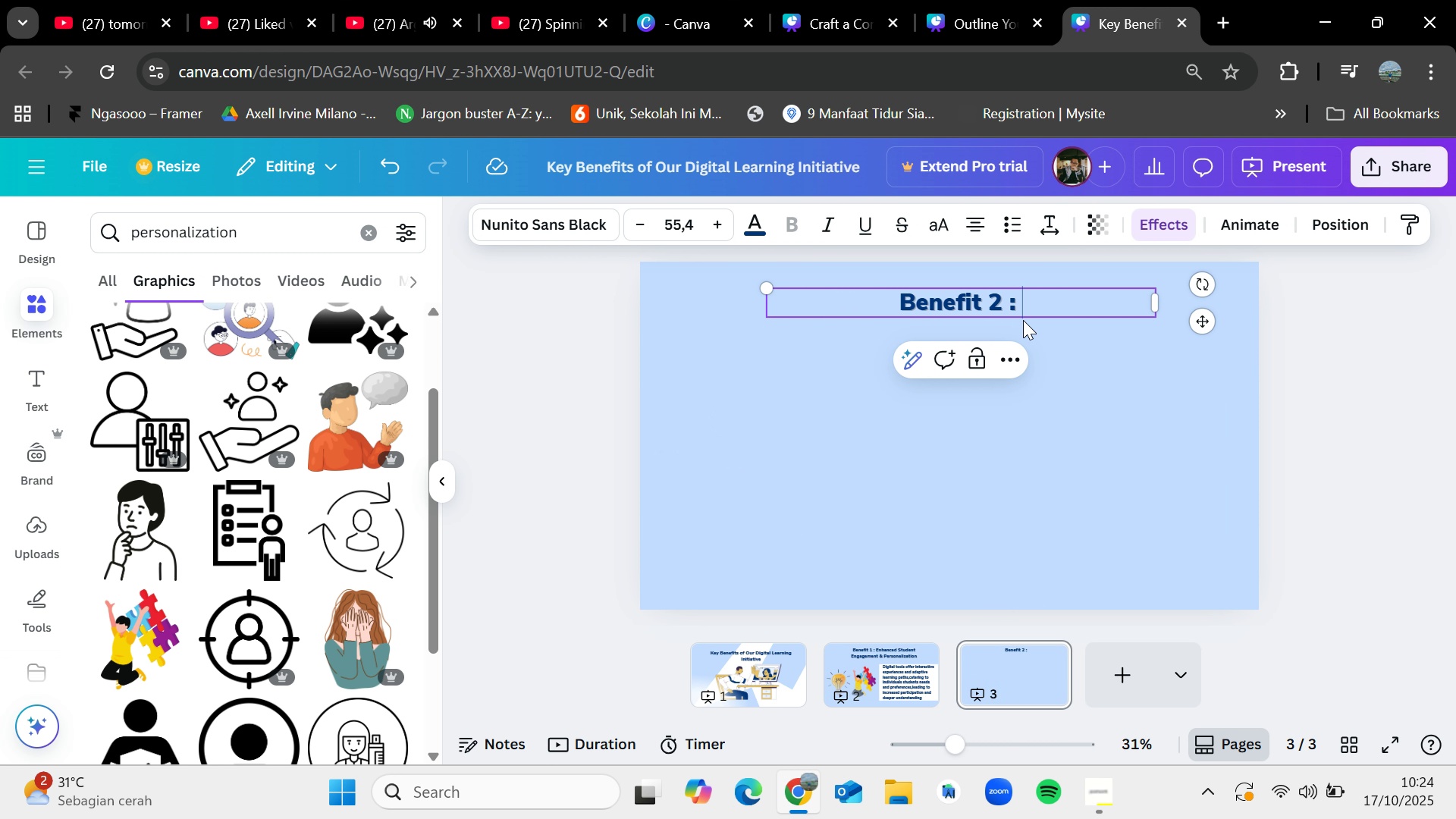 
wait(7.12)
 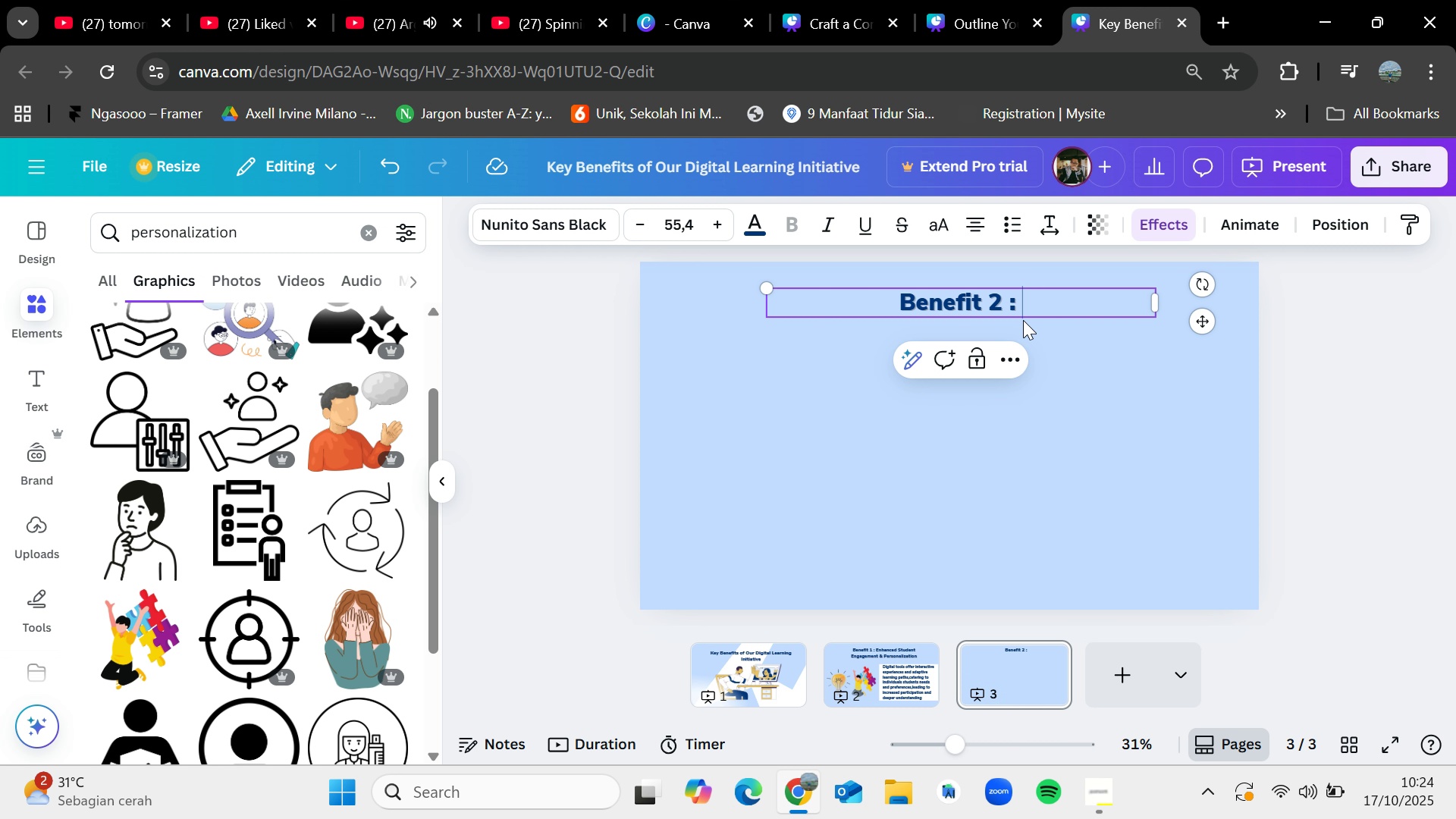 
type(Improved Access to r)
key(Backspace)
key(Backspace)
key(Backspace)
key(Backspace)
type(To res)
key(Backspace)
key(Backspace)
key(Backspace)
type(Resources and Collaboration)
 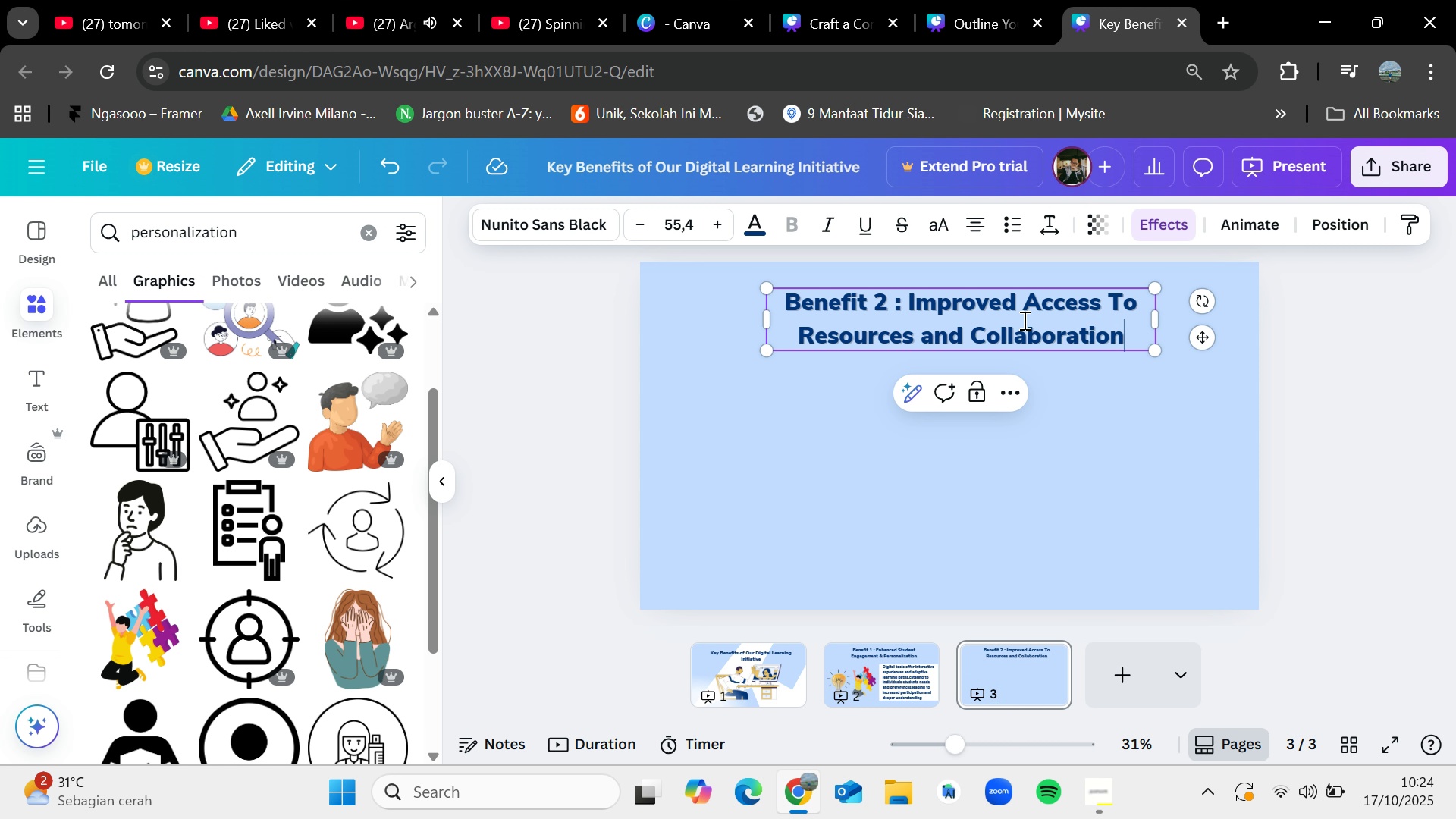 
left_click([1116, 416])
 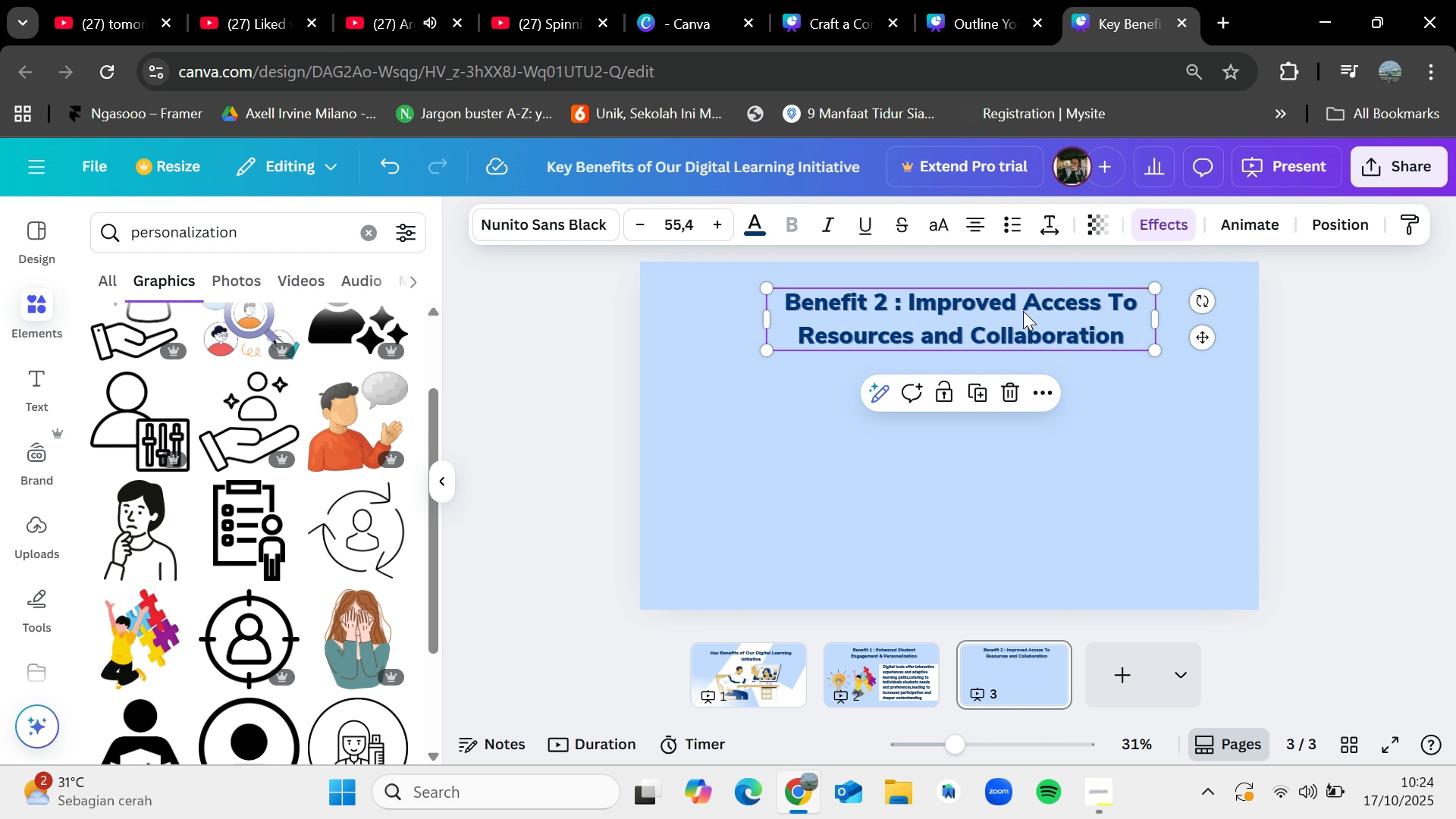 
left_click([1023, 311])
 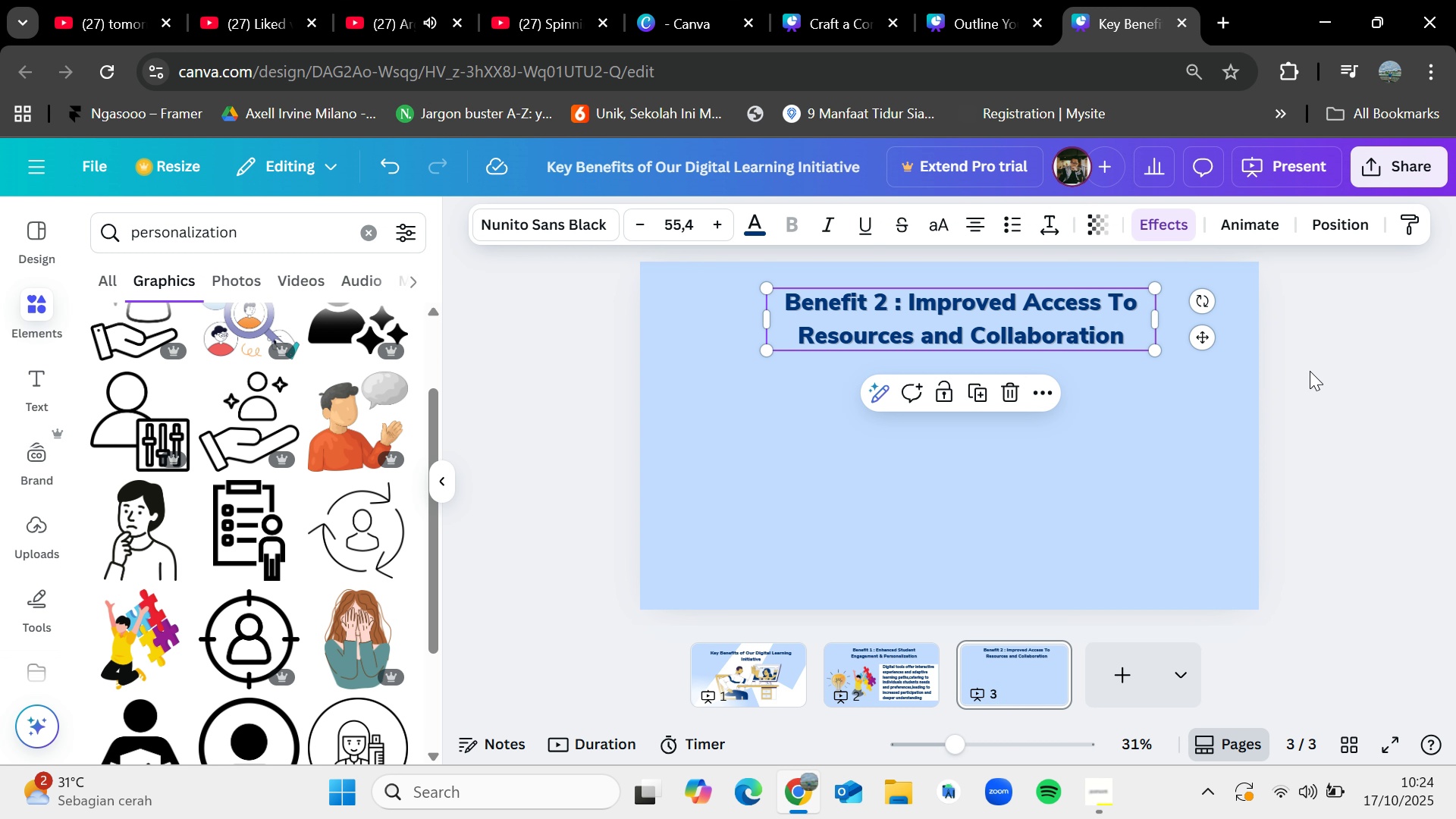 
left_click([1310, 371])
 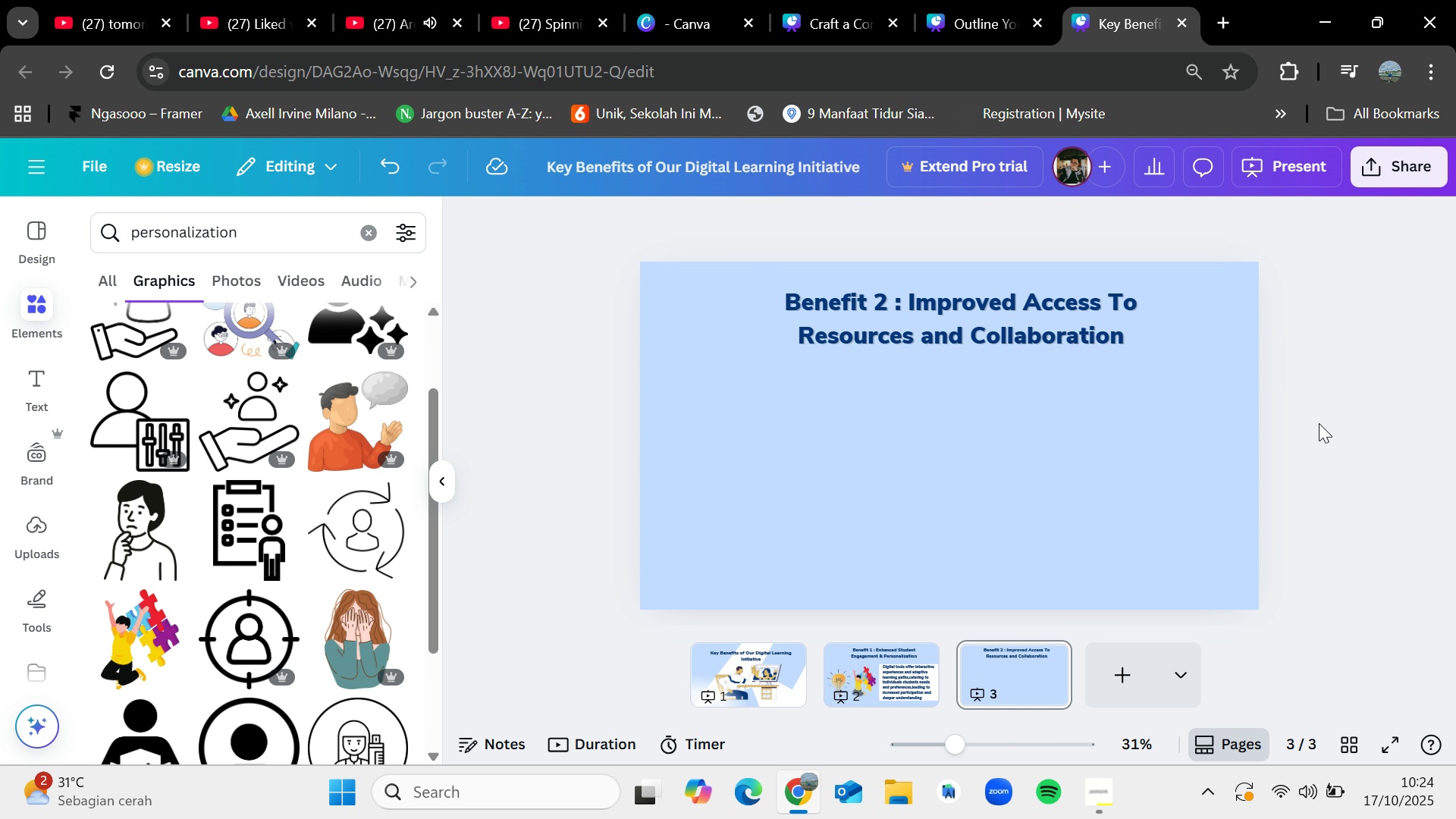 
wait(7.95)
 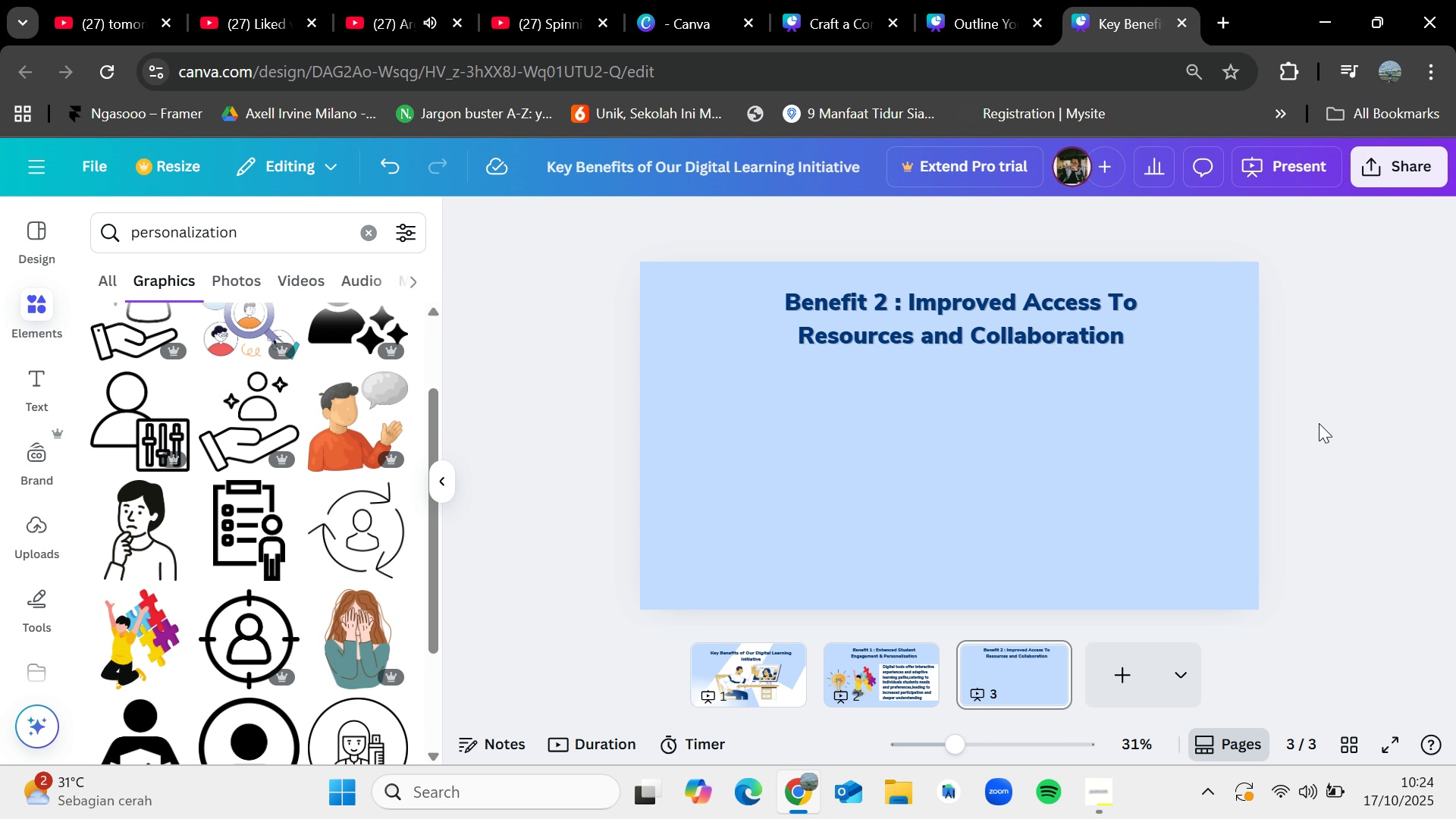 
left_click([994, 0])
 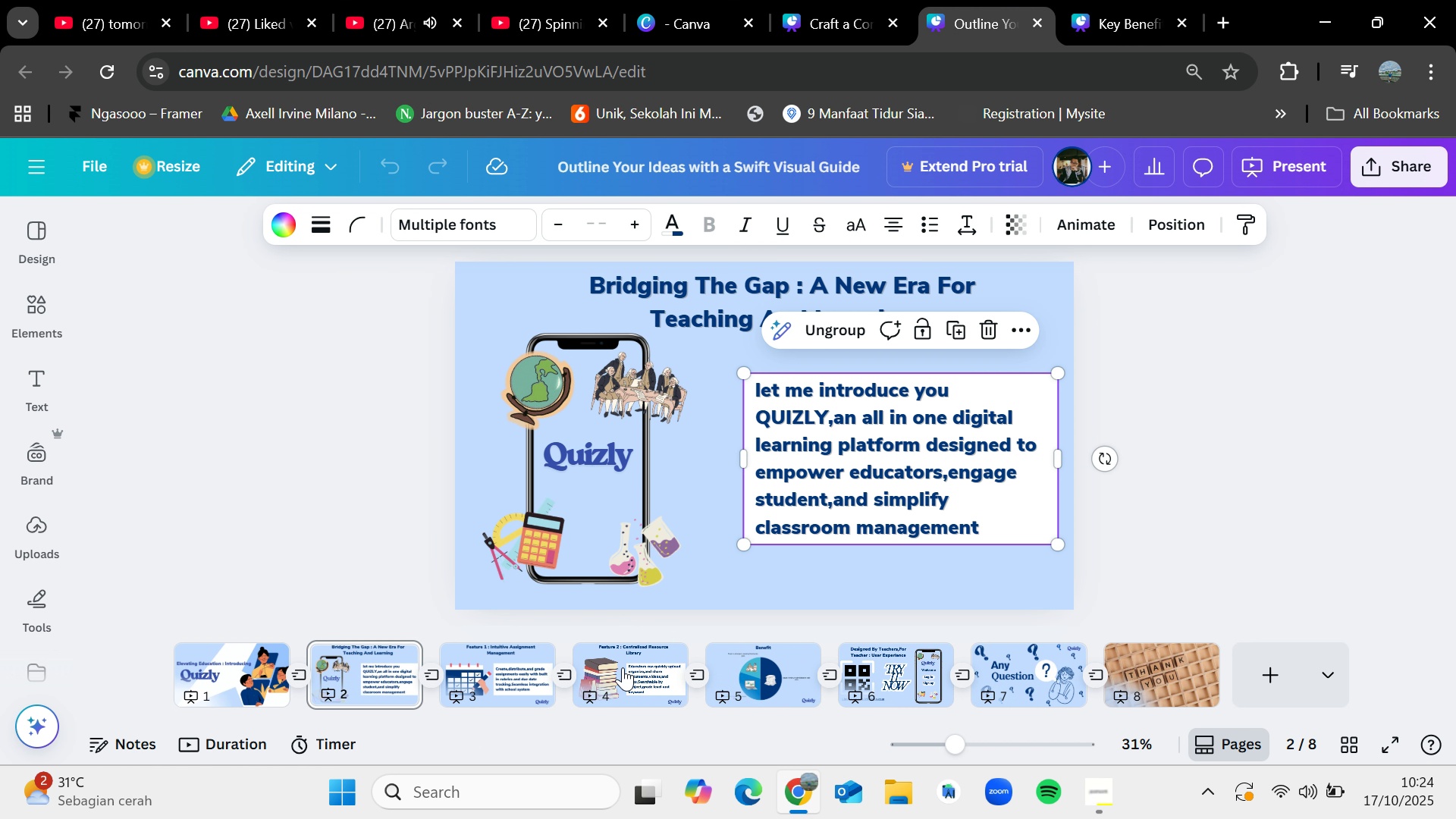 
left_click([623, 667])
 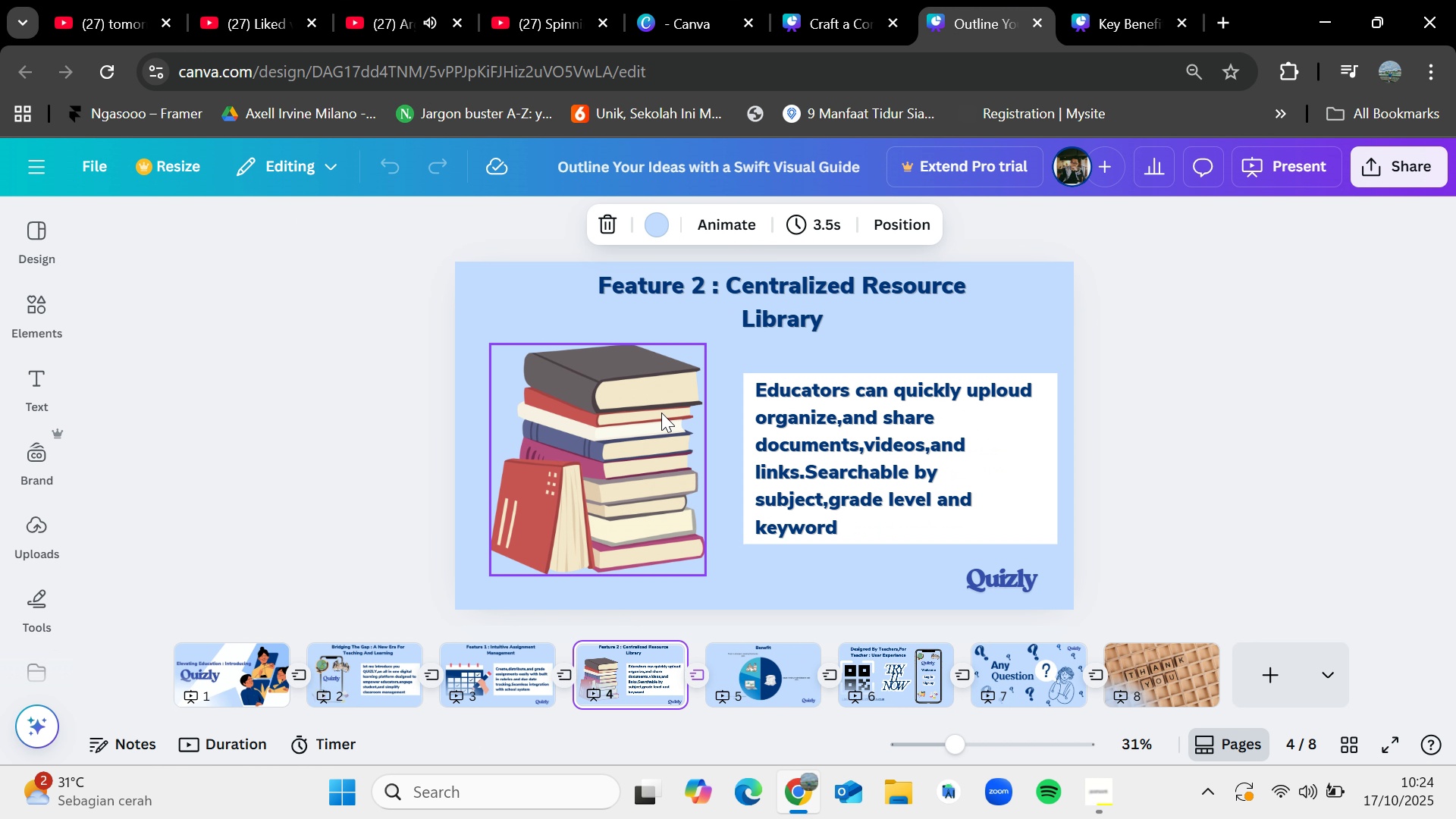 
left_click([661, 413])
 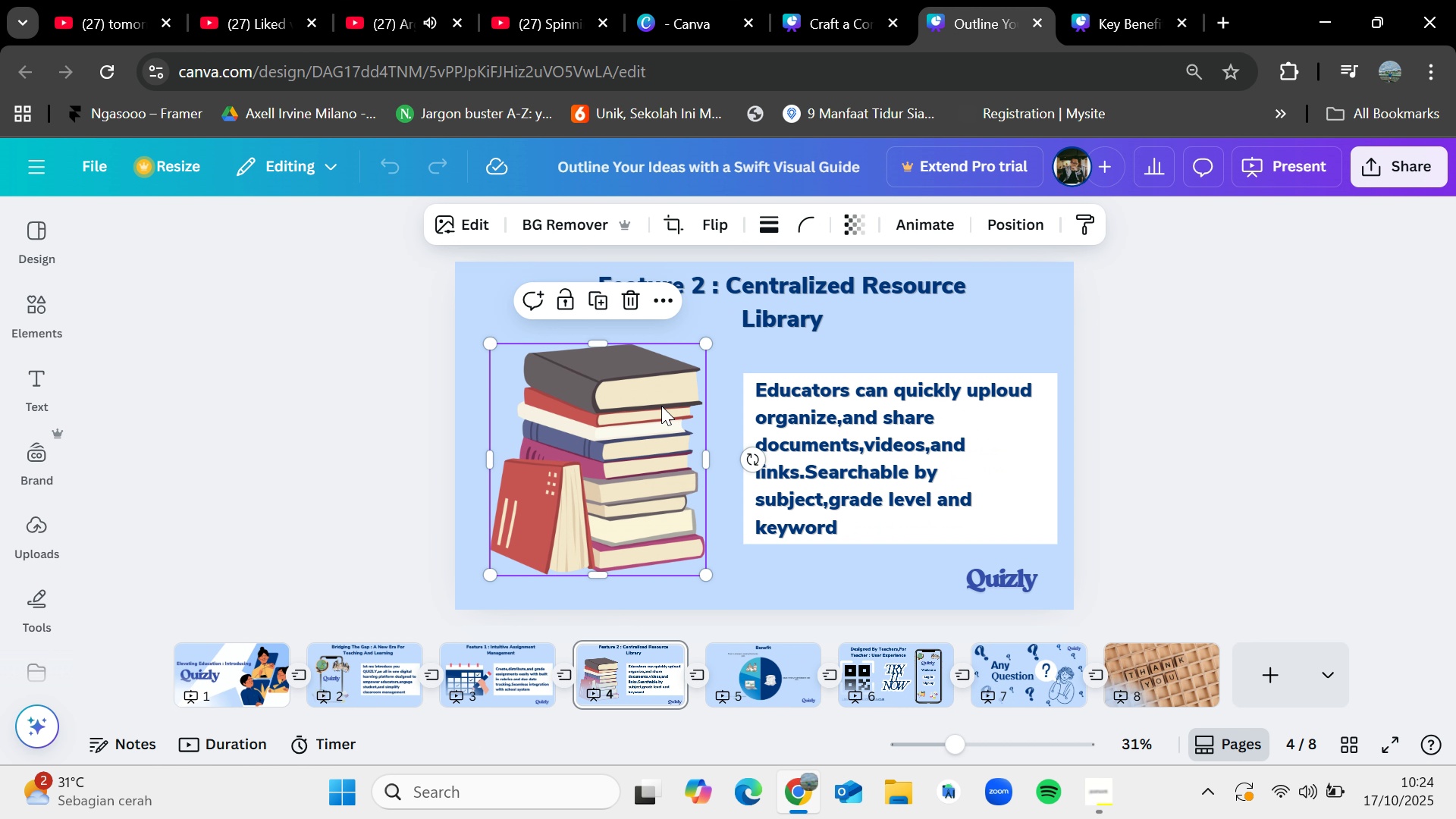 
key(Control+C)
 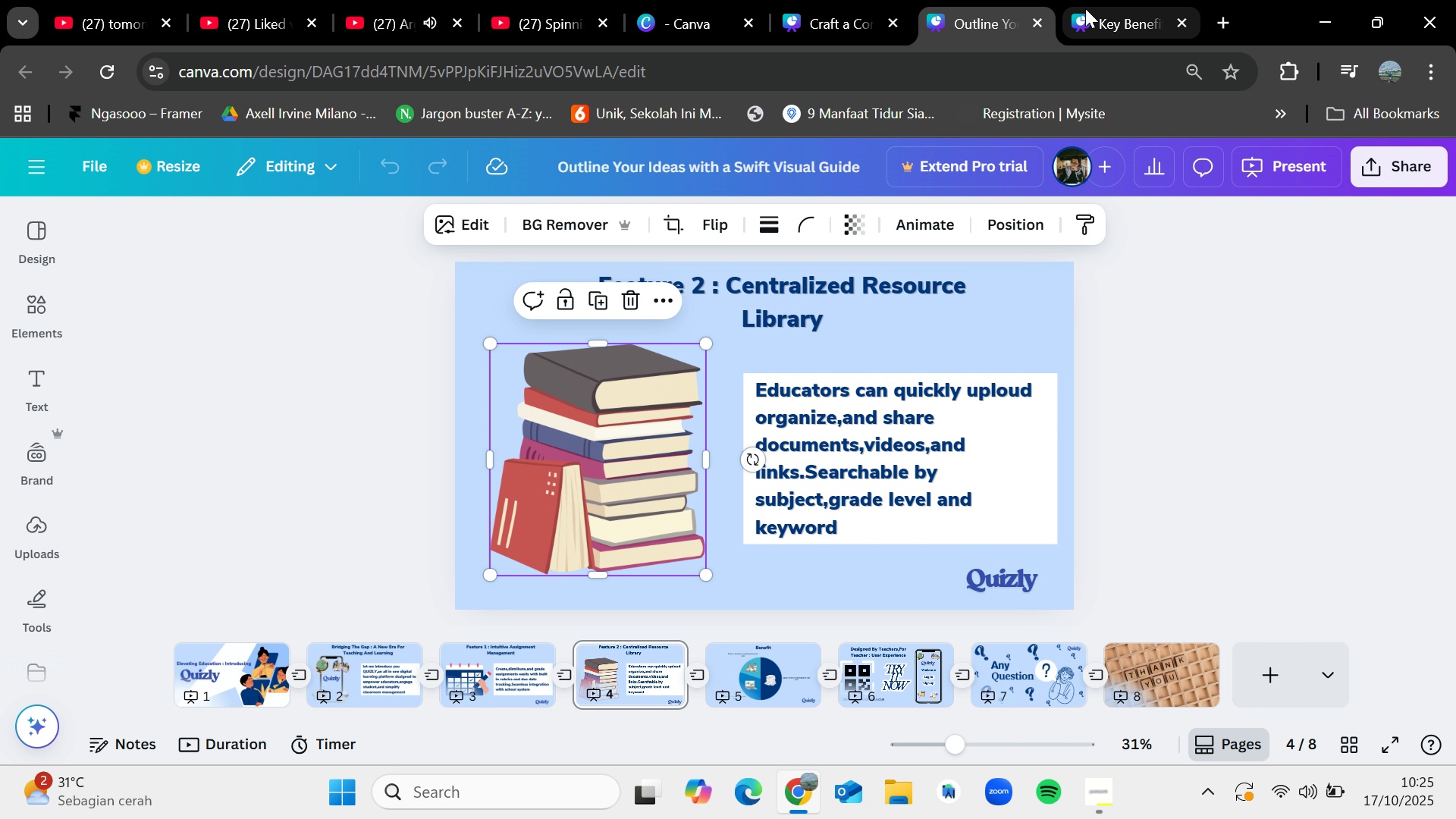 
left_click([1093, 12])
 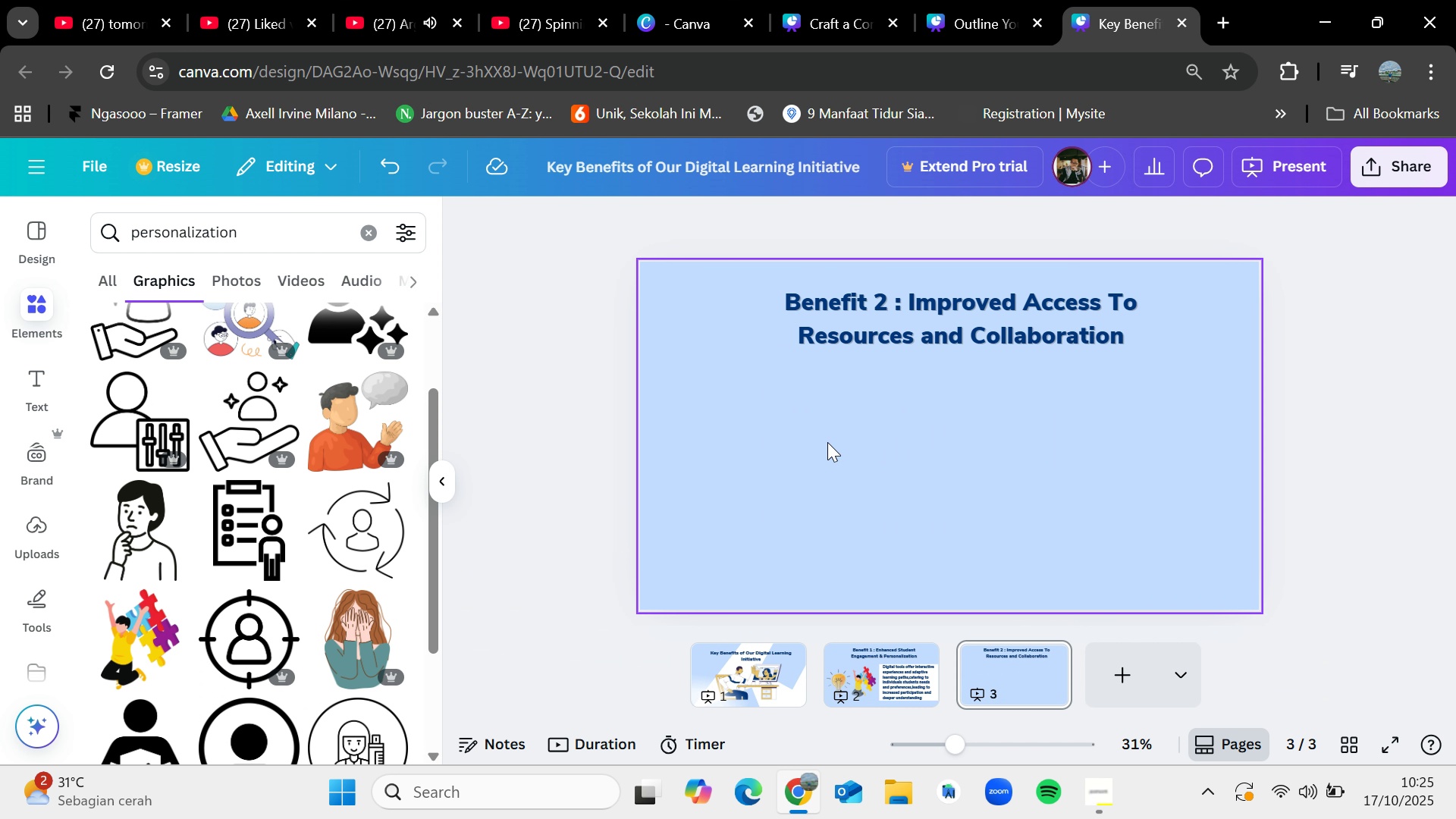 
key(Control+V)
 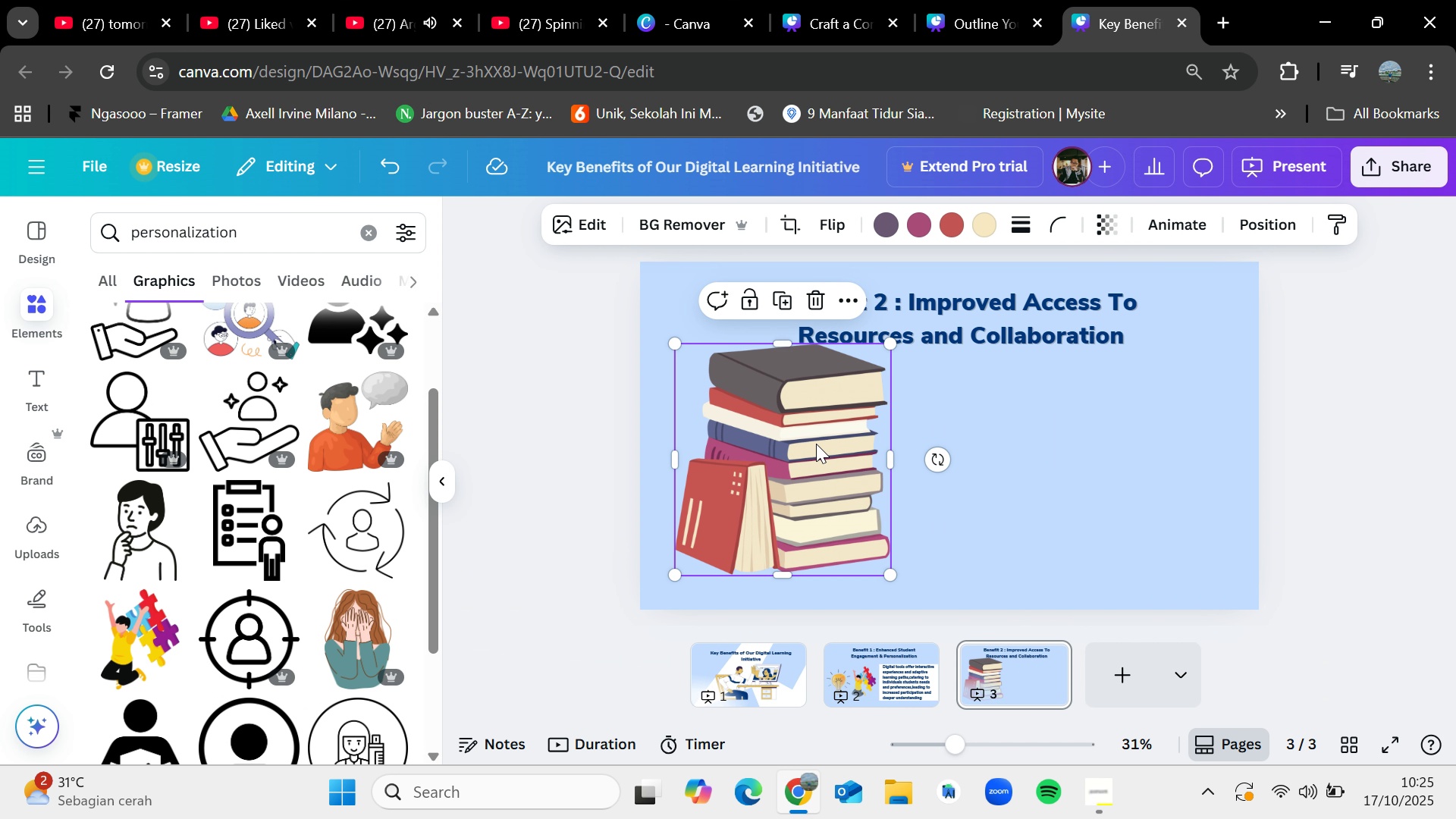 
left_click_drag(start_coordinate=[816, 444], to_coordinate=[805, 453])
 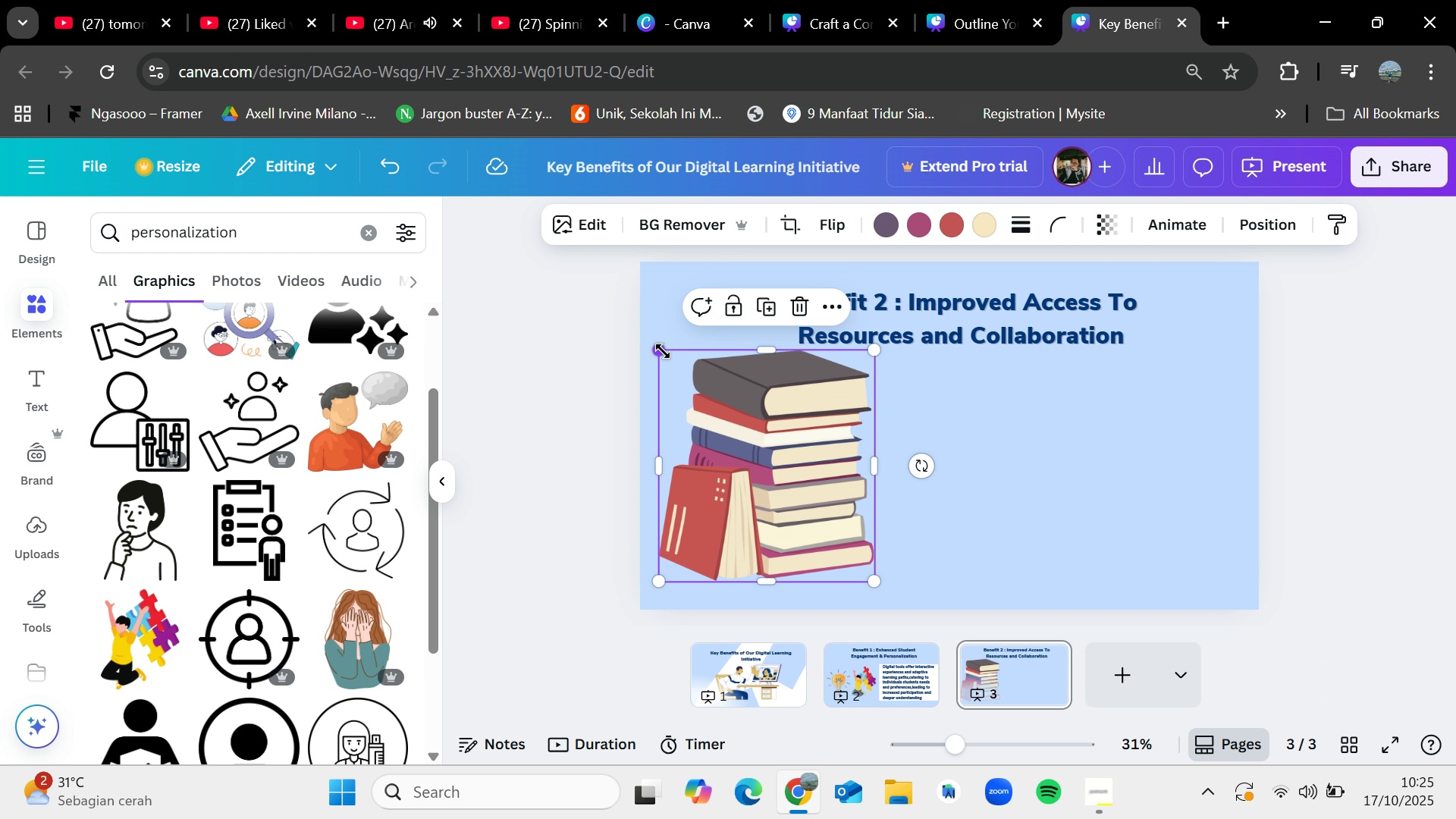 
left_click_drag(start_coordinate=[663, 351], to_coordinate=[682, 383])
 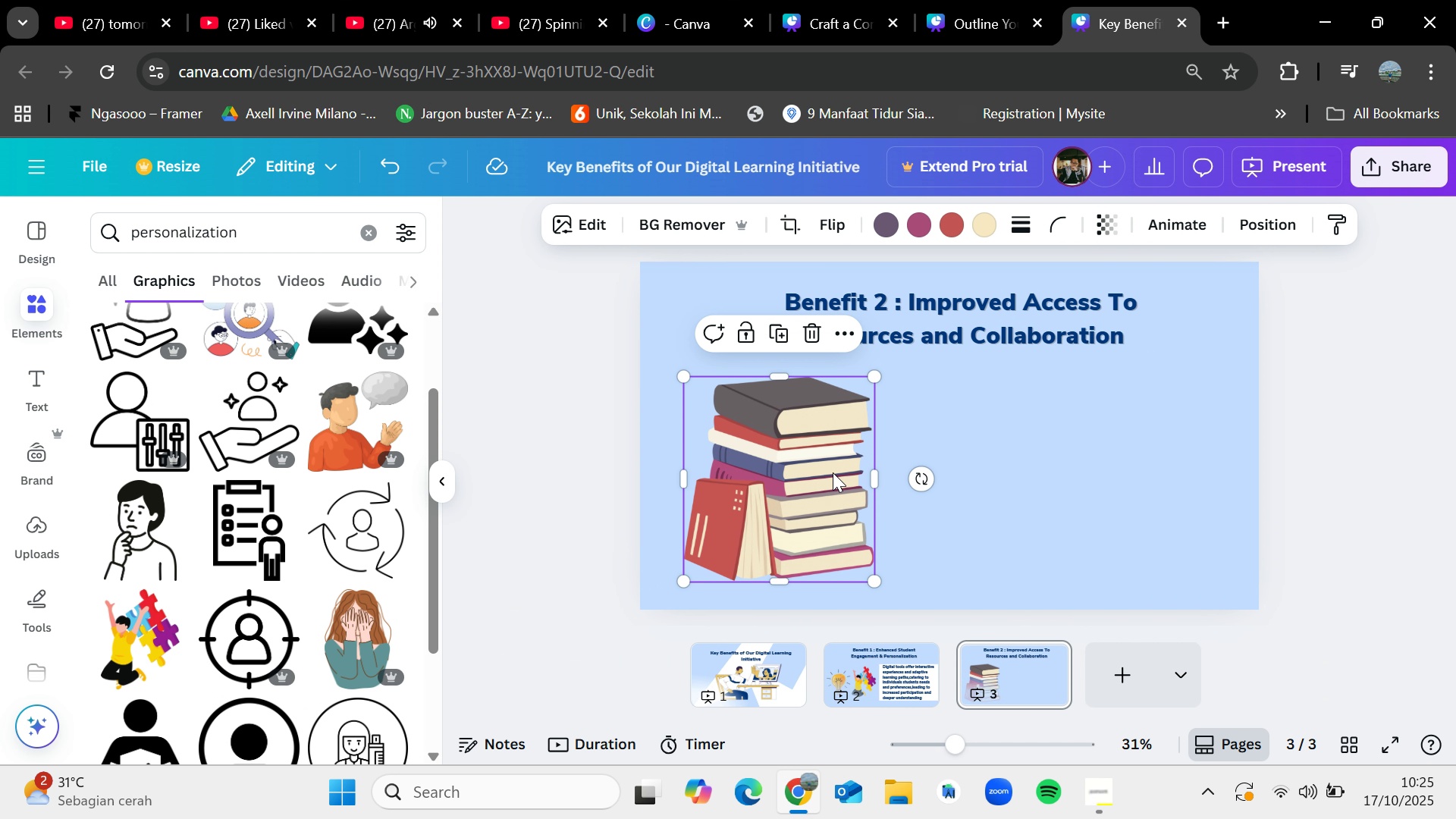 
left_click_drag(start_coordinate=[833, 472], to_coordinate=[824, 474])
 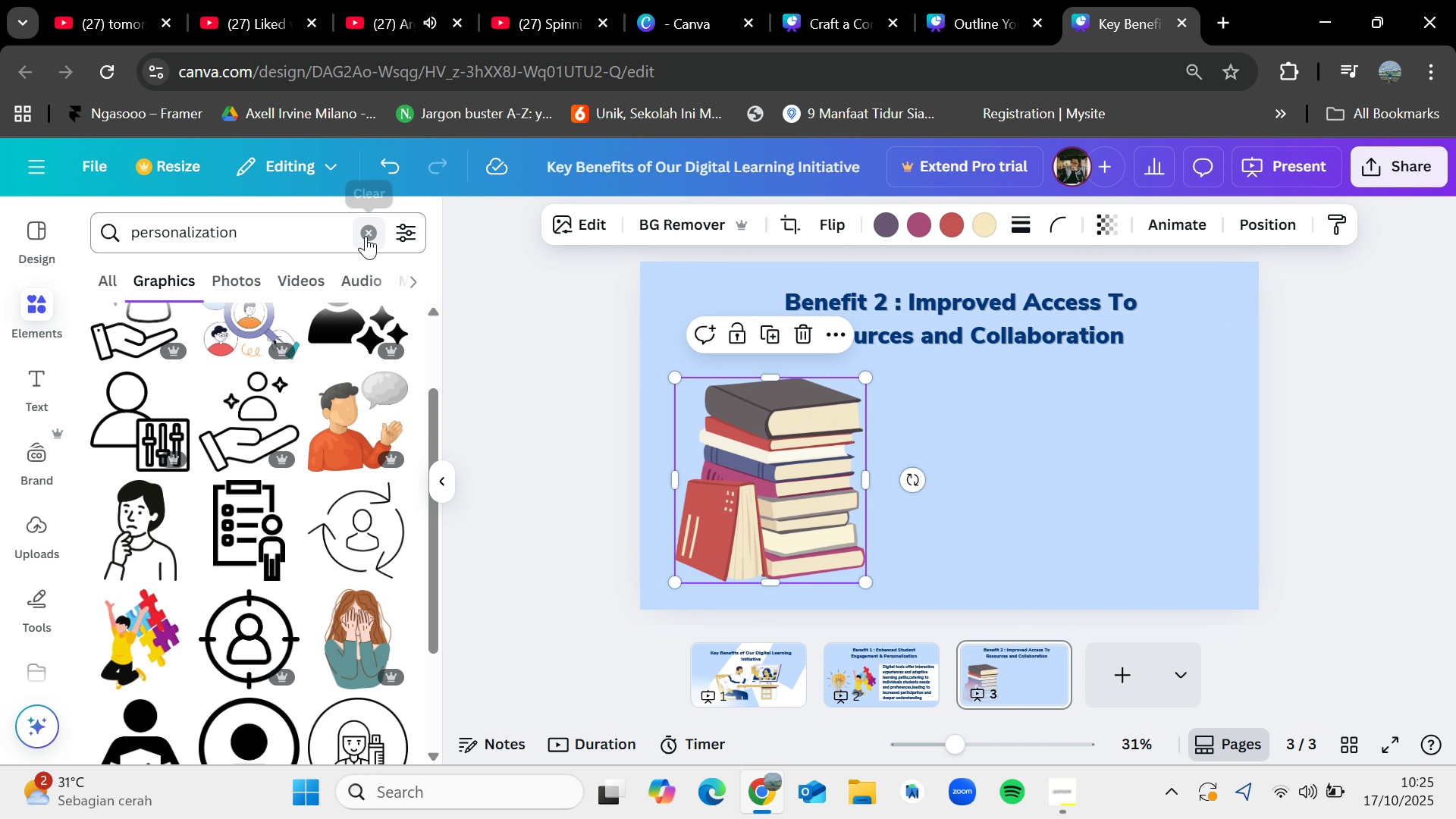 
left_click([366, 236])
 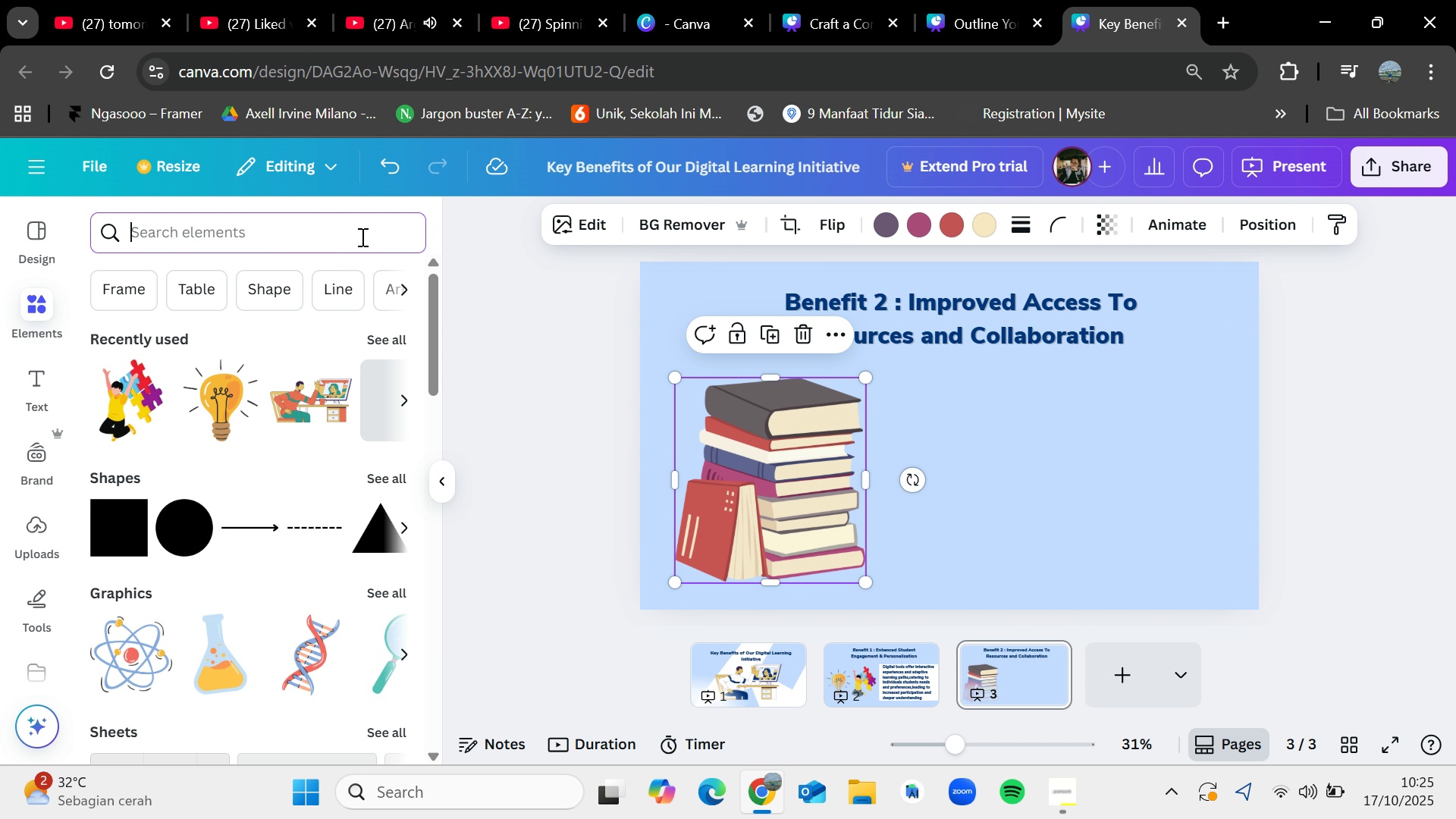 
type(collabo)
 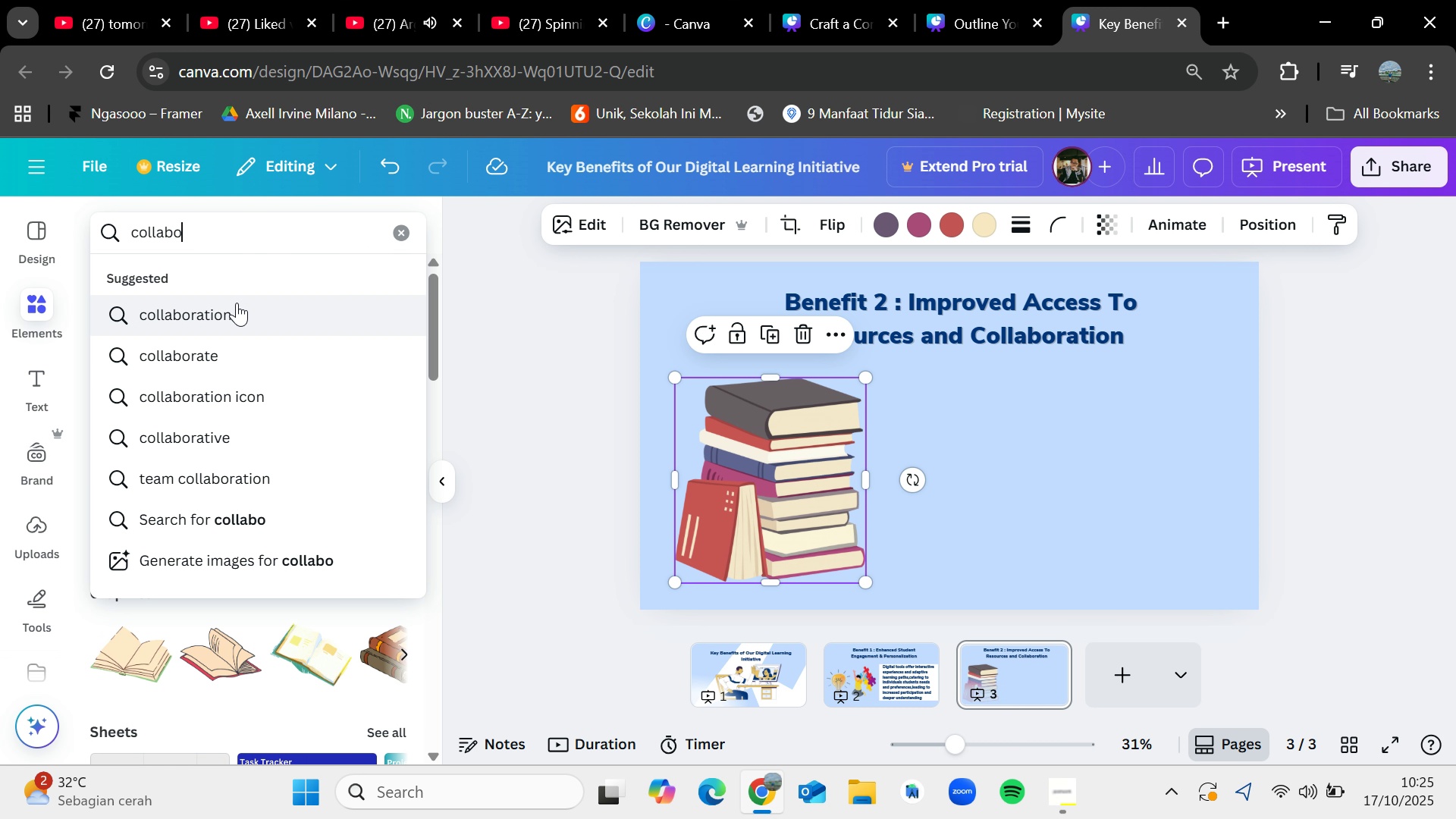 
left_click([237, 303])
 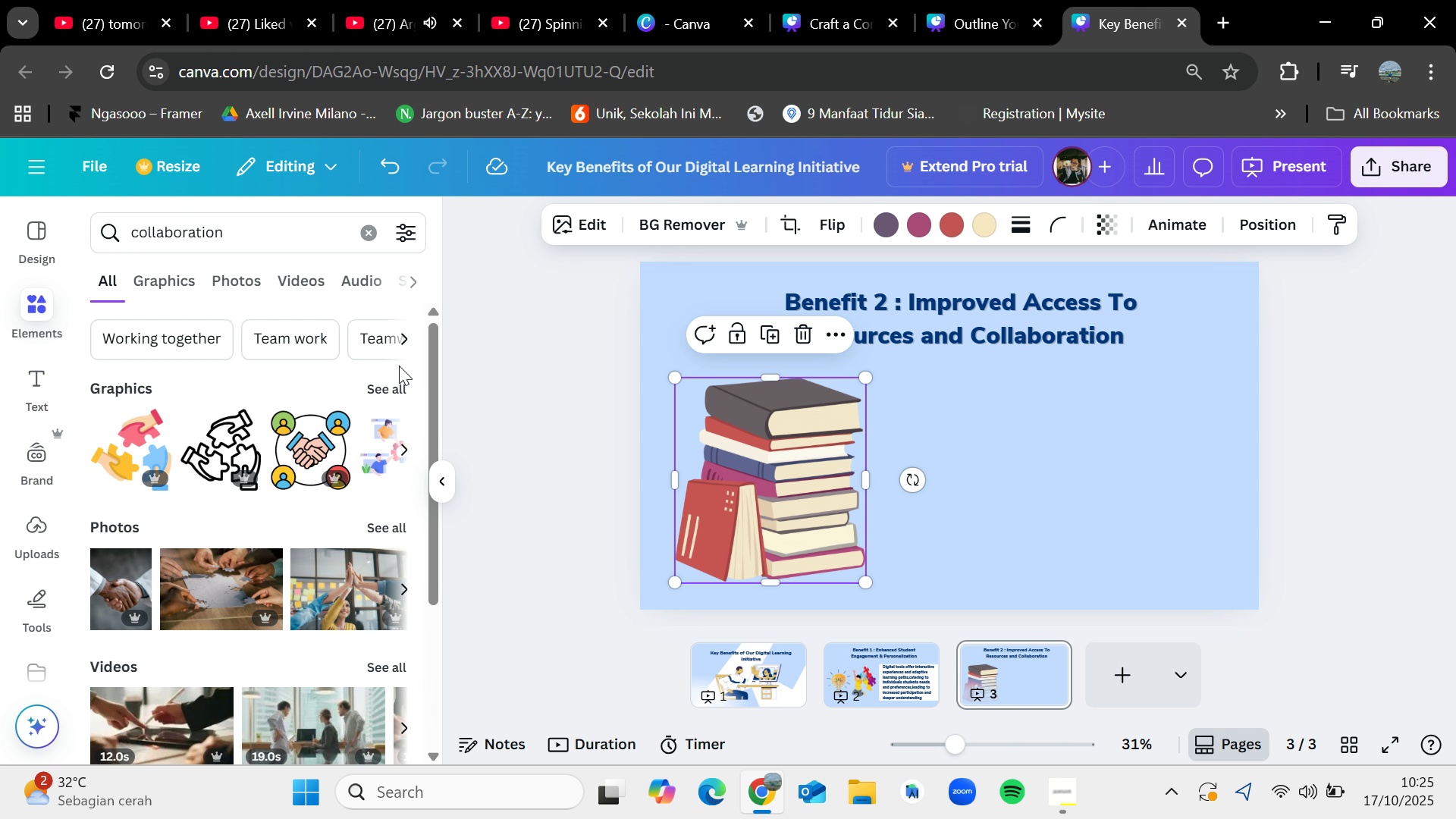 
left_click([393, 380])
 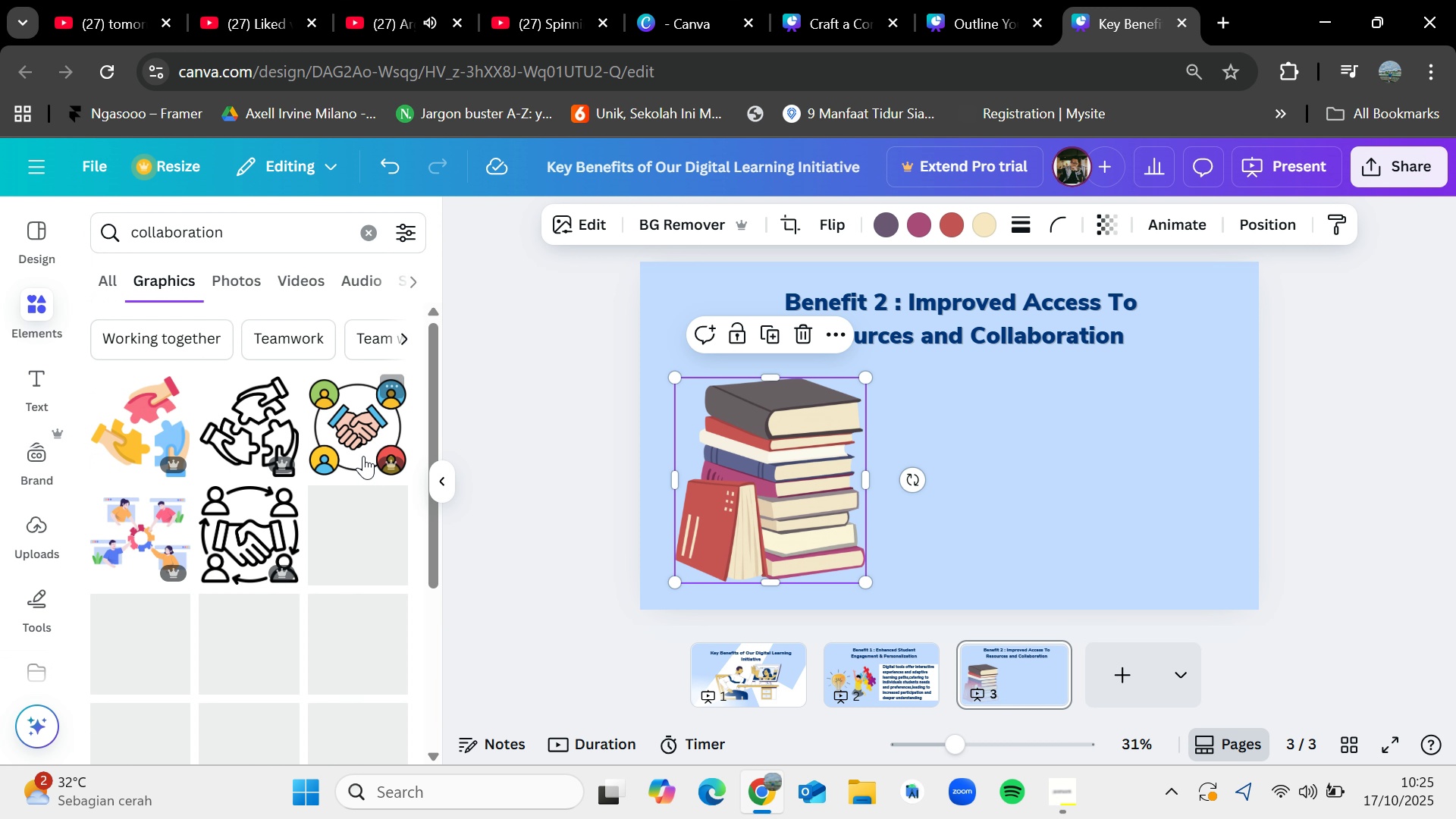 
mouse_move([313, 576])
 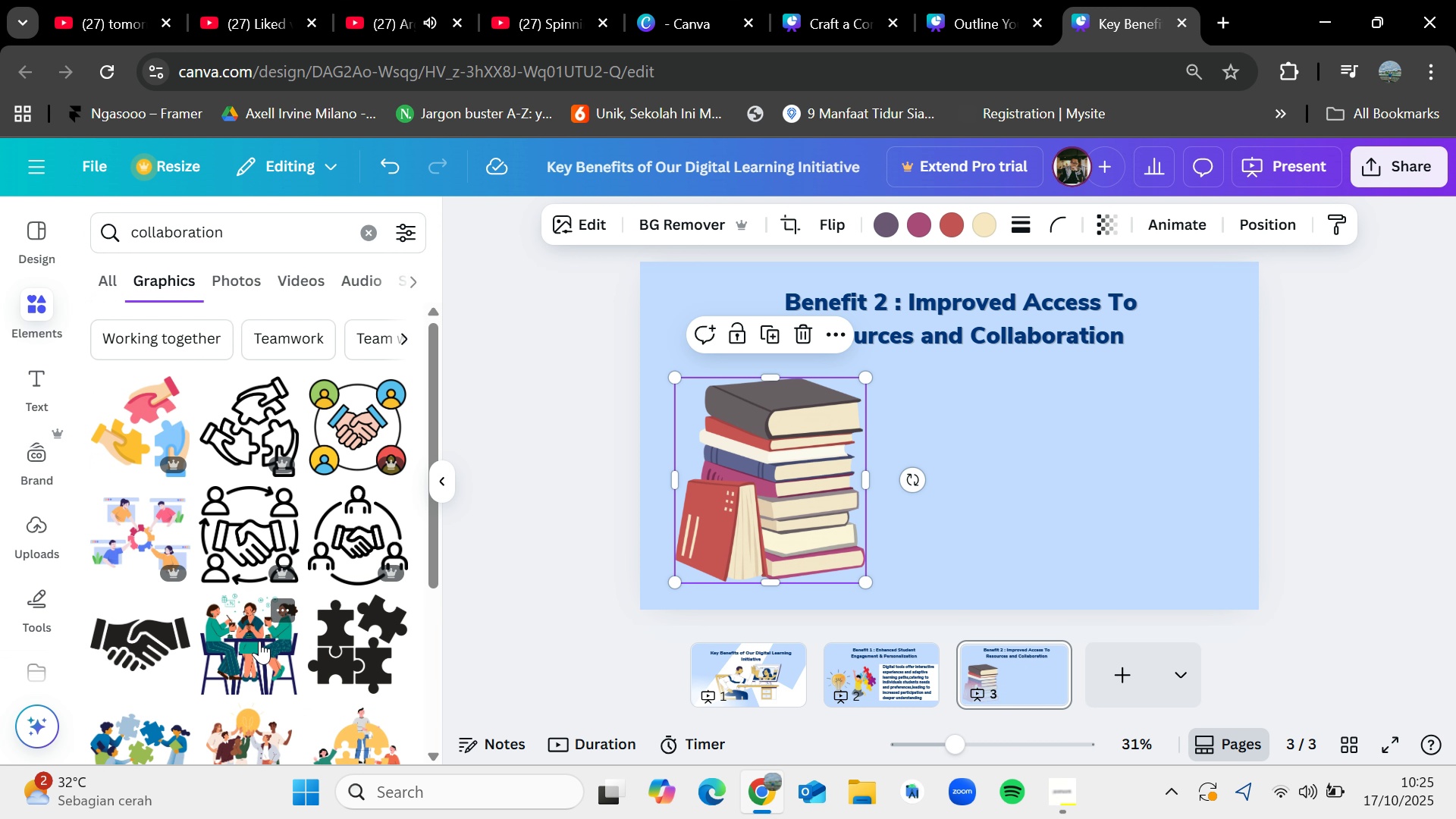 
scroll: coordinate [259, 641], scroll_direction: down, amount: 1.0
 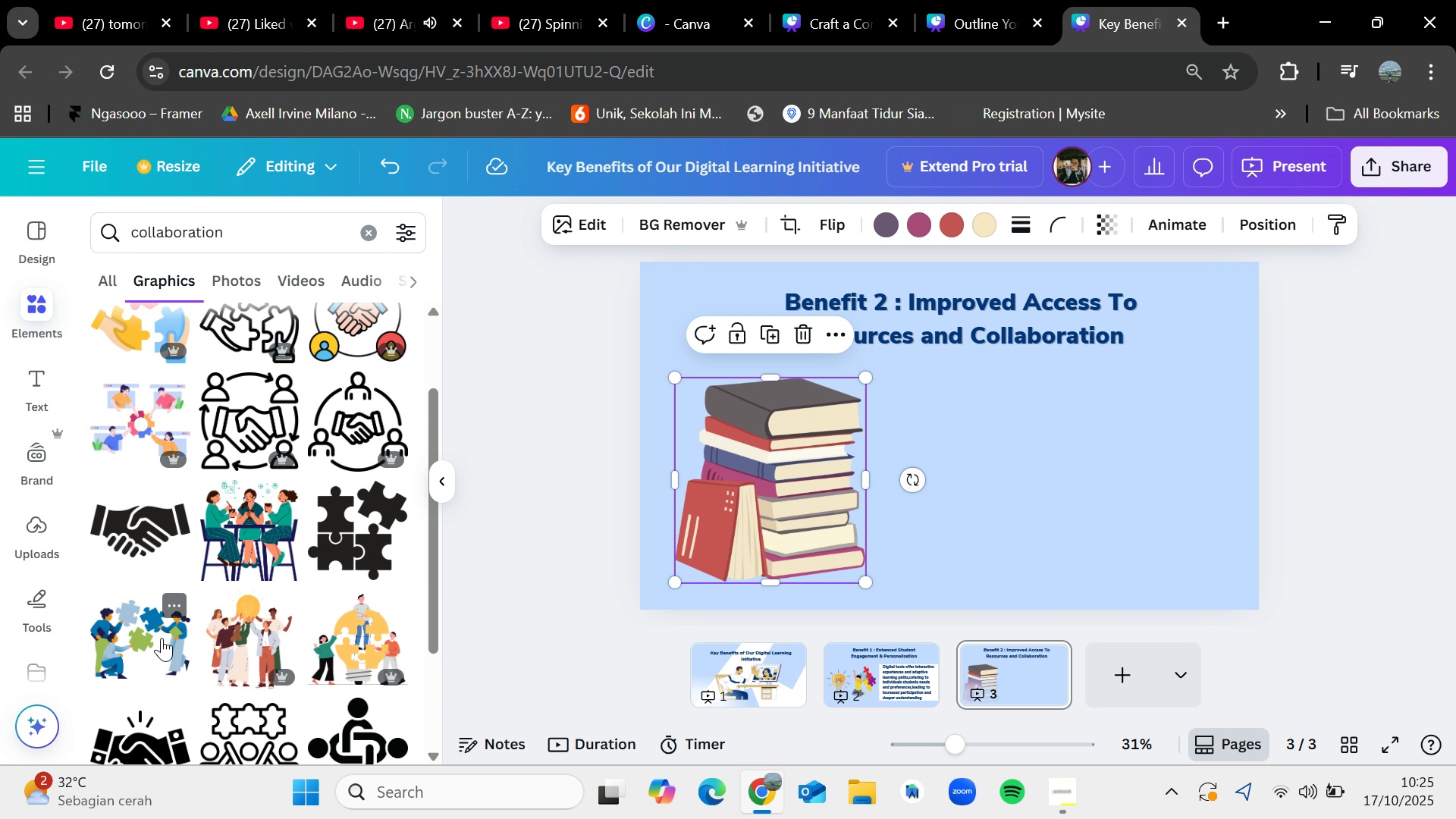 
left_click_drag(start_coordinate=[162, 638], to_coordinate=[170, 629])
 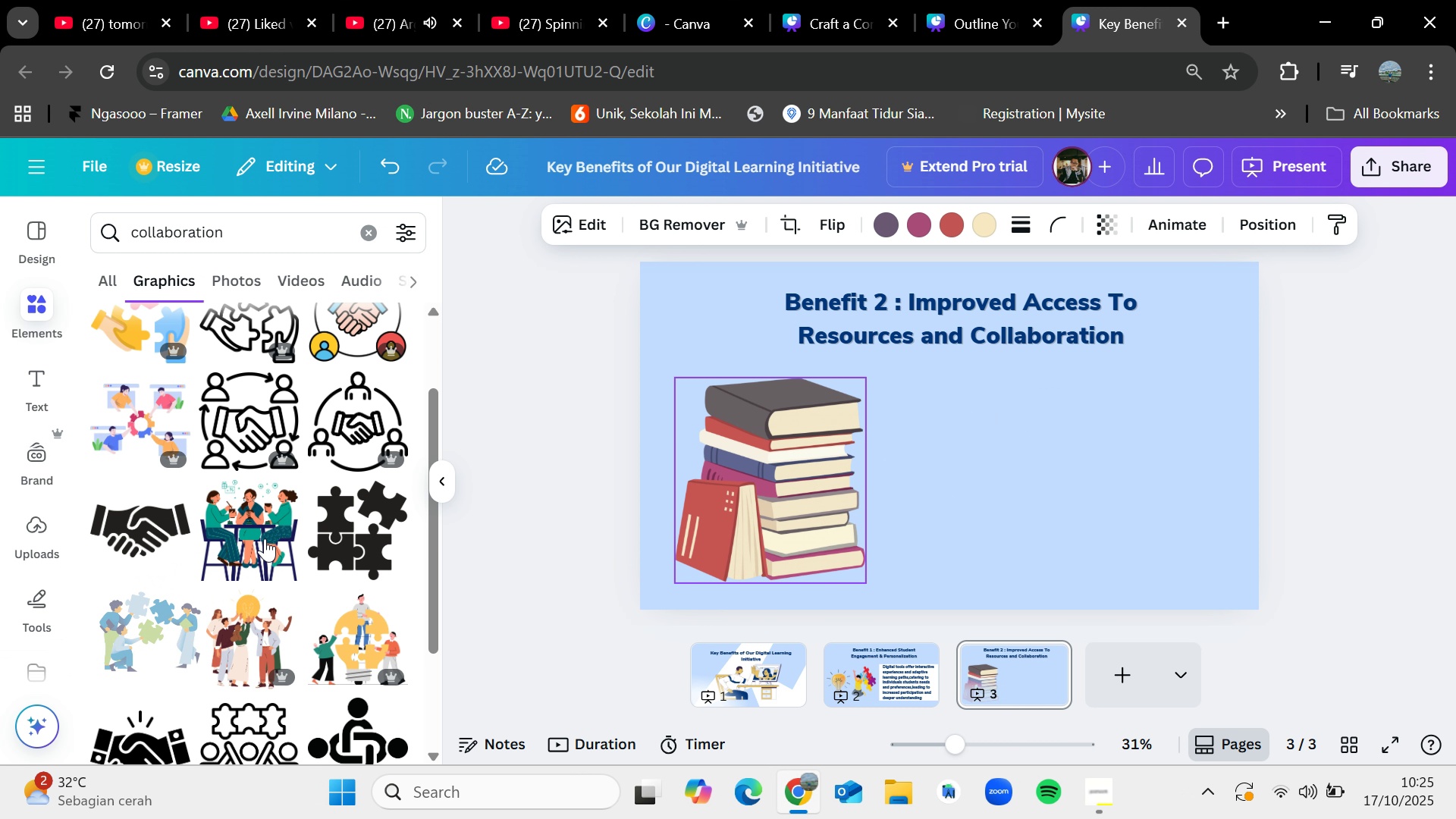 
left_click_drag(start_coordinate=[265, 538], to_coordinate=[899, 463])
 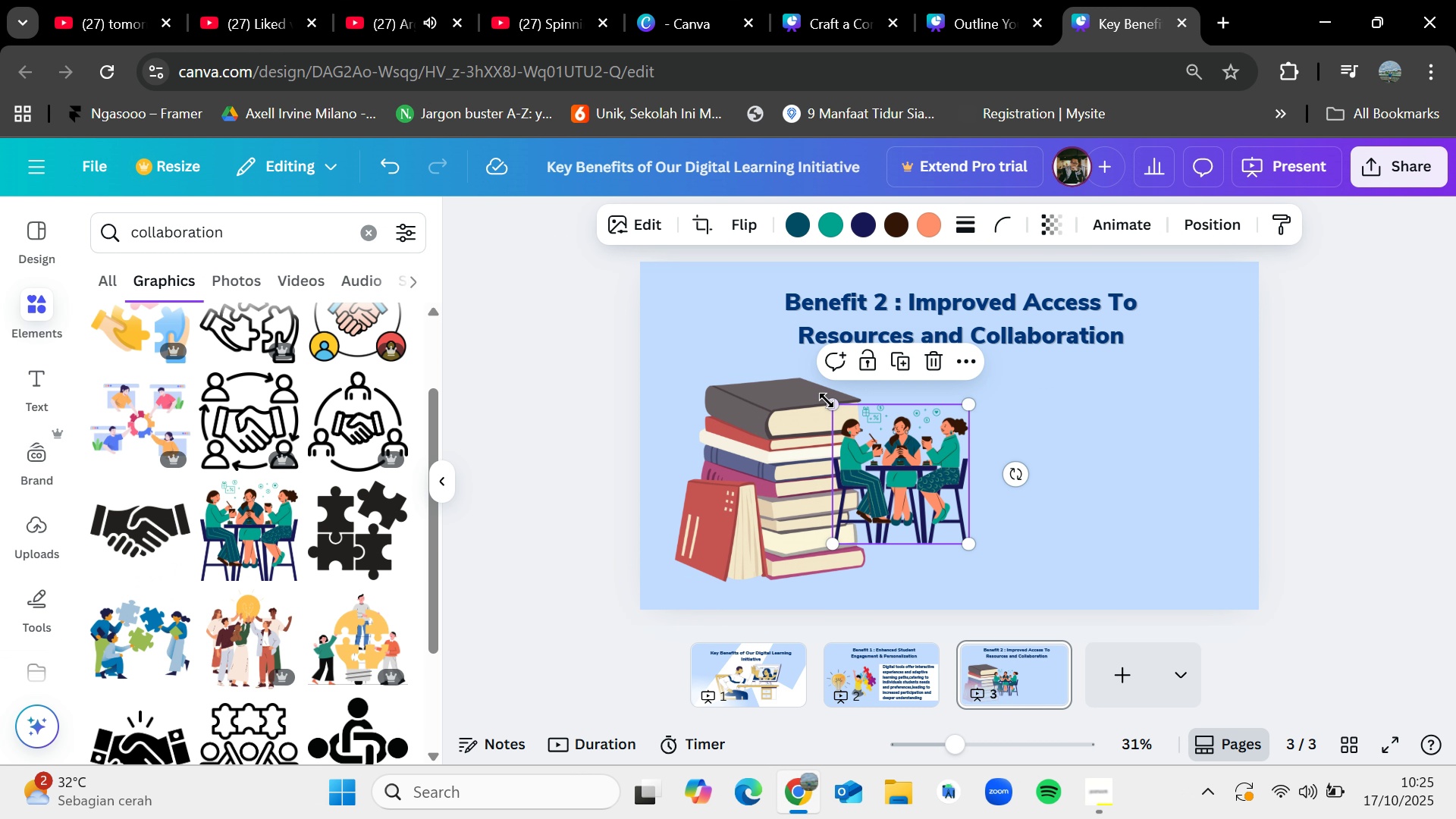 
left_click_drag(start_coordinate=[827, 400], to_coordinate=[677, 344])
 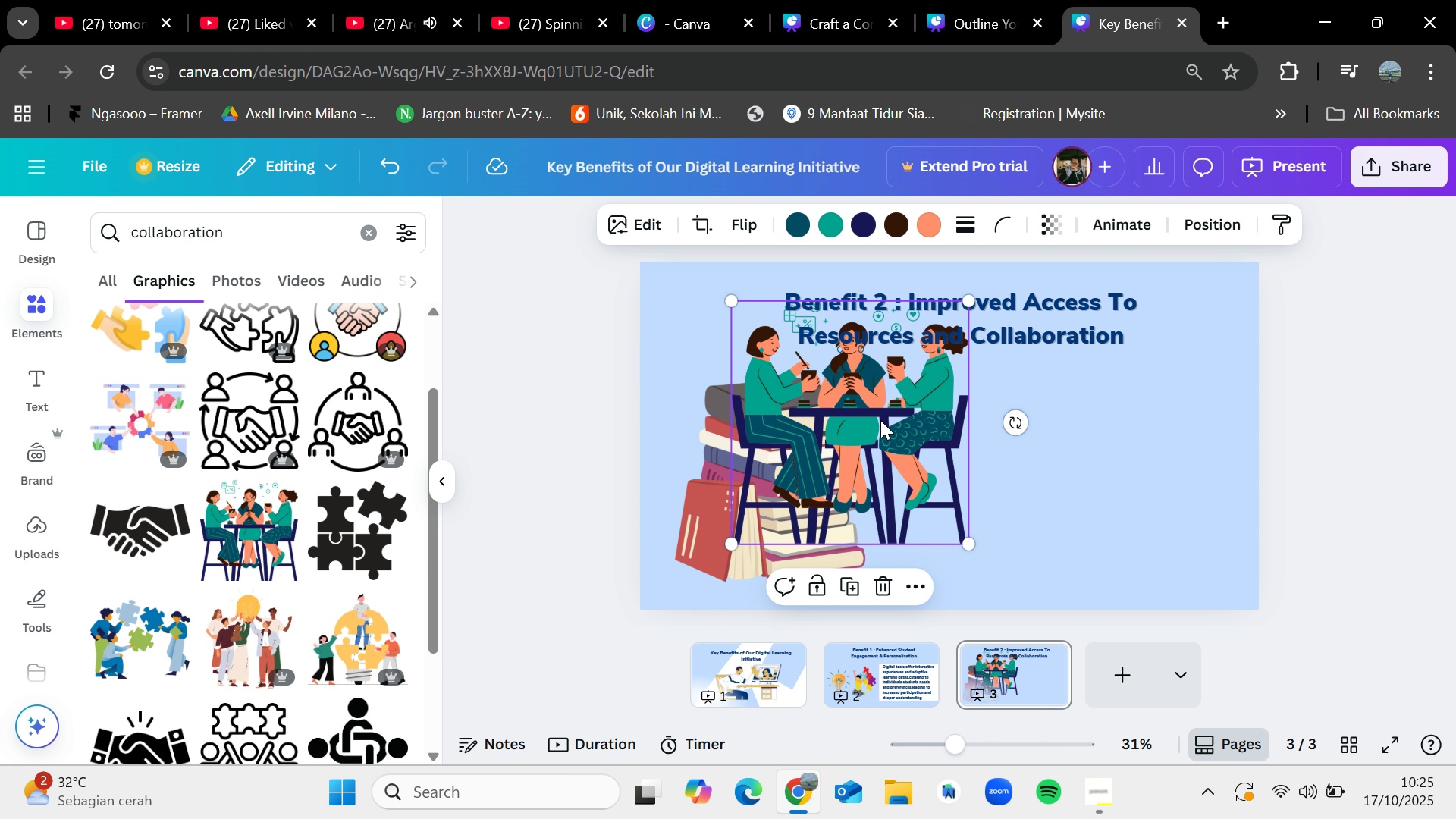 
left_click_drag(start_coordinate=[880, 420], to_coordinate=[971, 465])
 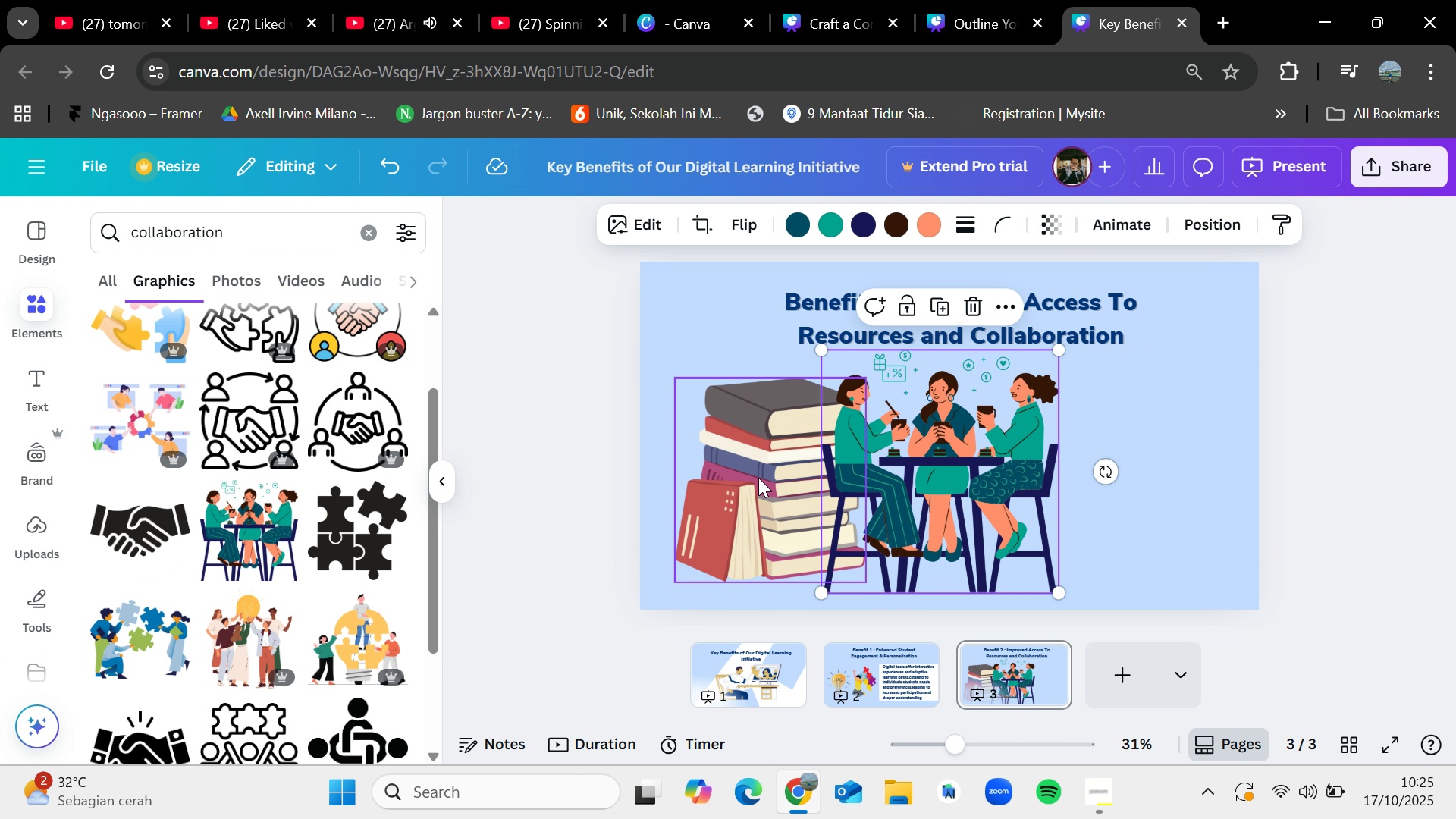 
left_click_drag(start_coordinate=[758, 478], to_coordinate=[738, 481])
 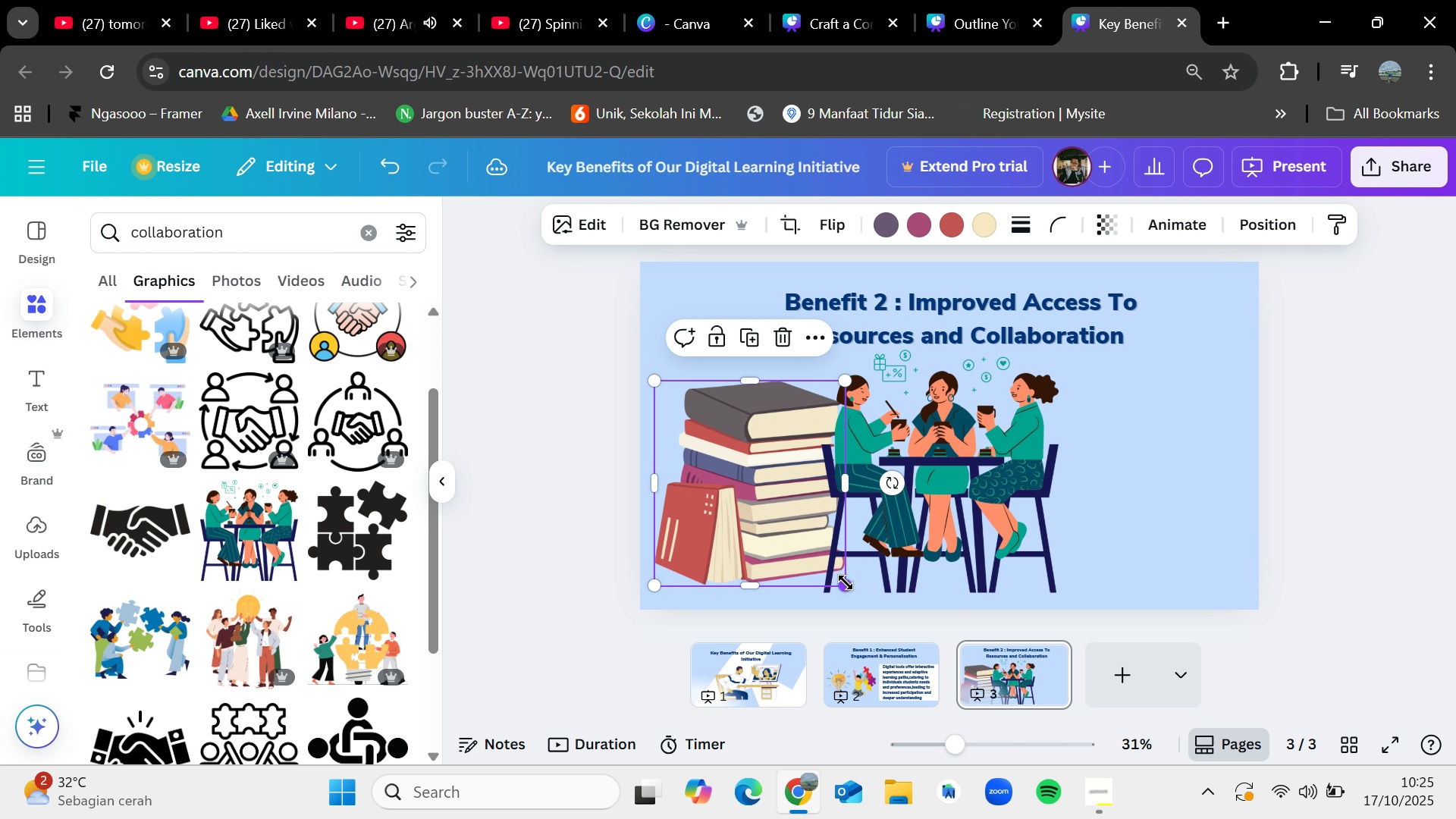 
left_click_drag(start_coordinate=[846, 582], to_coordinate=[792, 554])
 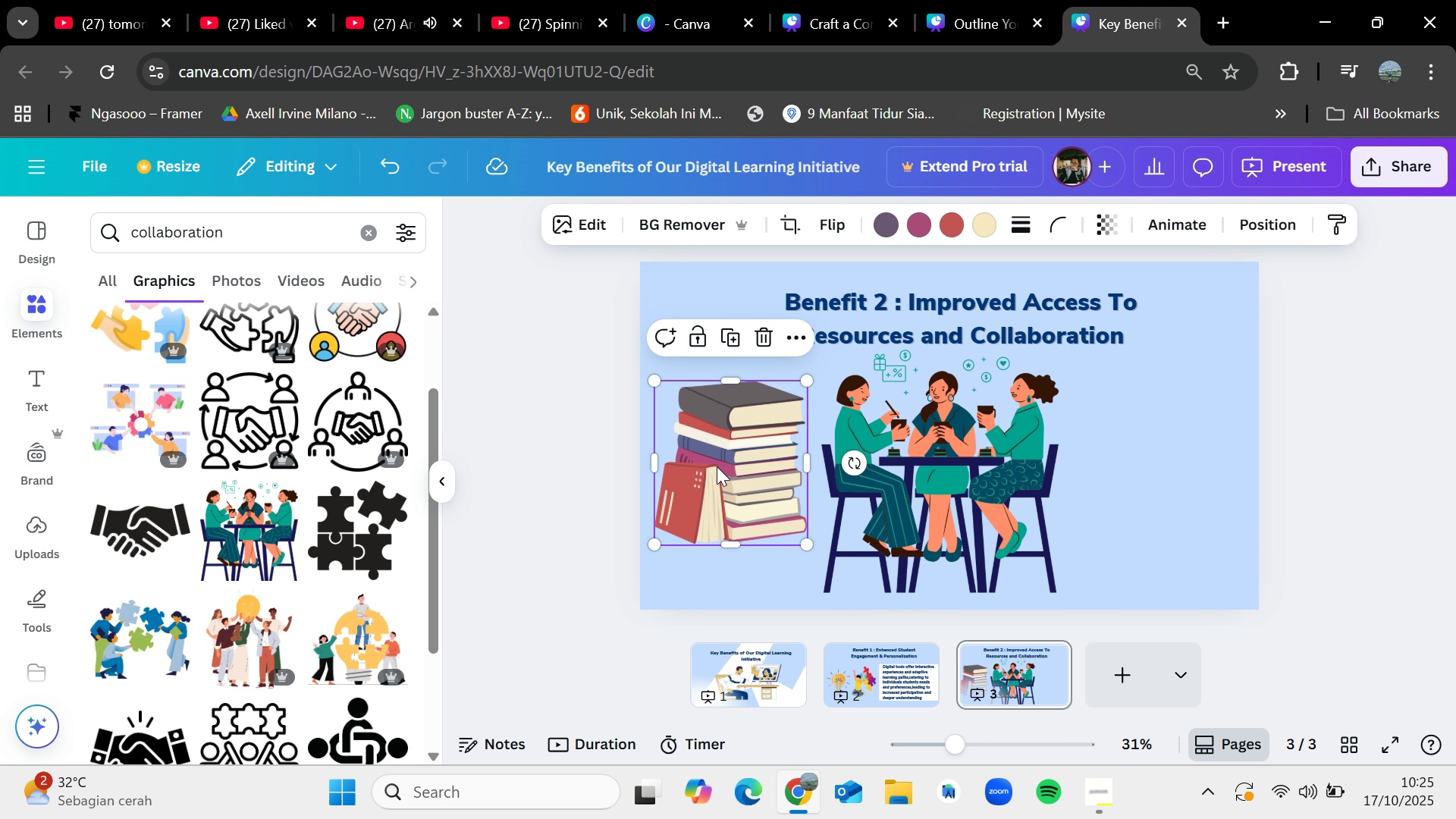 
left_click_drag(start_coordinate=[717, 466], to_coordinate=[717, 482])
 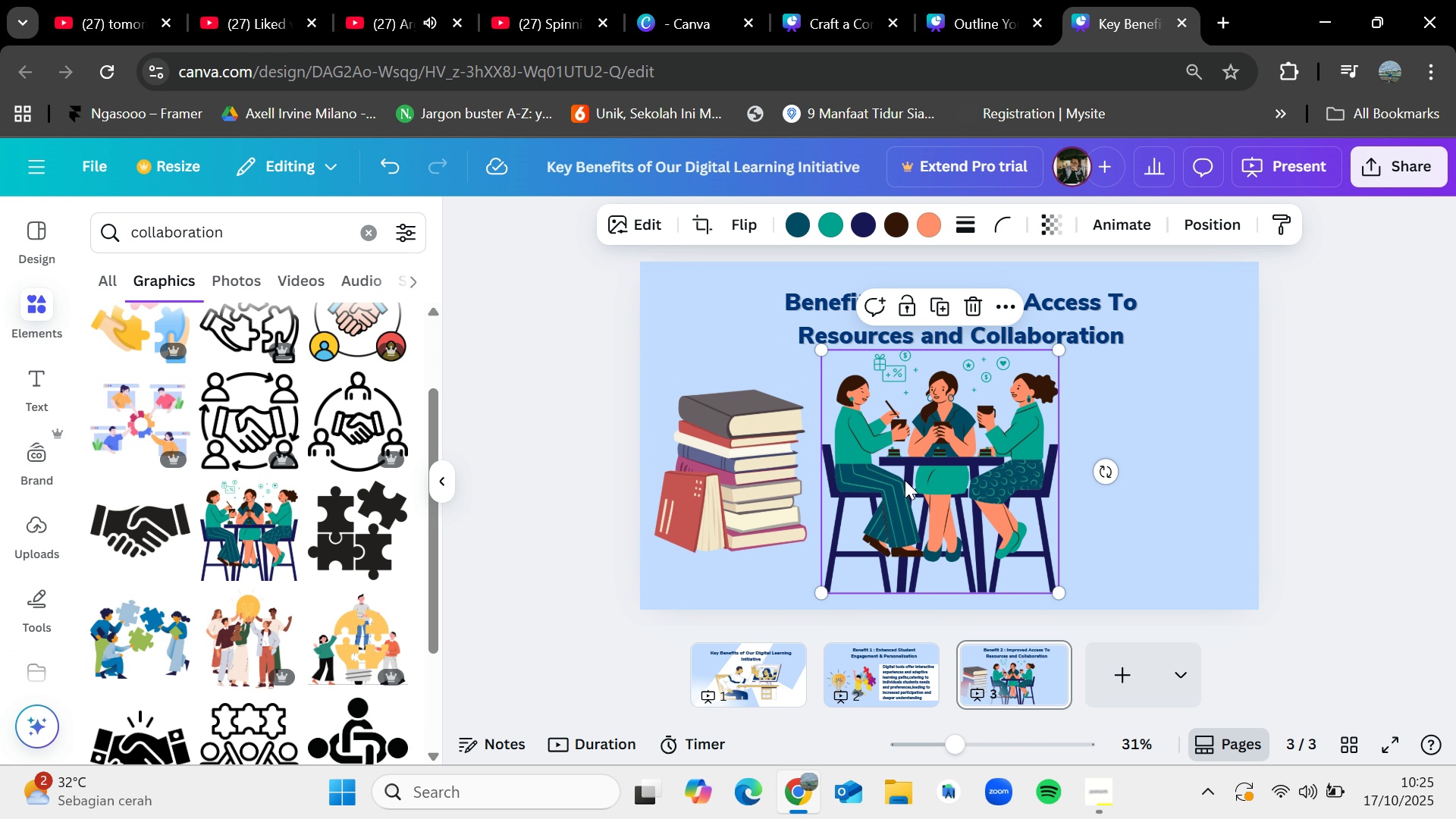 
left_click([905, 480])
 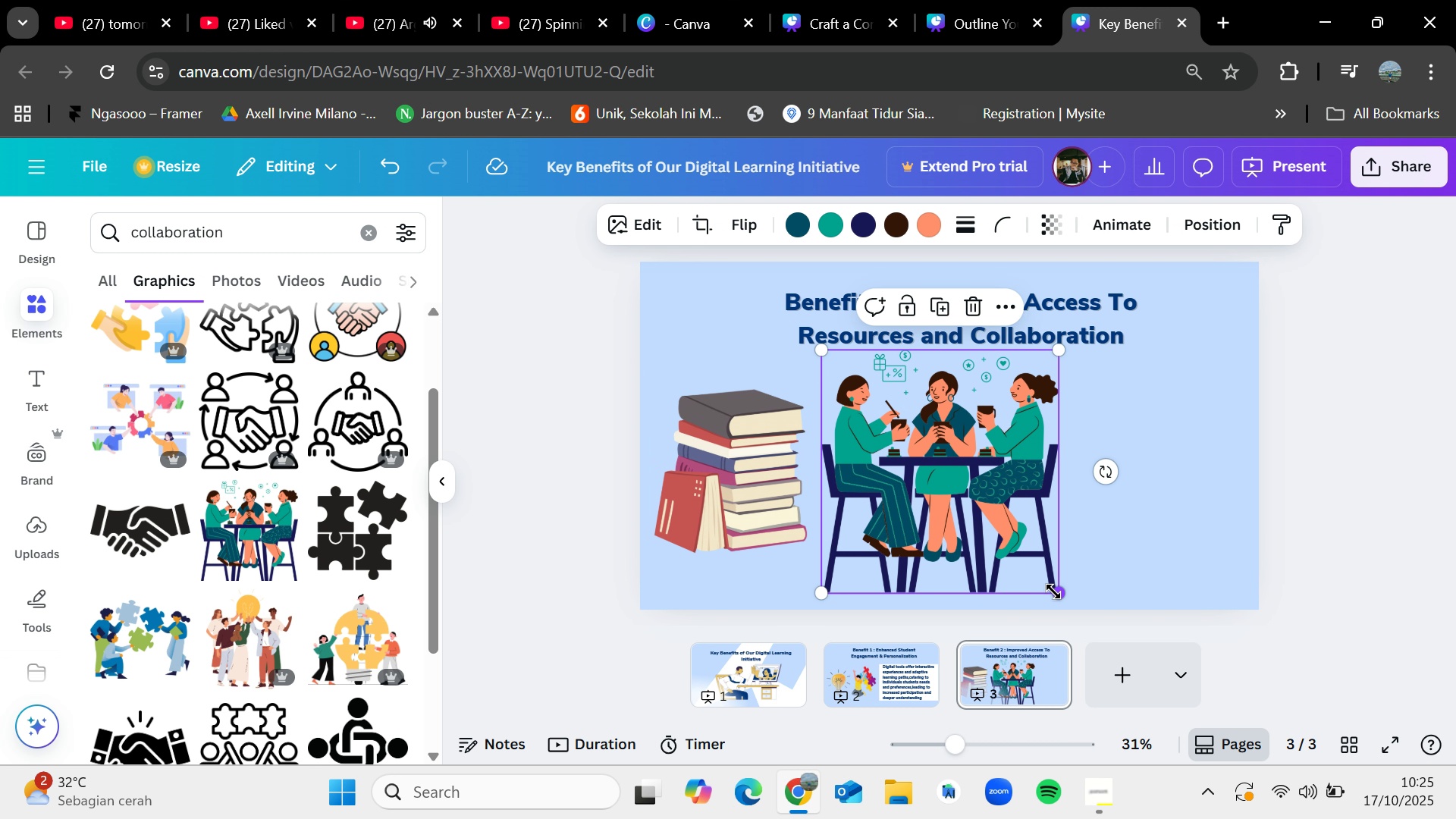 
left_click_drag(start_coordinate=[1053, 592], to_coordinate=[968, 523])
 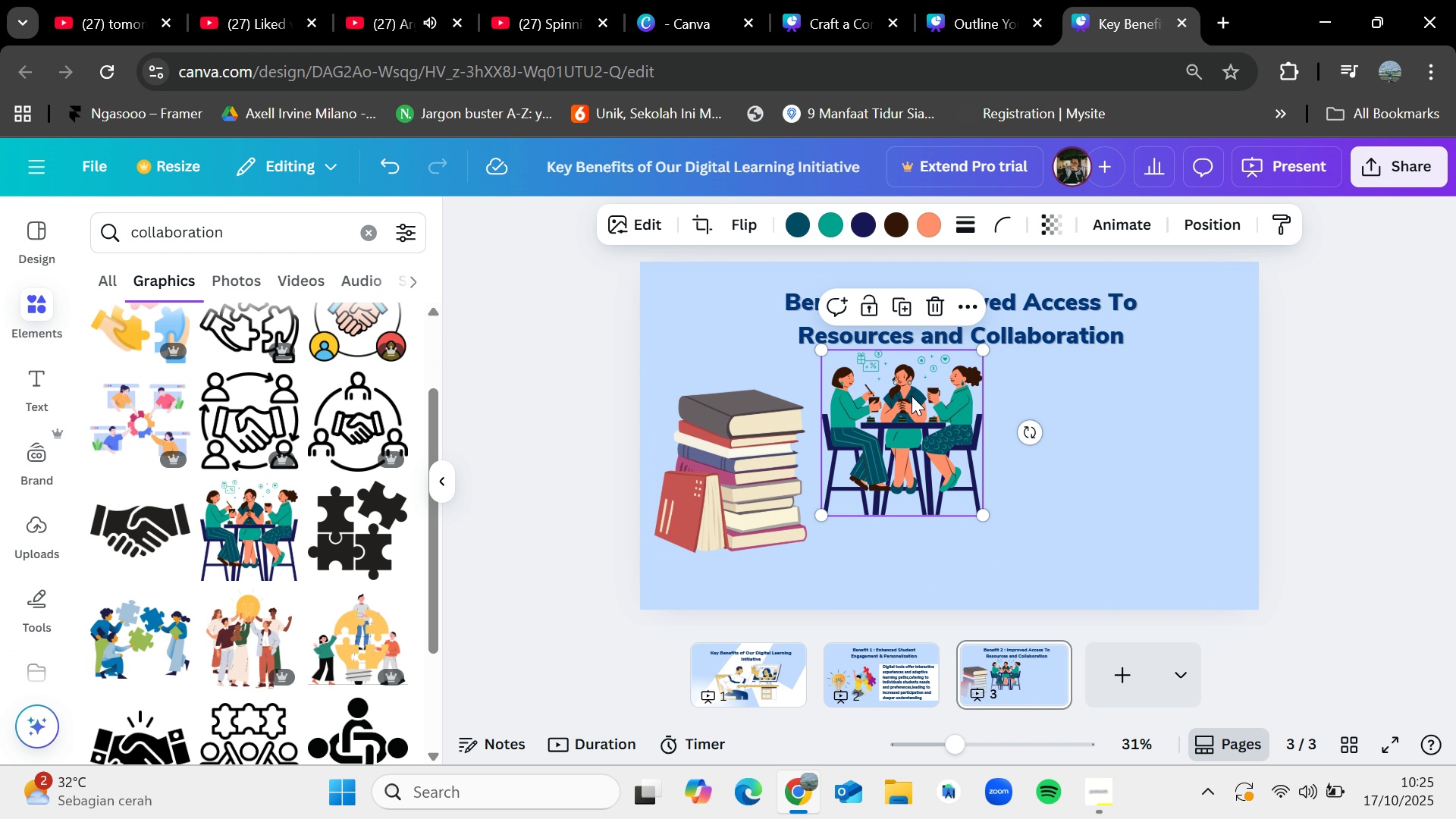 
left_click_drag(start_coordinate=[912, 392], to_coordinate=[908, 422])
 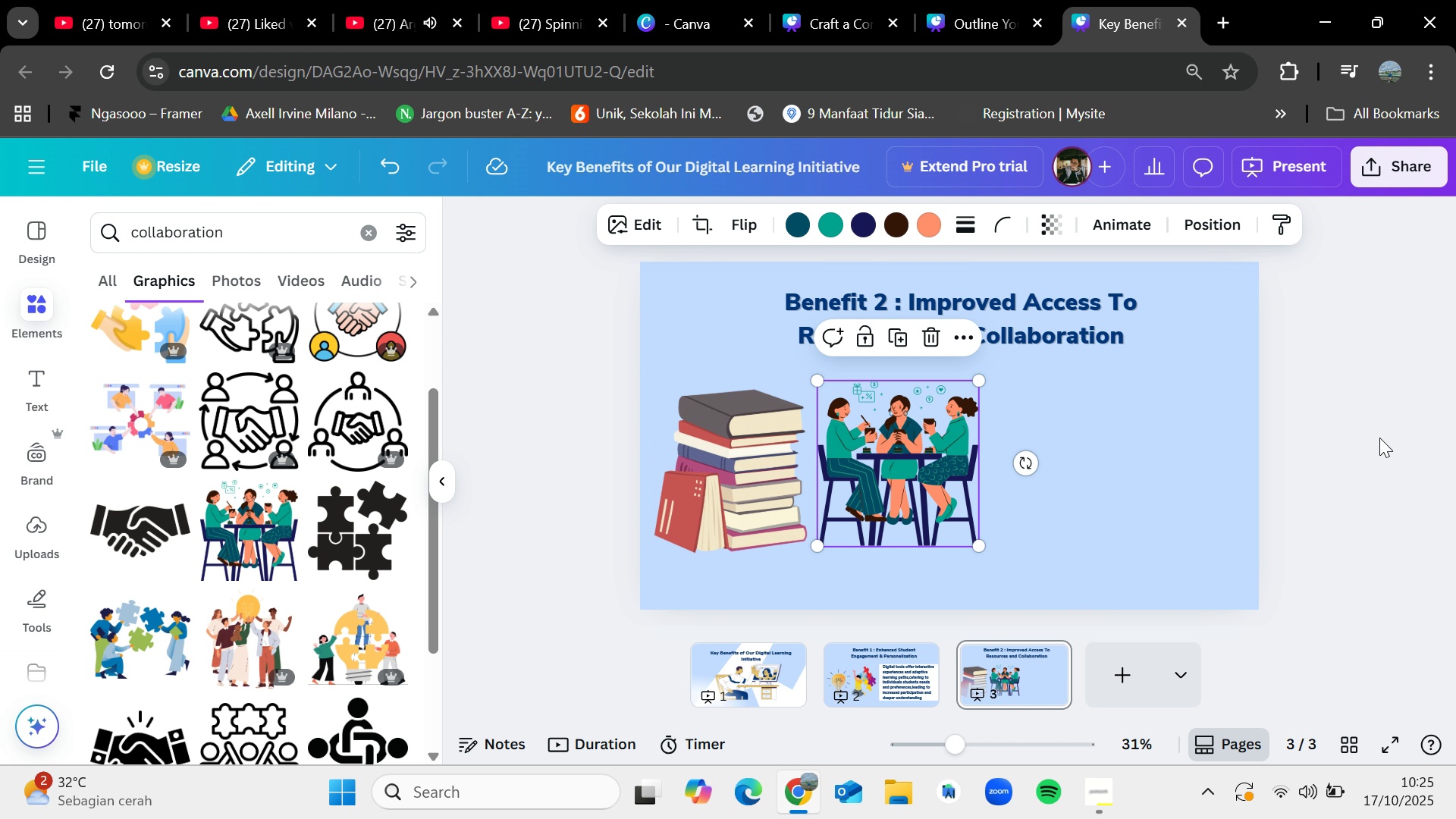 
left_click([1379, 438])
 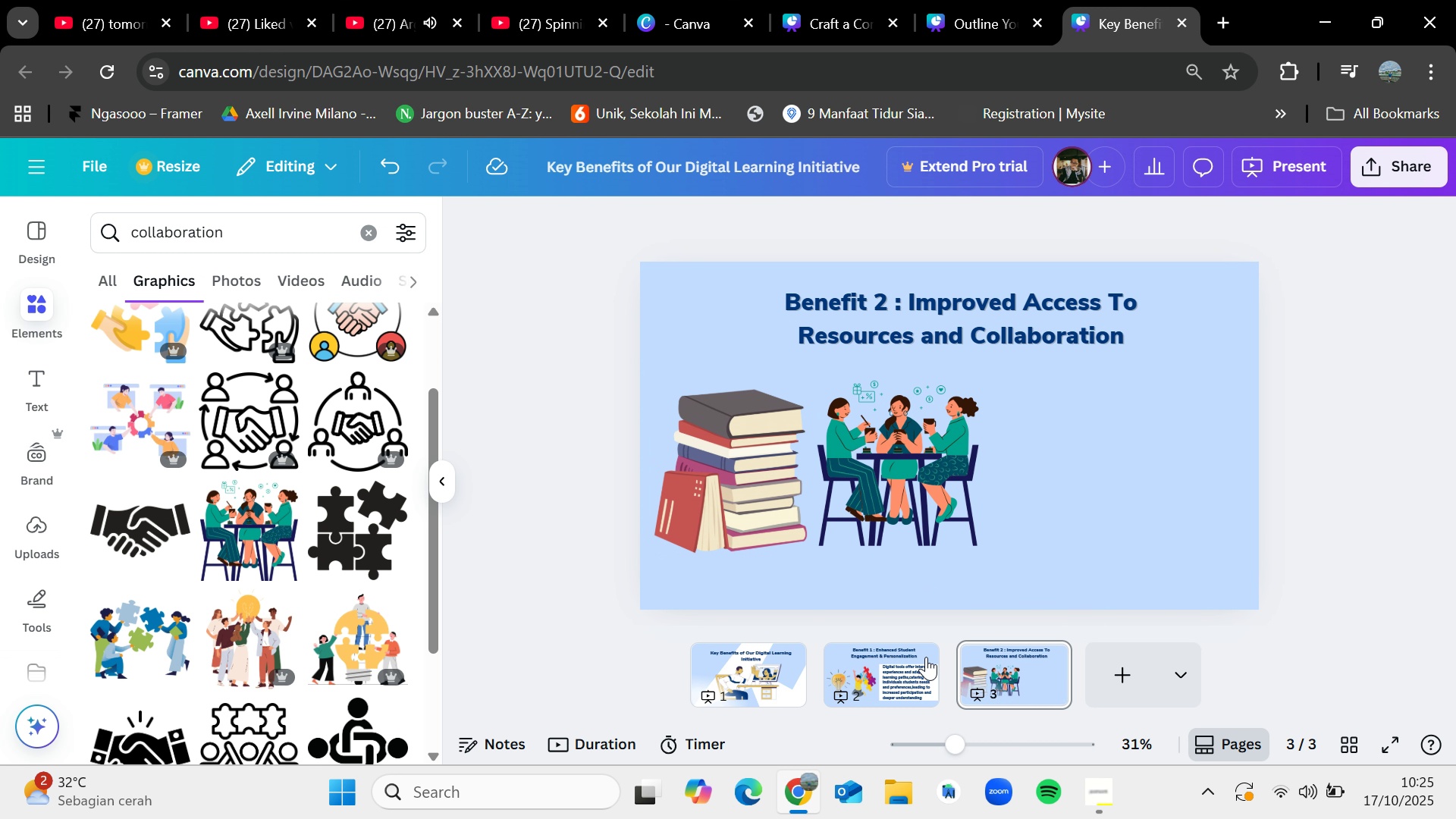 
left_click([926, 657])
 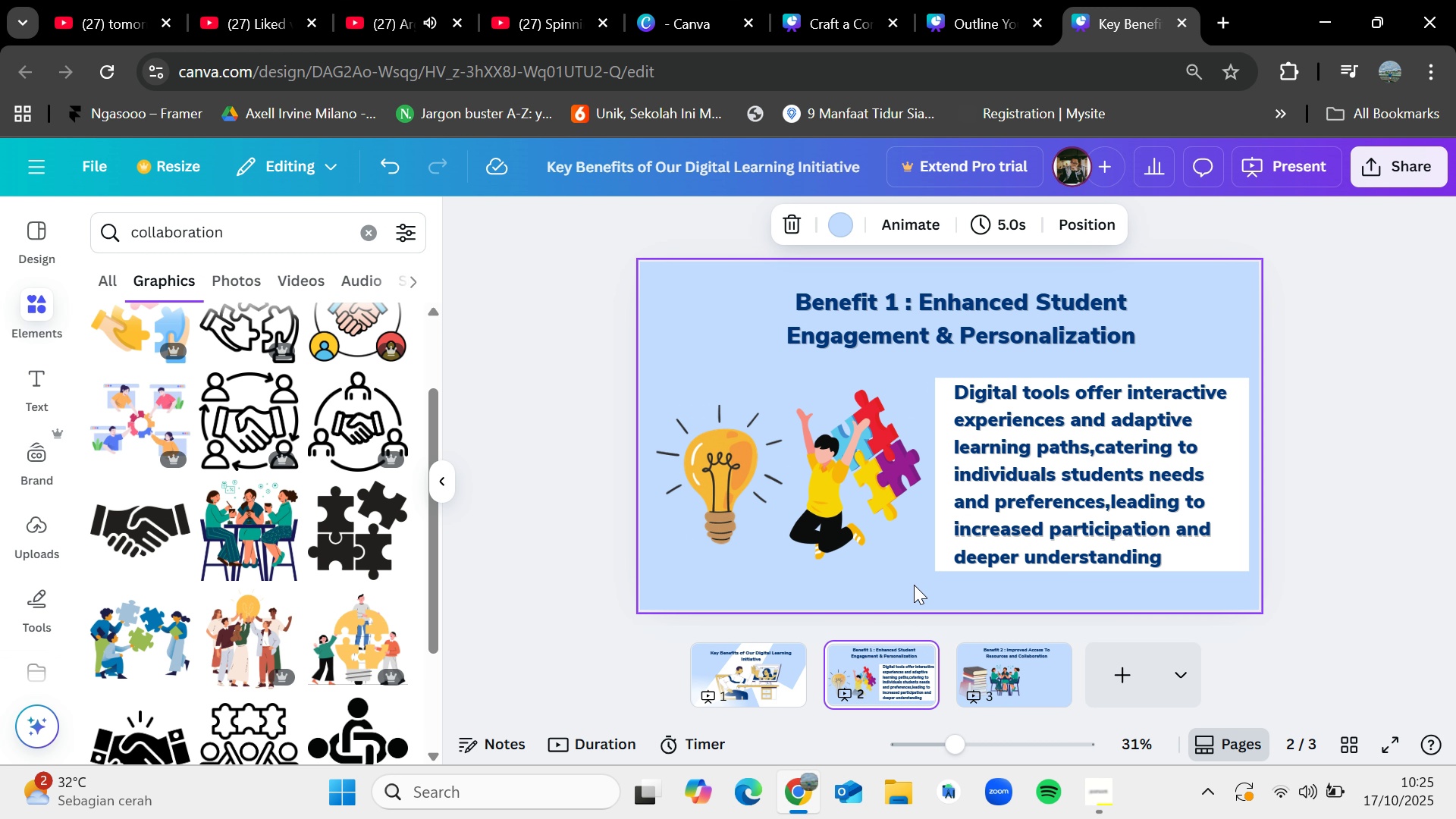 
left_click_drag(start_coordinate=[914, 585], to_coordinate=[1188, 422])
 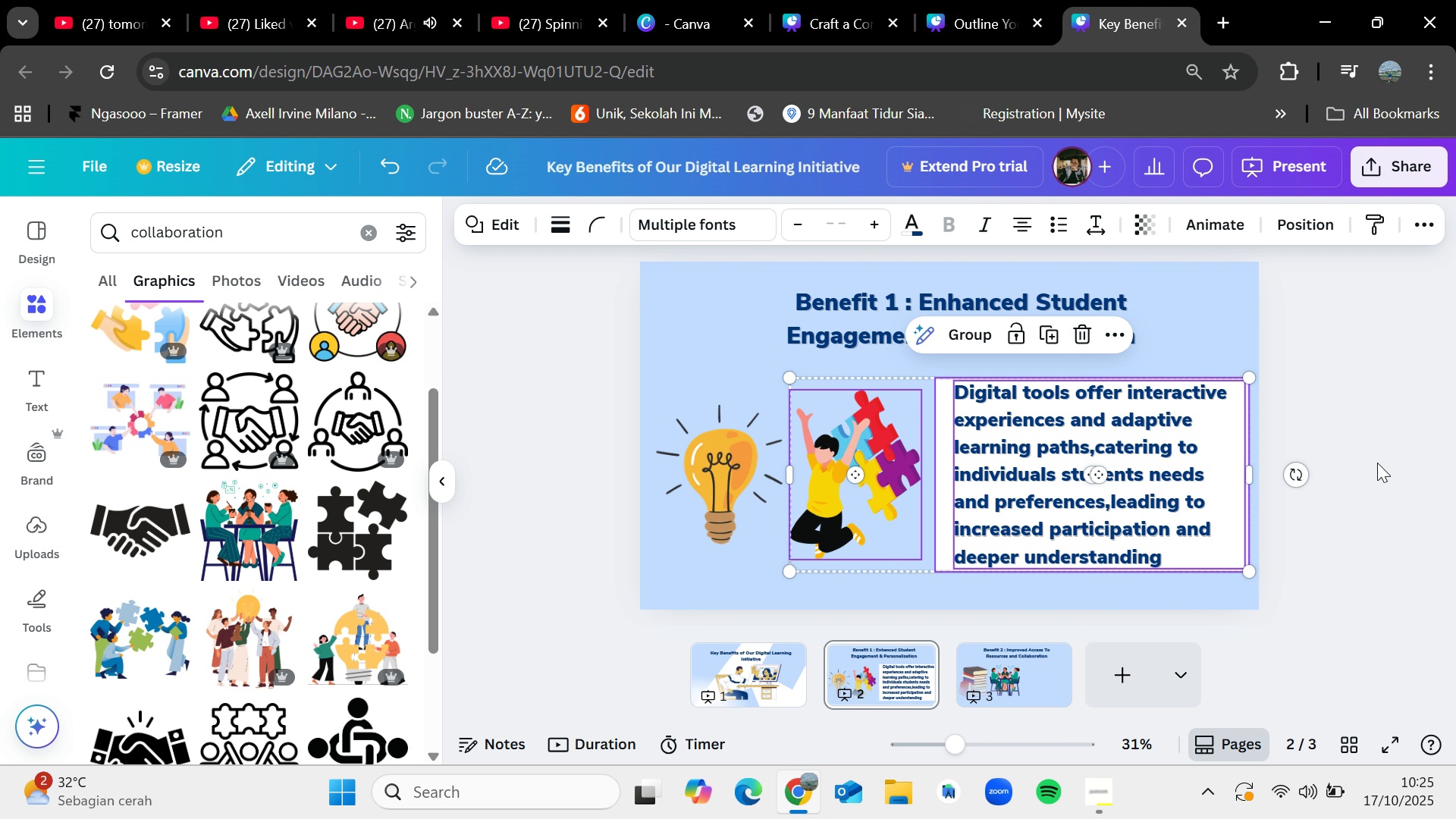 
left_click([1377, 463])
 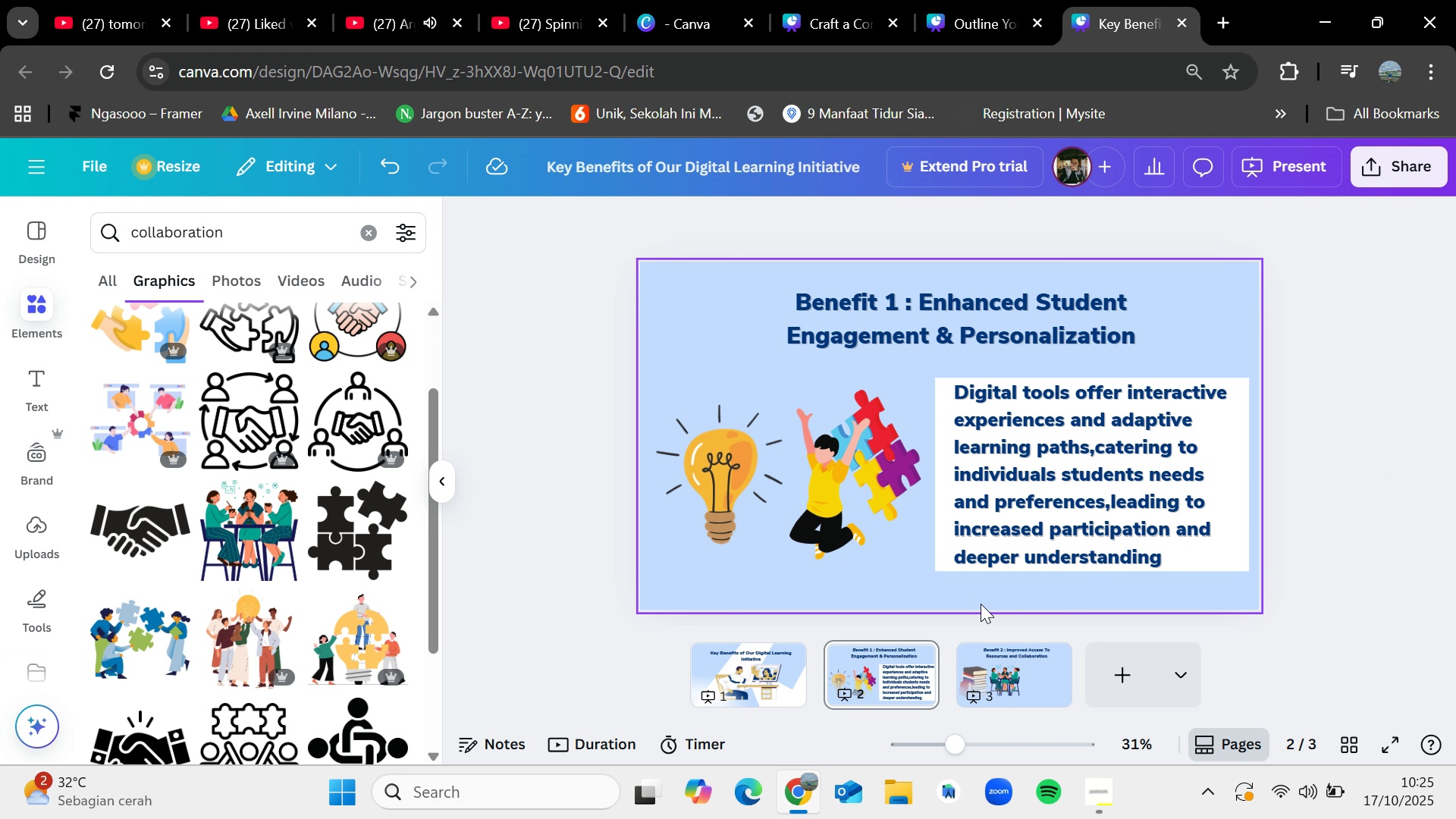 
left_click_drag(start_coordinate=[984, 598], to_coordinate=[941, 383])
 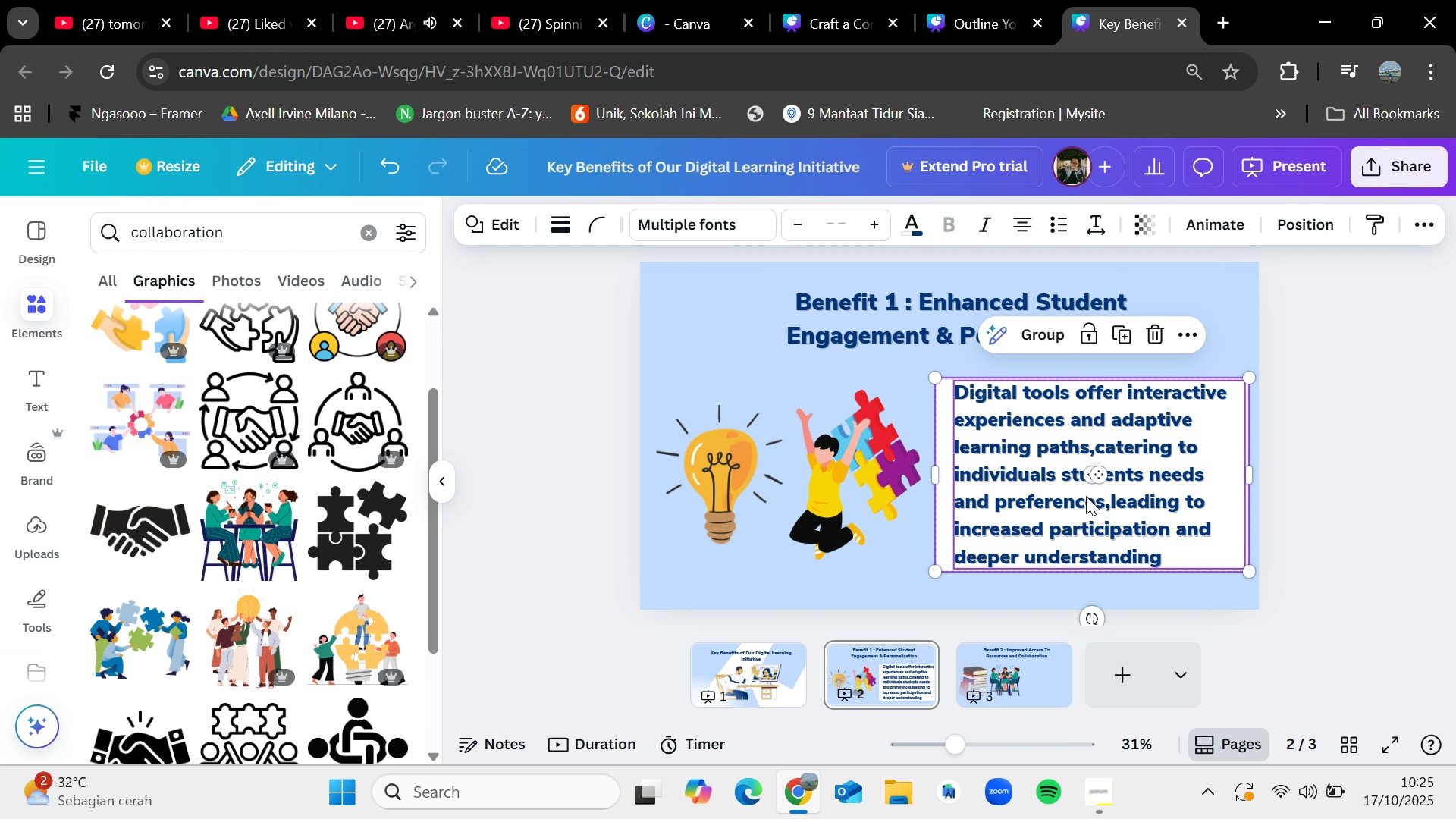 
key(Control+C)
 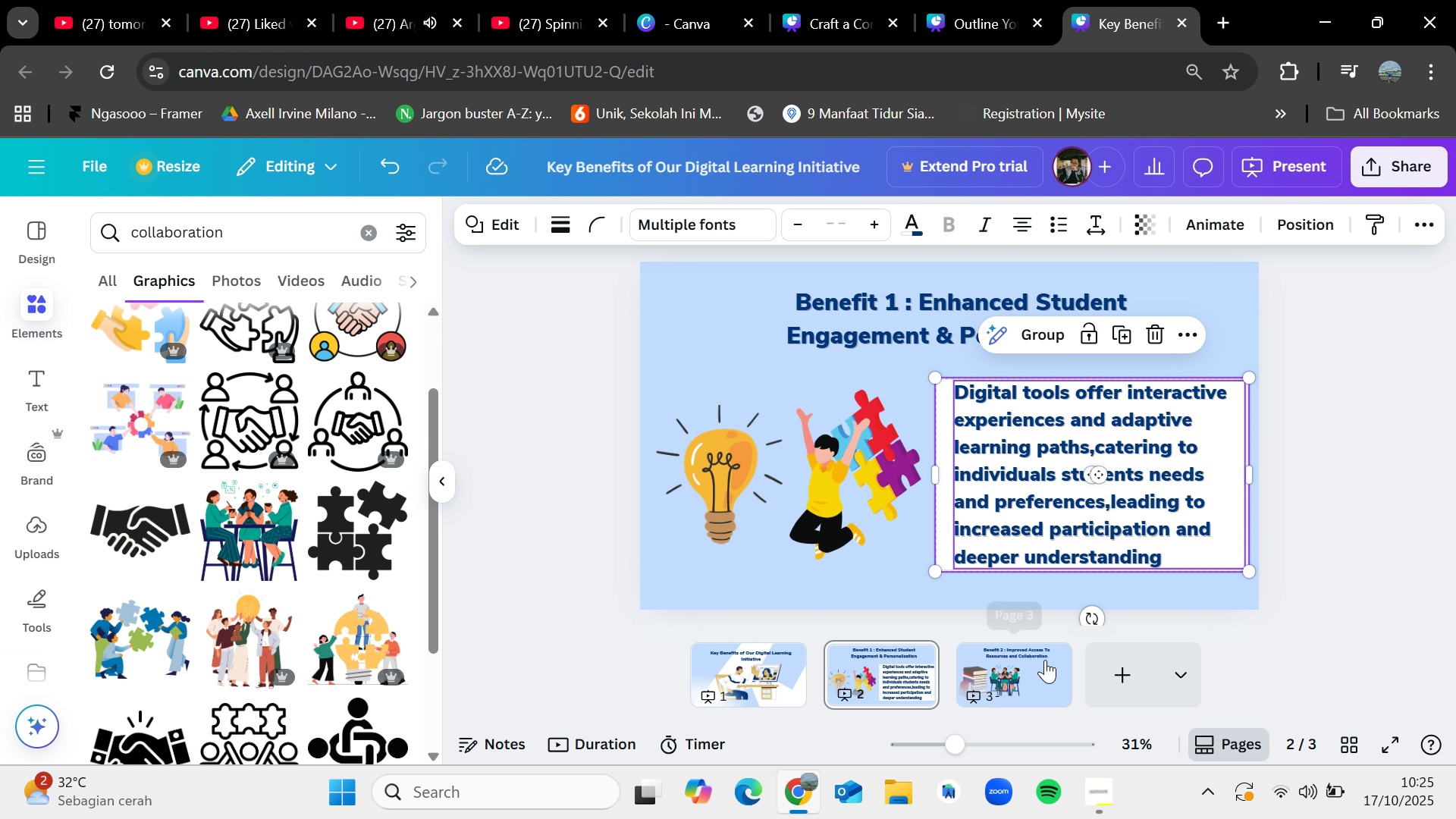 
left_click([1045, 660])
 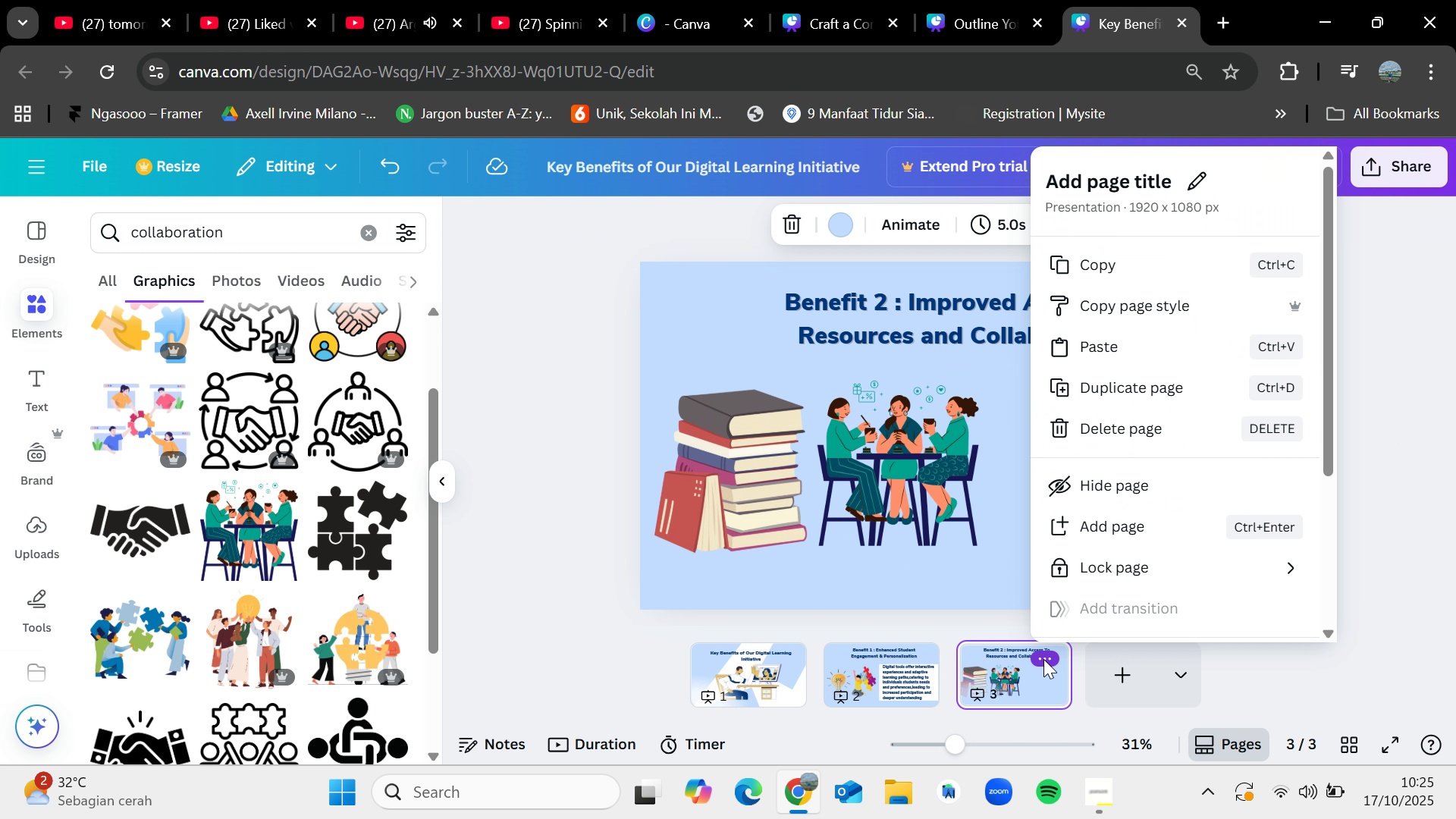 
hold_key(key=ControlLeft, duration=0.53)
 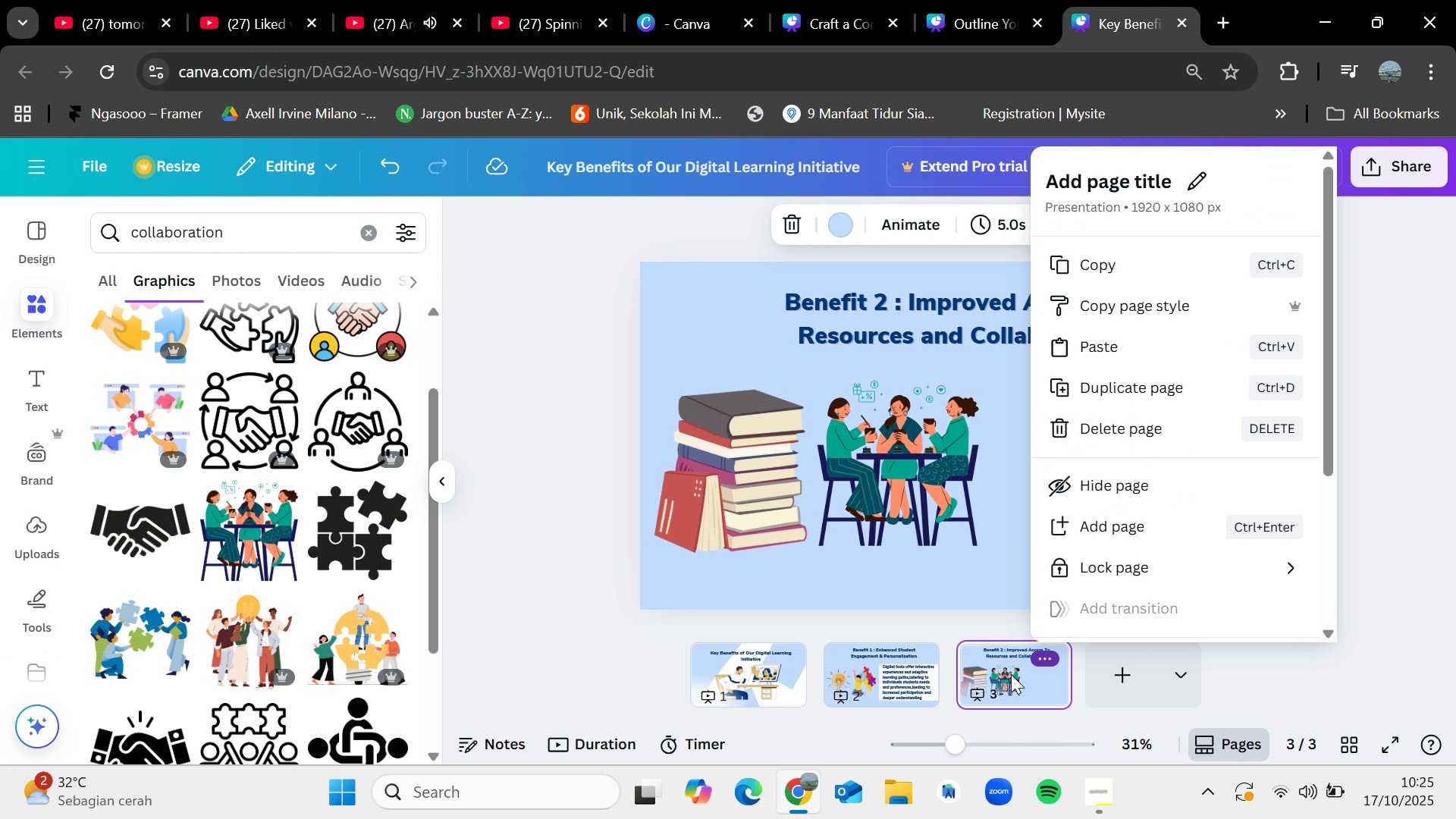 
left_click([1011, 674])
 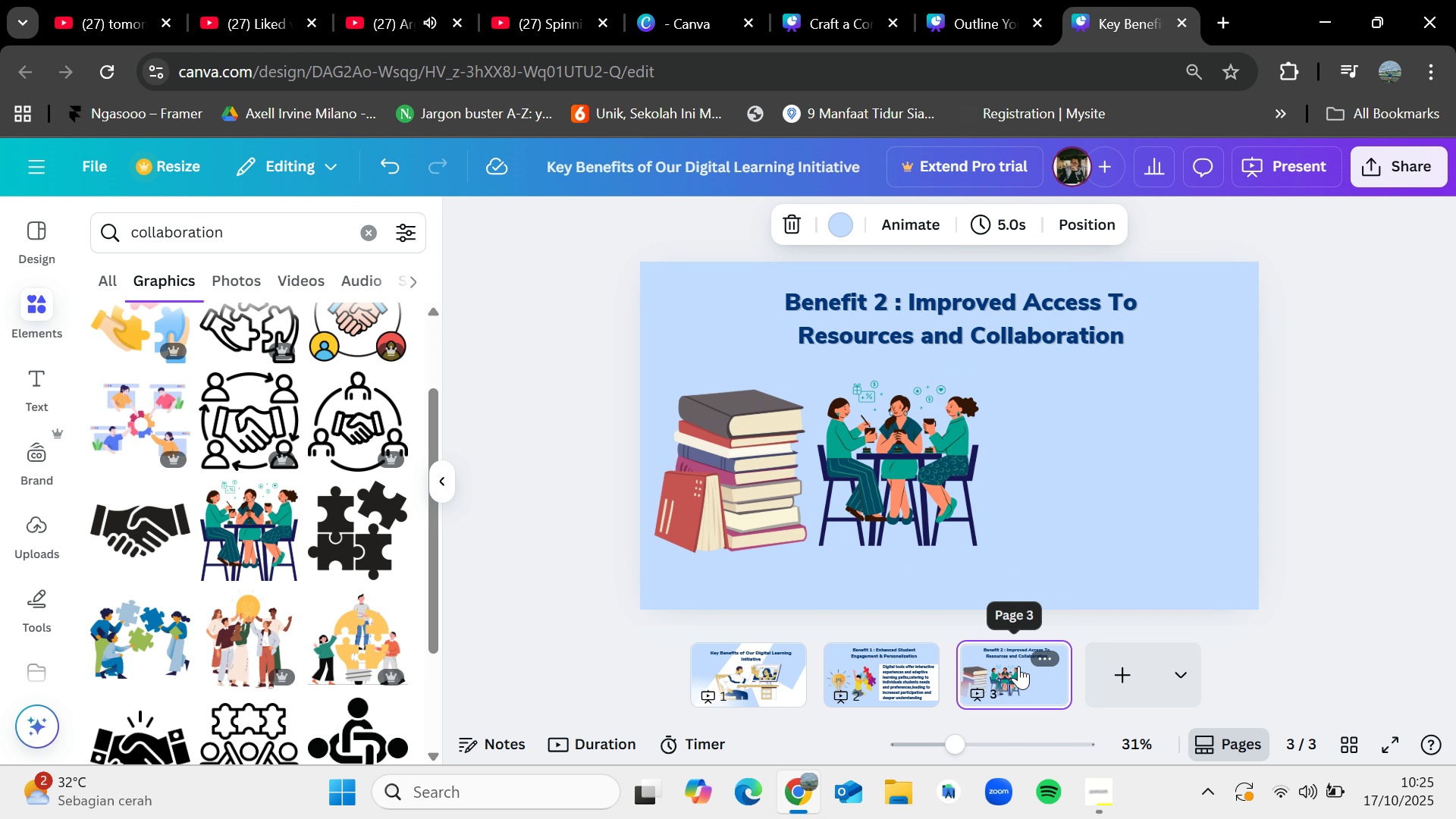 
key(Control+V)
 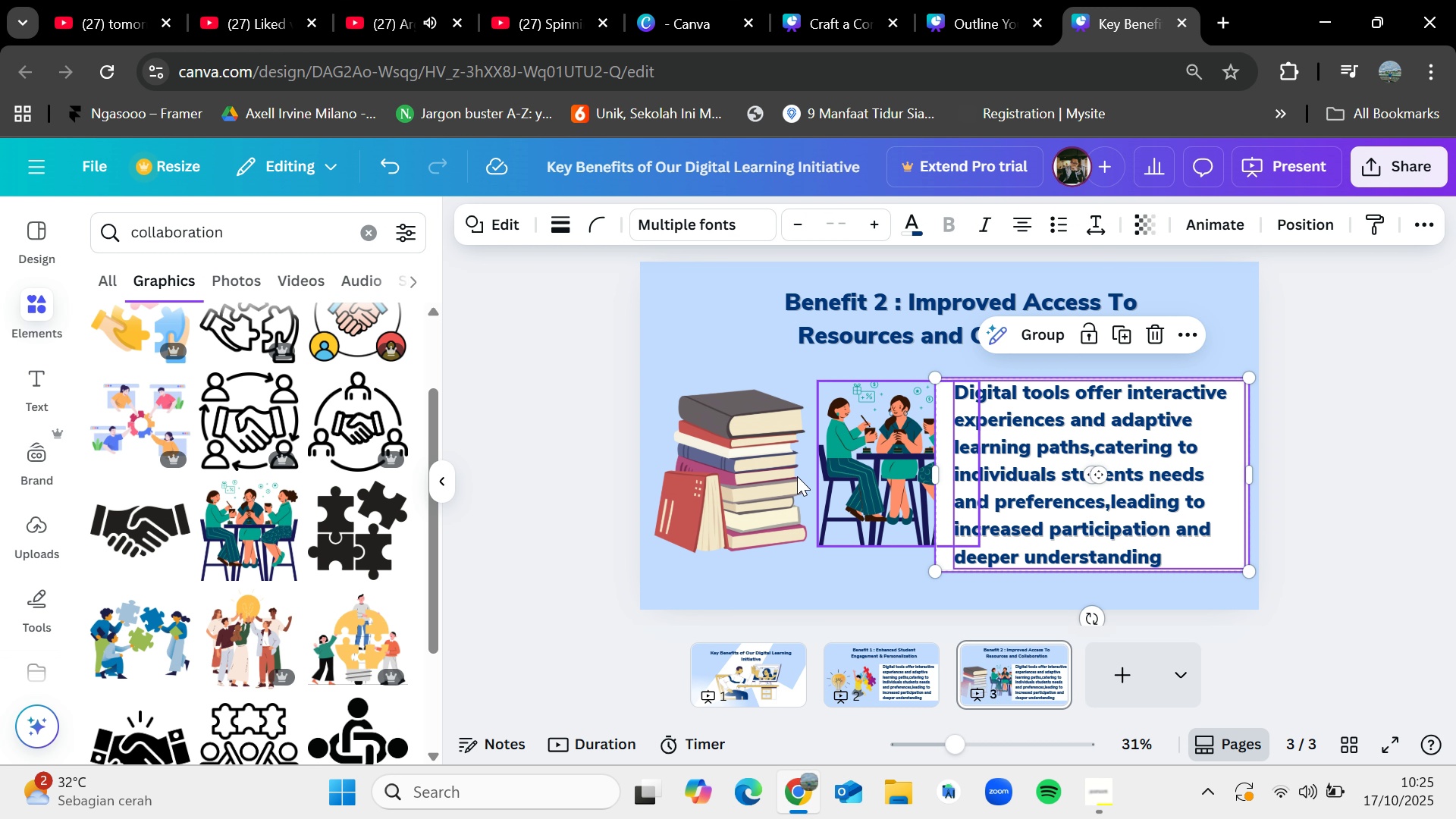 
left_click([725, 469])
 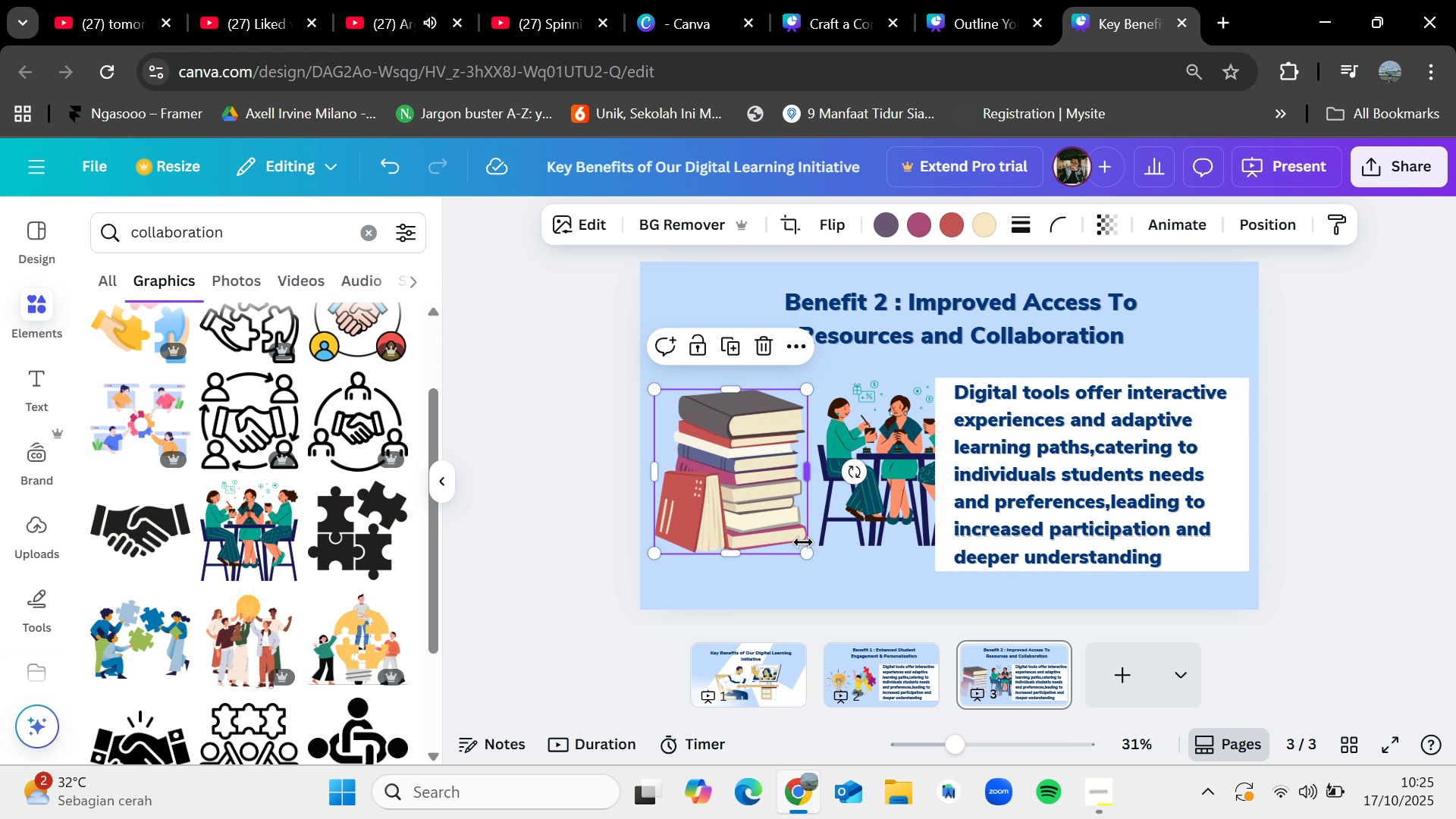 
left_click([803, 542])
 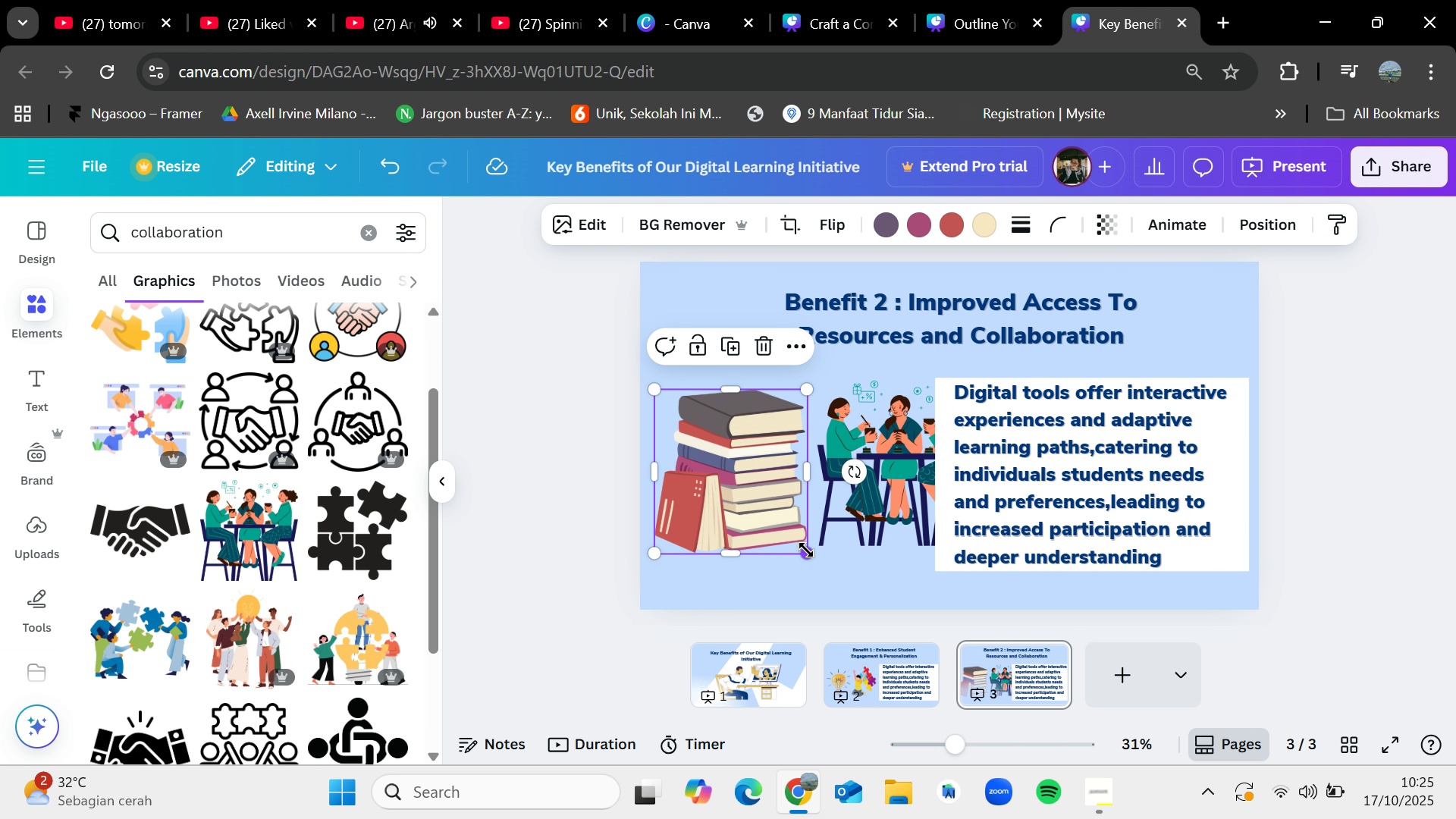 
left_click_drag(start_coordinate=[806, 550], to_coordinate=[785, 534])
 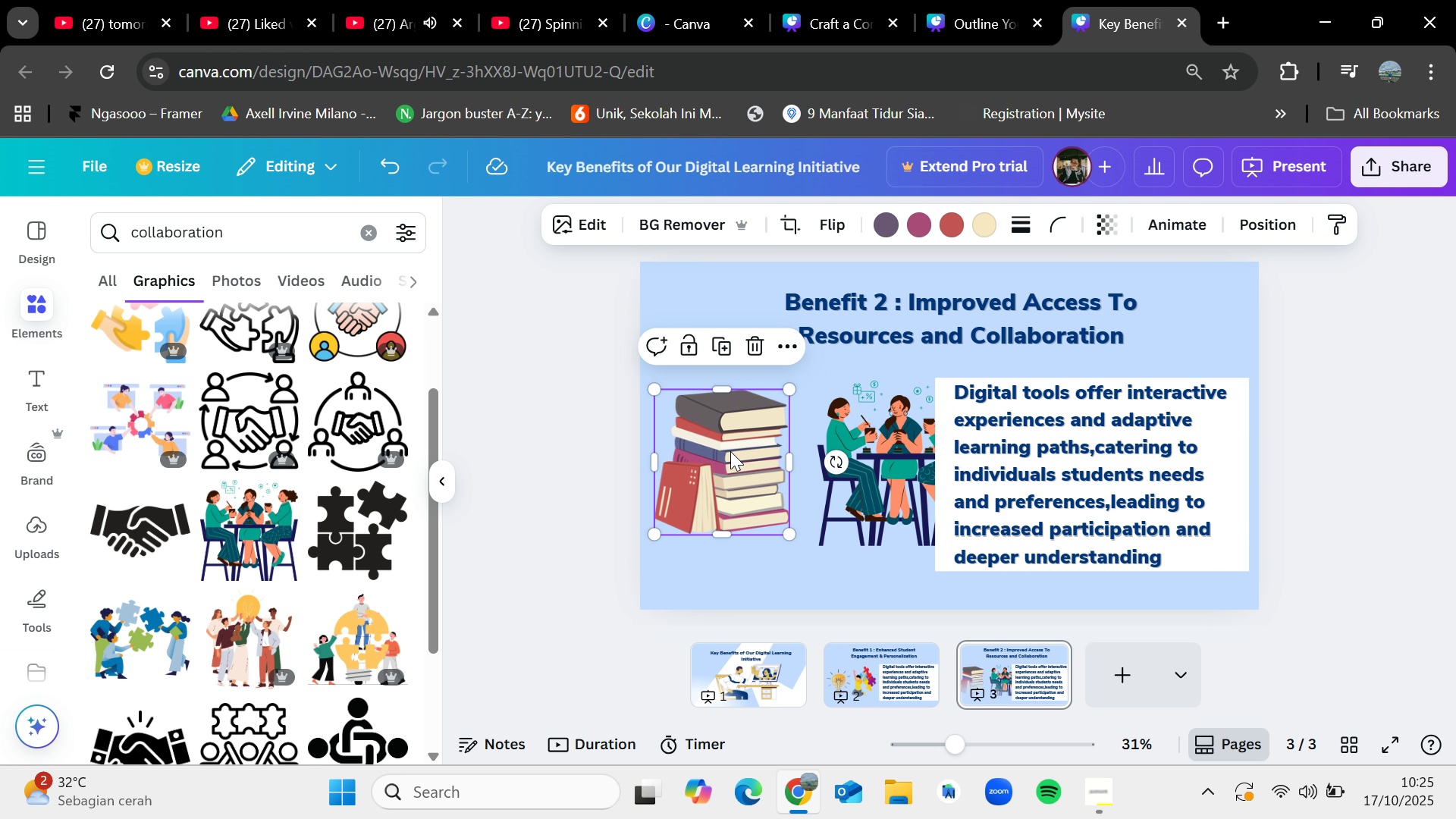 
left_click_drag(start_coordinate=[730, 451], to_coordinate=[736, 466])
 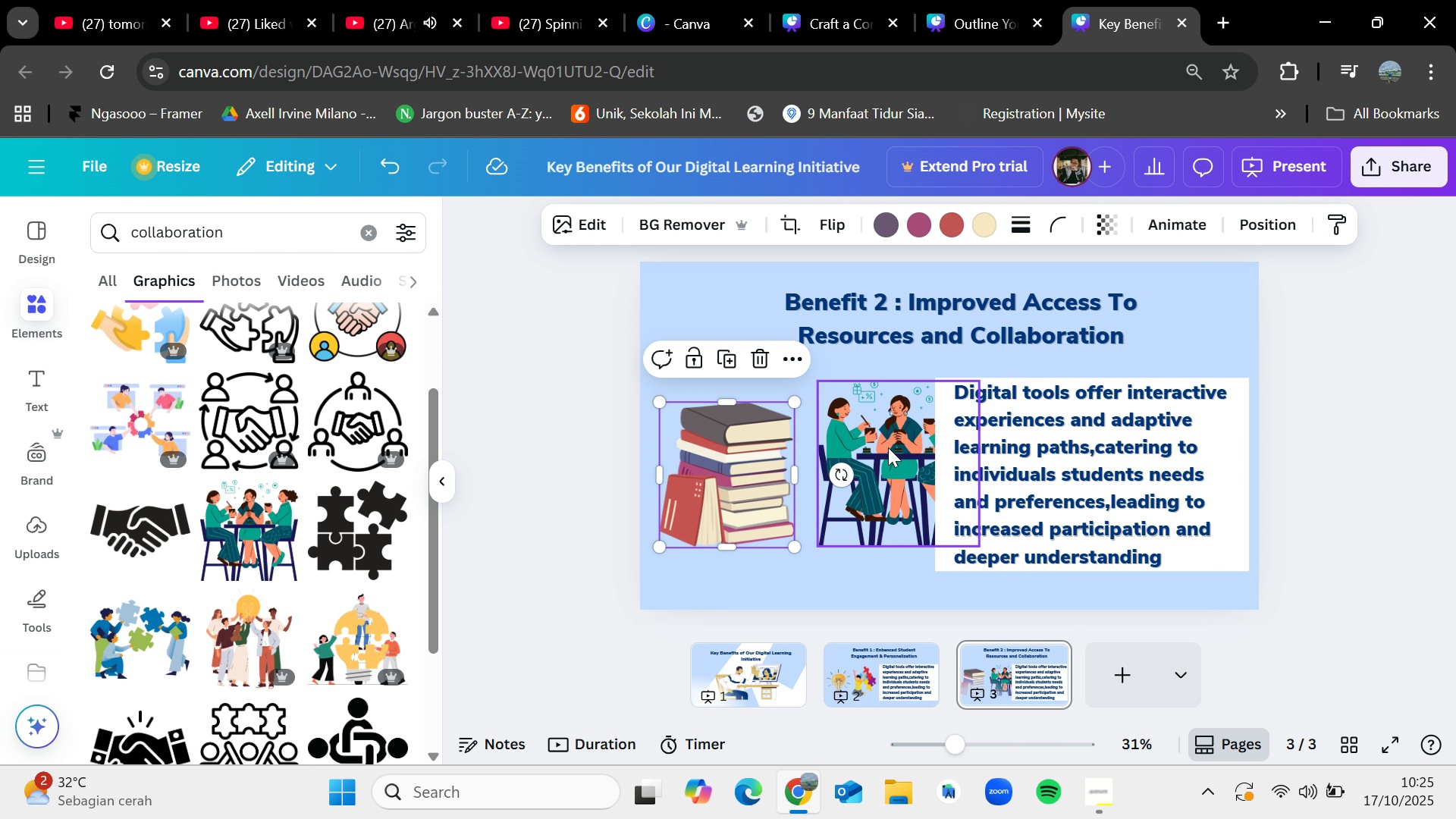 
left_click_drag(start_coordinate=[888, 447], to_coordinate=[858, 447])
 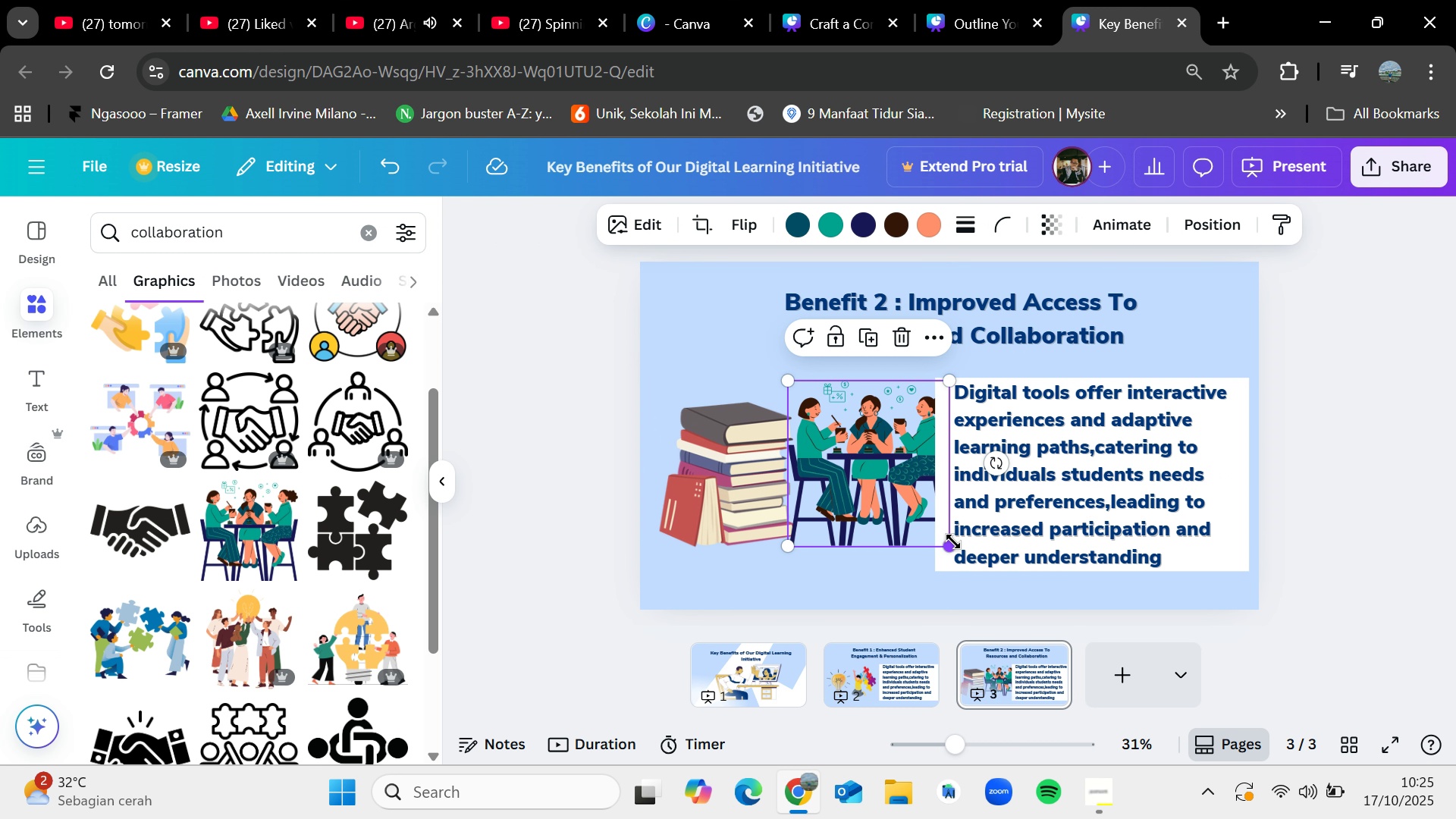 
left_click_drag(start_coordinate=[953, 541], to_coordinate=[935, 530])
 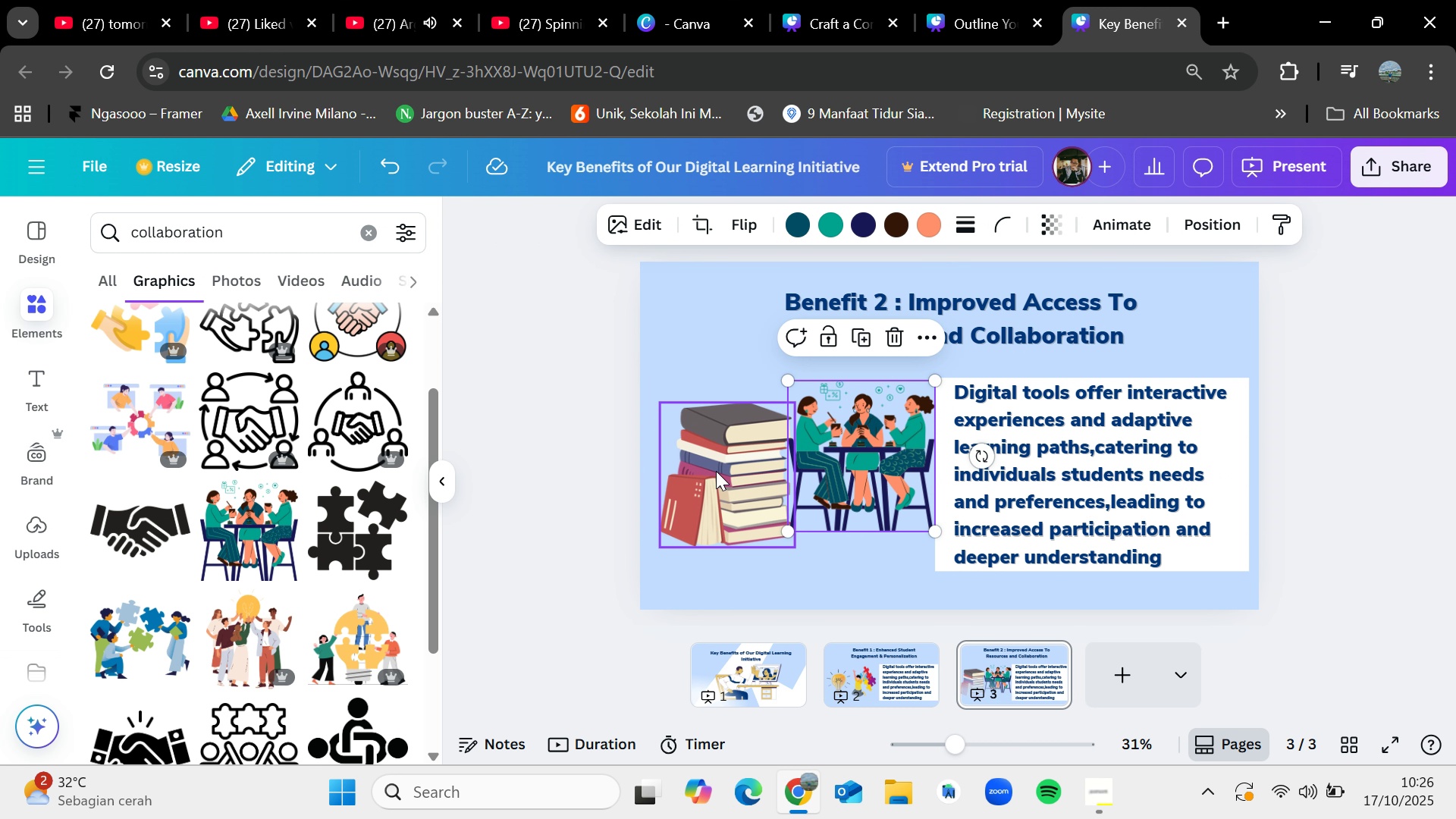 
left_click_drag(start_coordinate=[716, 471], to_coordinate=[706, 407])
 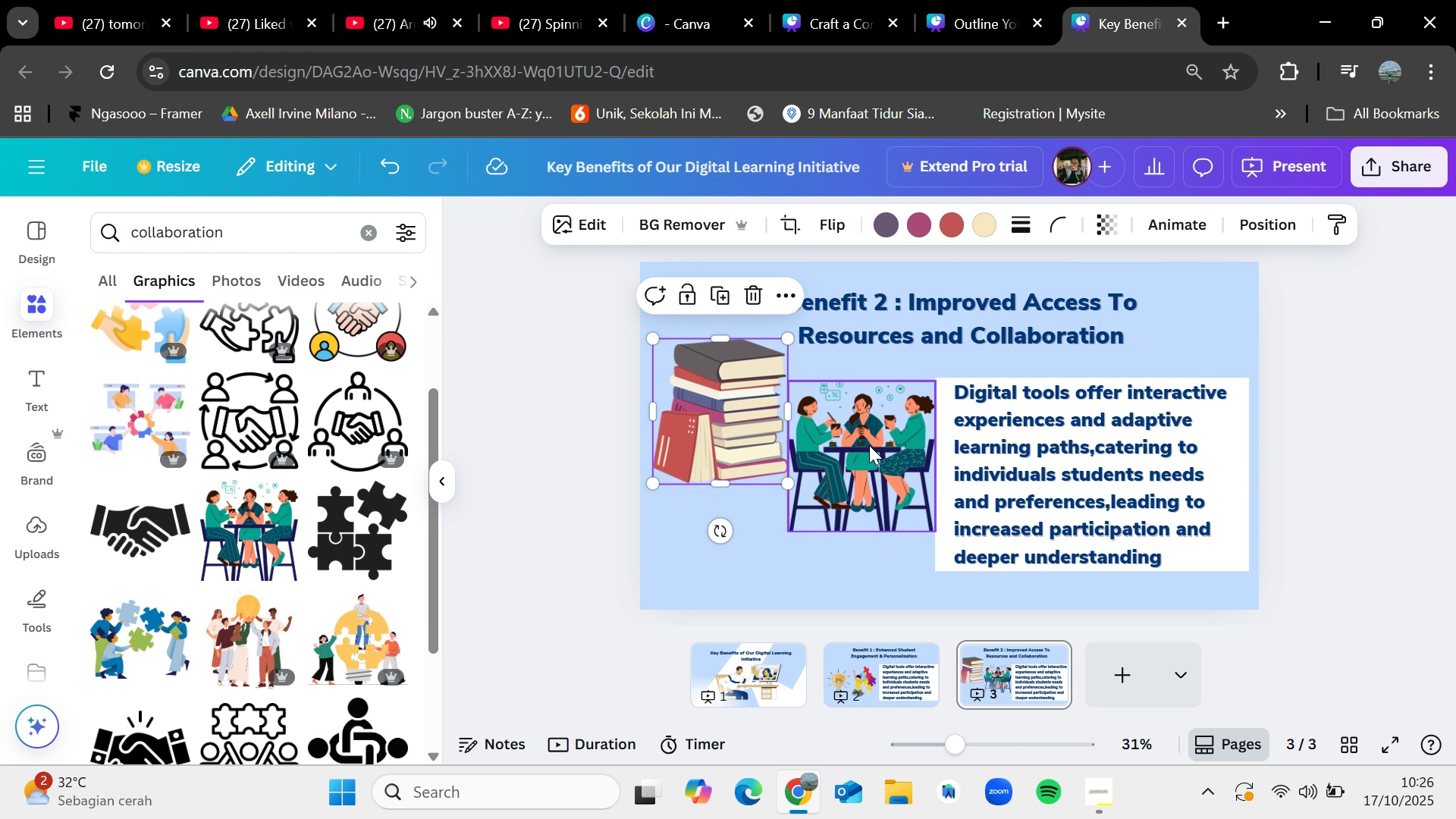 
left_click_drag(start_coordinate=[870, 444], to_coordinate=[861, 507])
 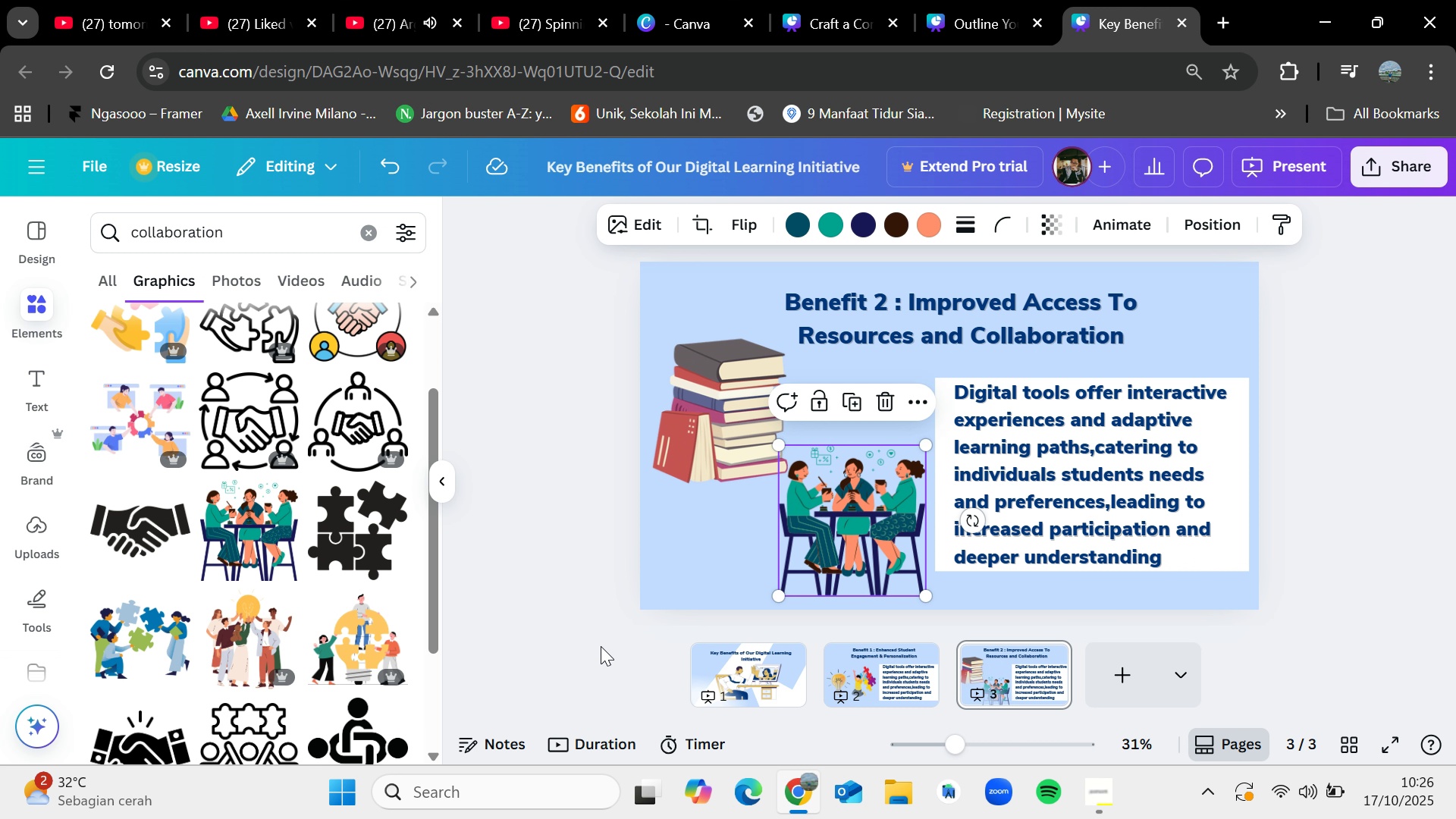 
left_click([601, 646])
 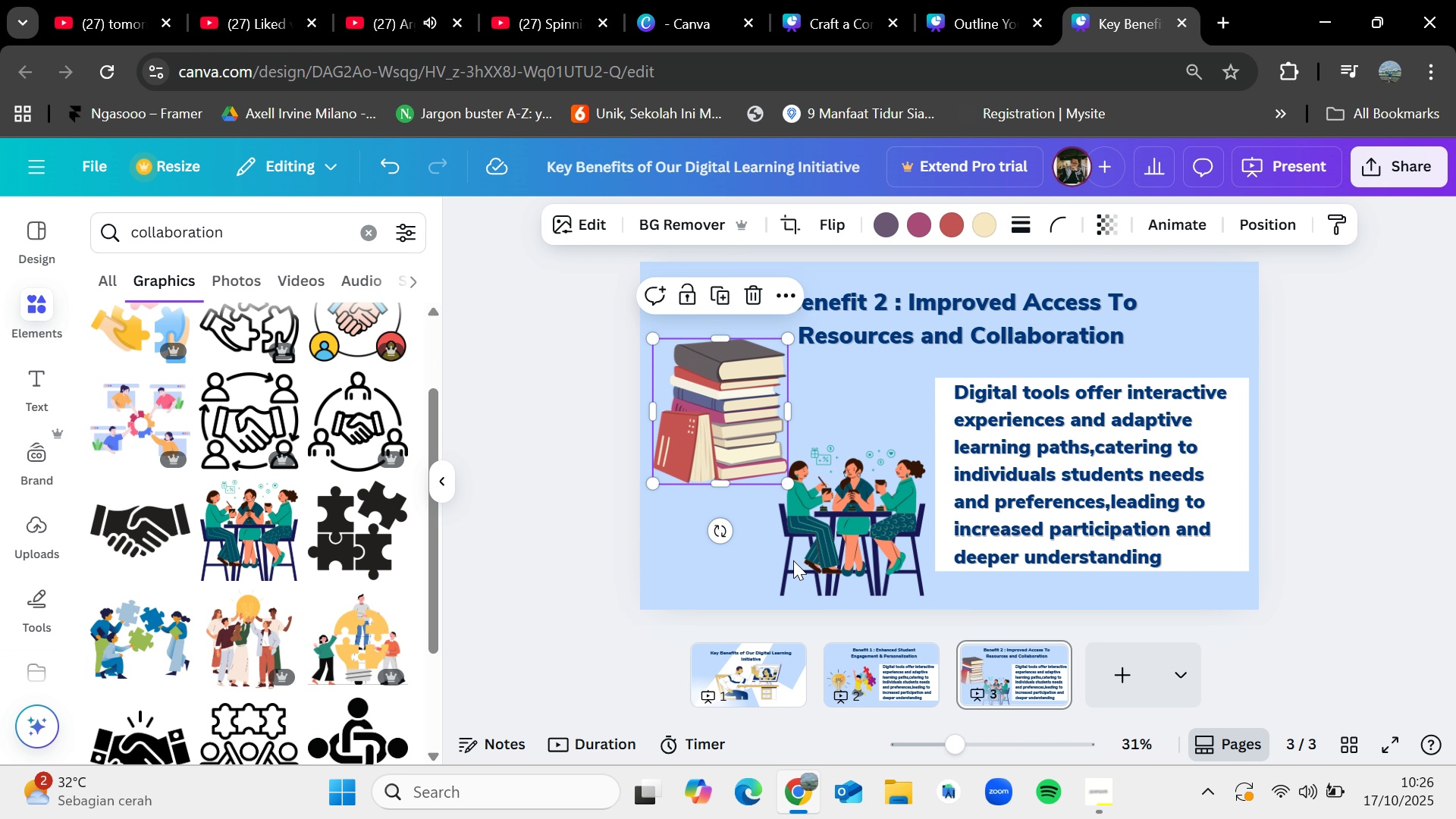 
left_click([874, 670])
 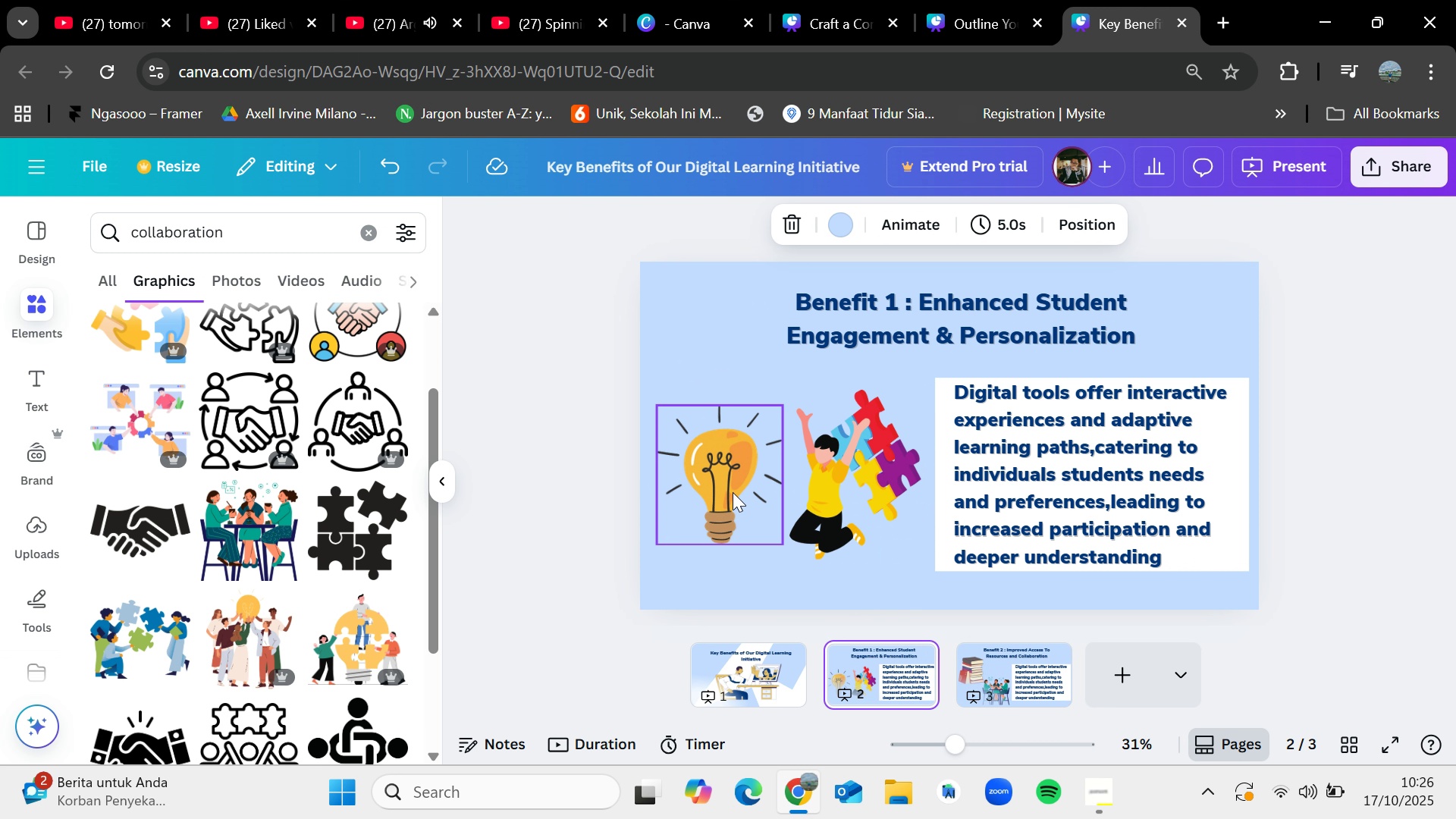 
left_click_drag(start_coordinate=[720, 489], to_coordinate=[713, 433])
 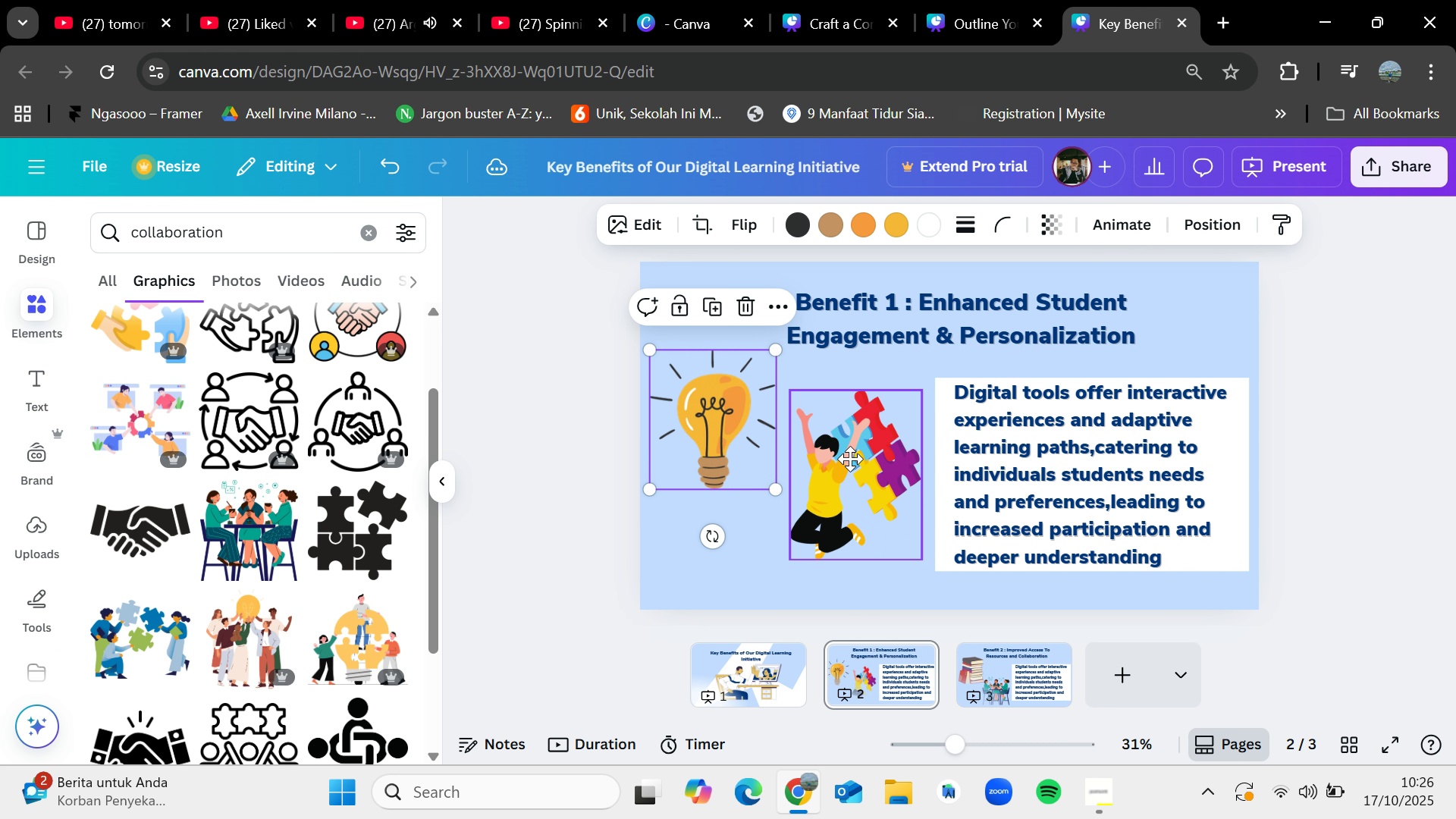 
left_click_drag(start_coordinate=[850, 450], to_coordinate=[850, 481])
 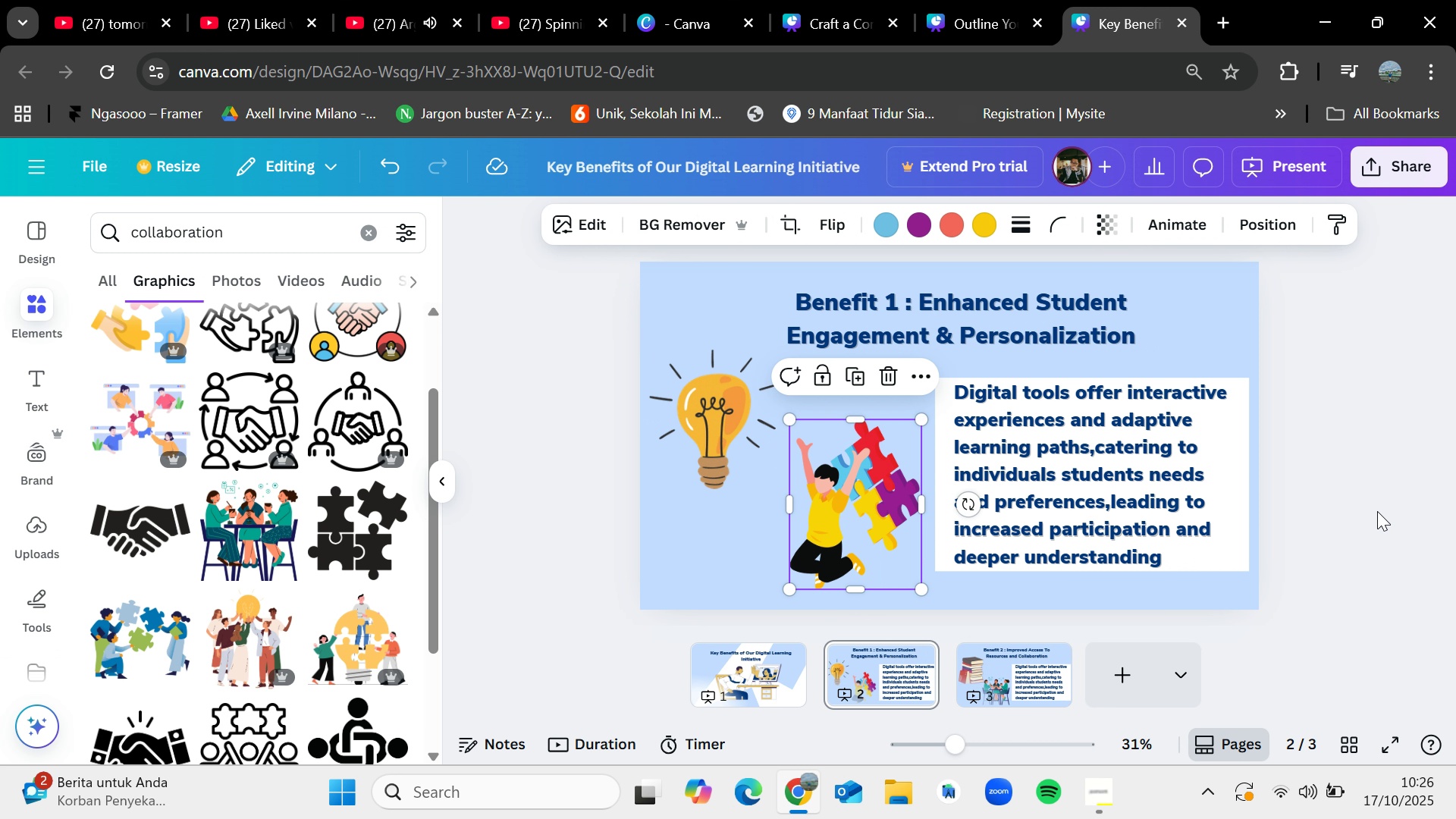 
left_click([1377, 511])
 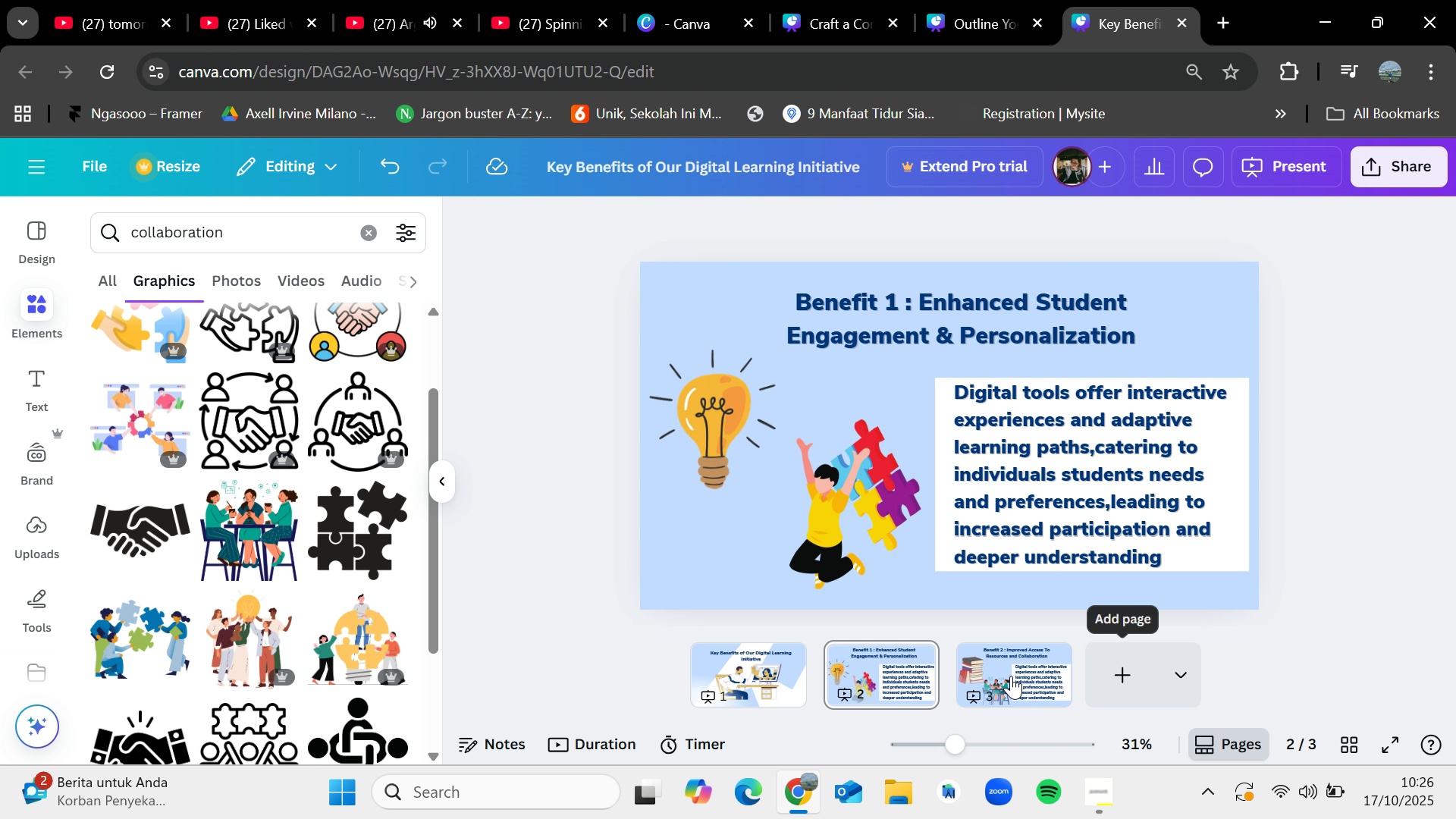 
left_click([1011, 676])
 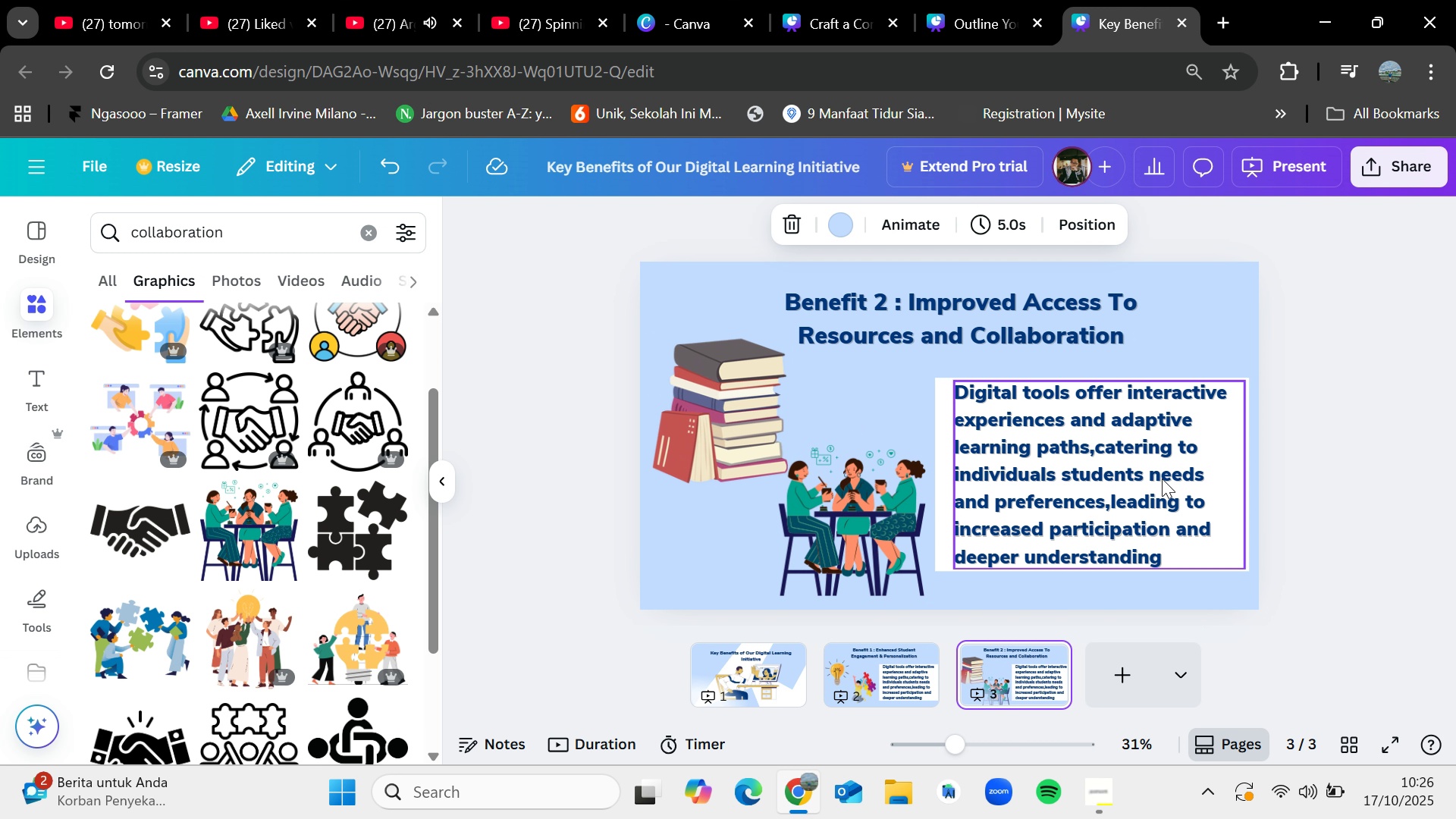 
double_click([1159, 488])
 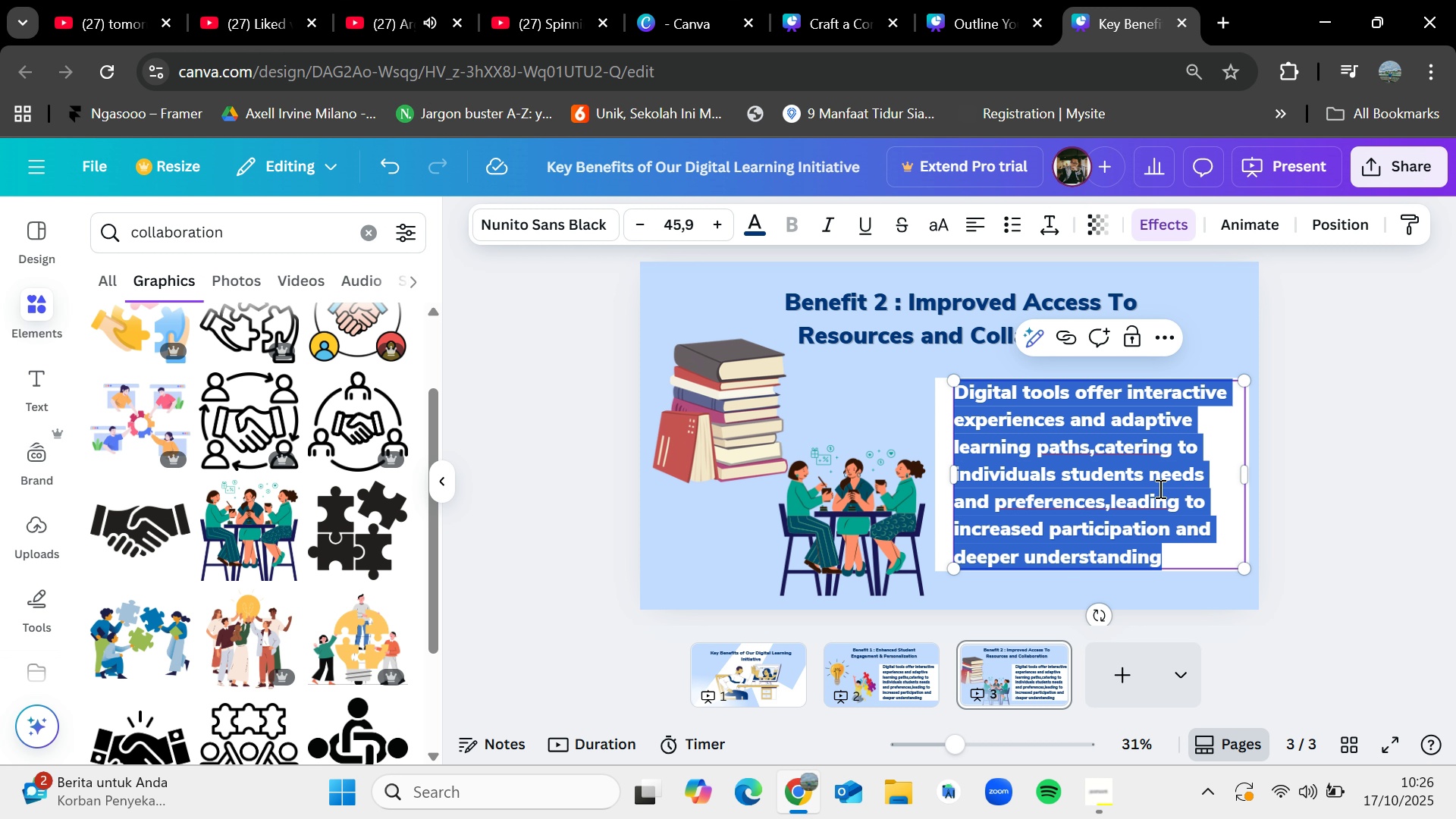 
wait(16.05)
 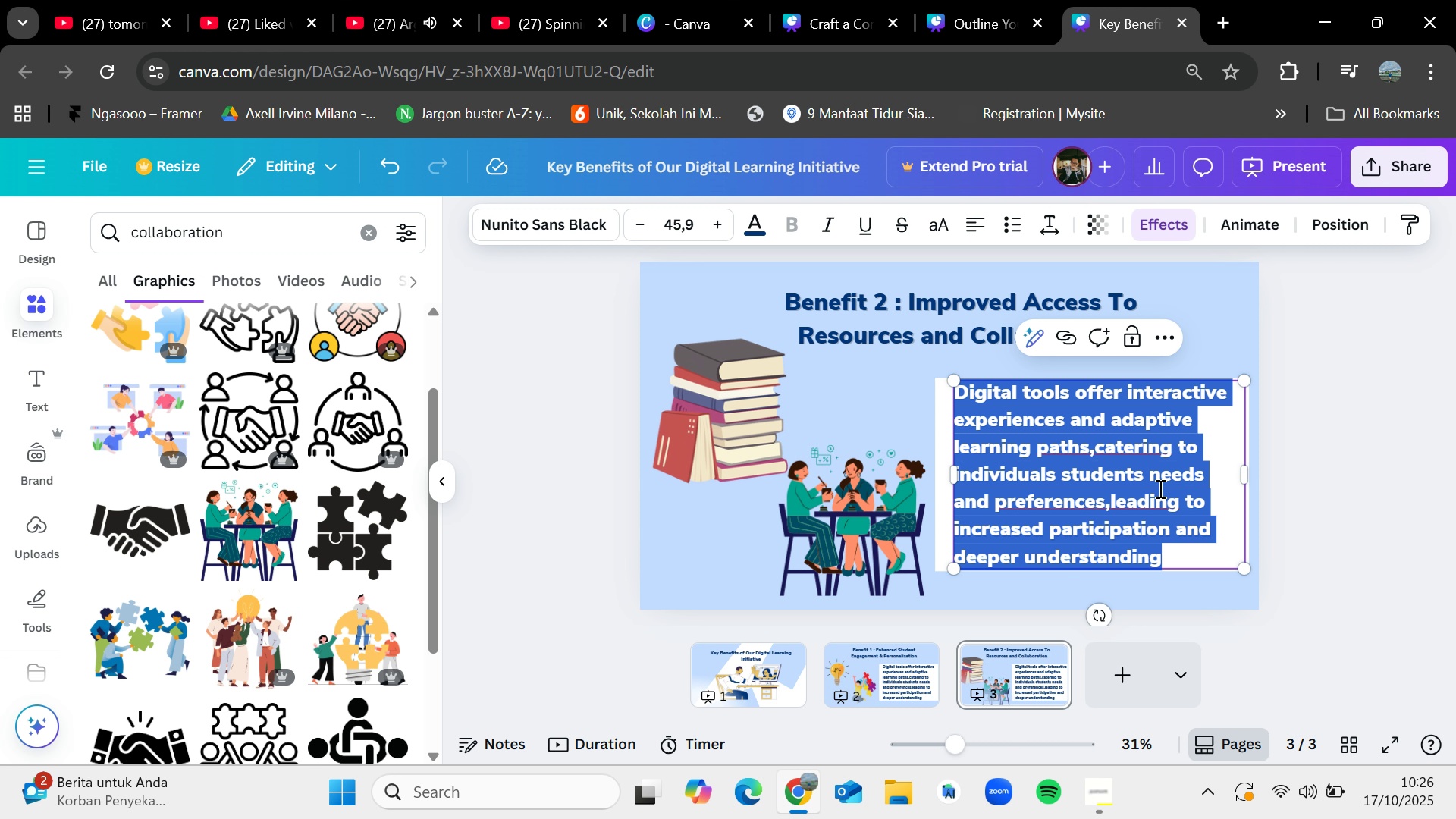 
key(Backspace)
type(Studenr)
key(Backspace)
type(ts and teachers gain instants)
 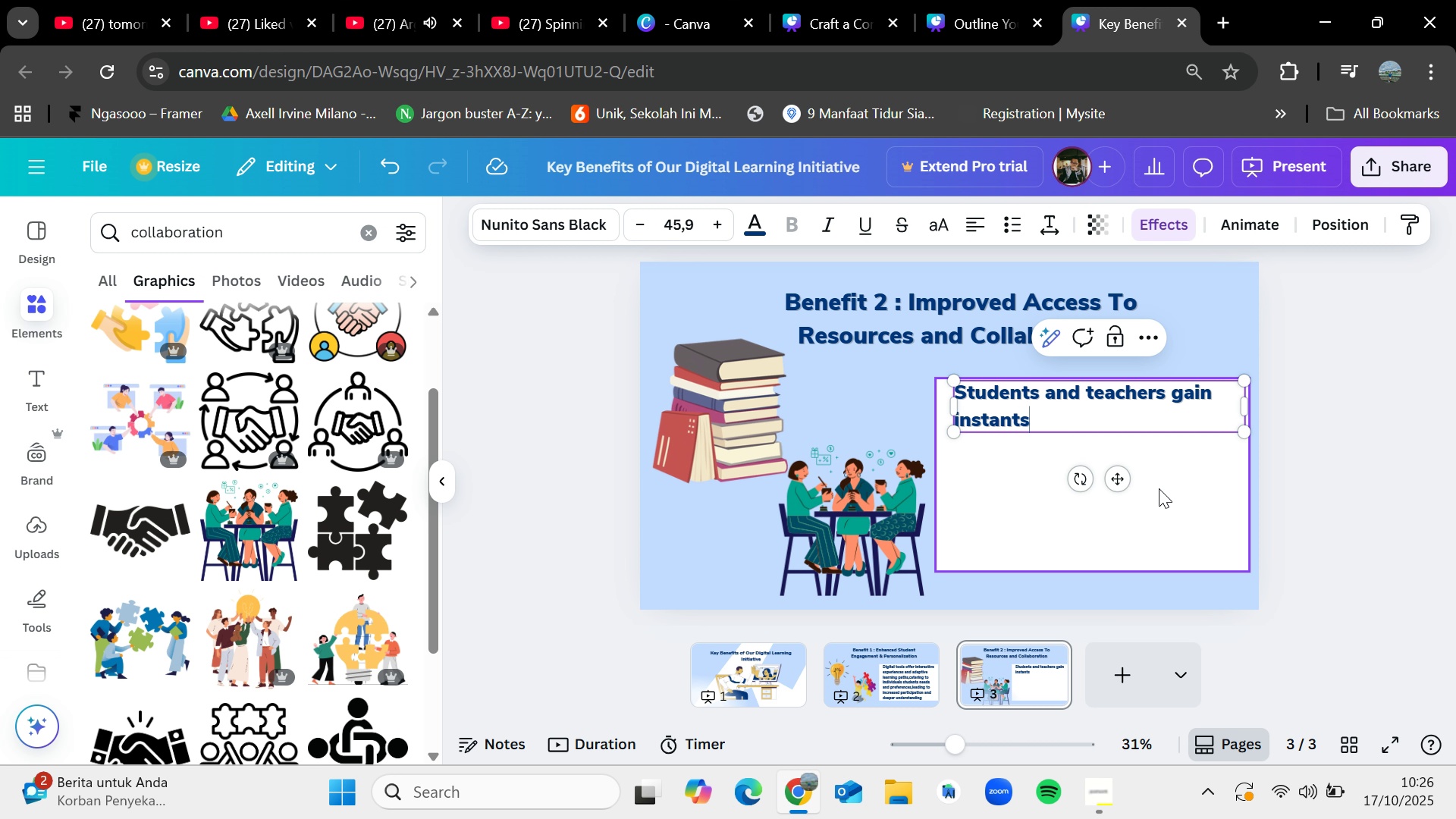 
key(Backspace)
 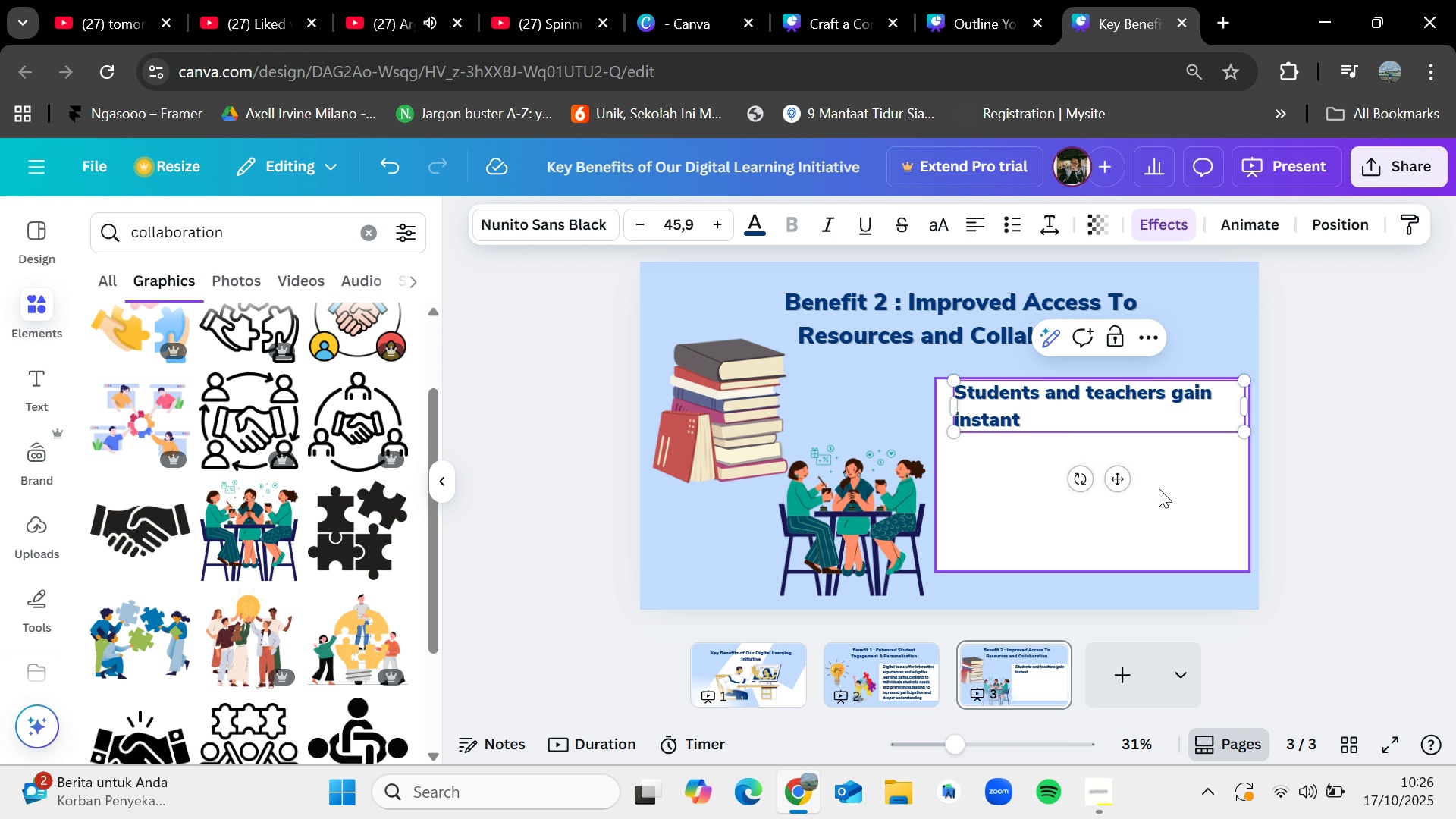 
type( access)
 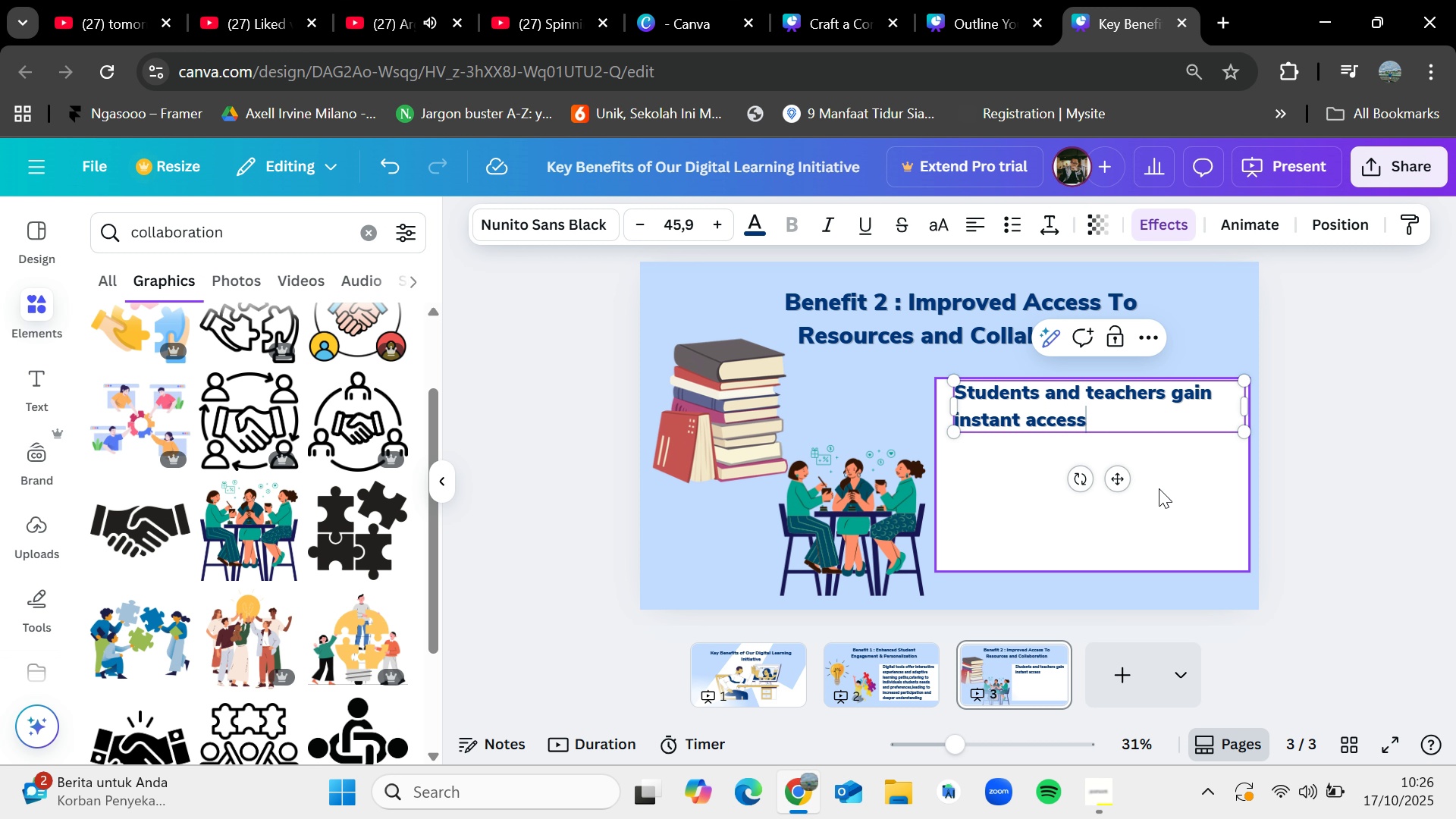 
type( to )
 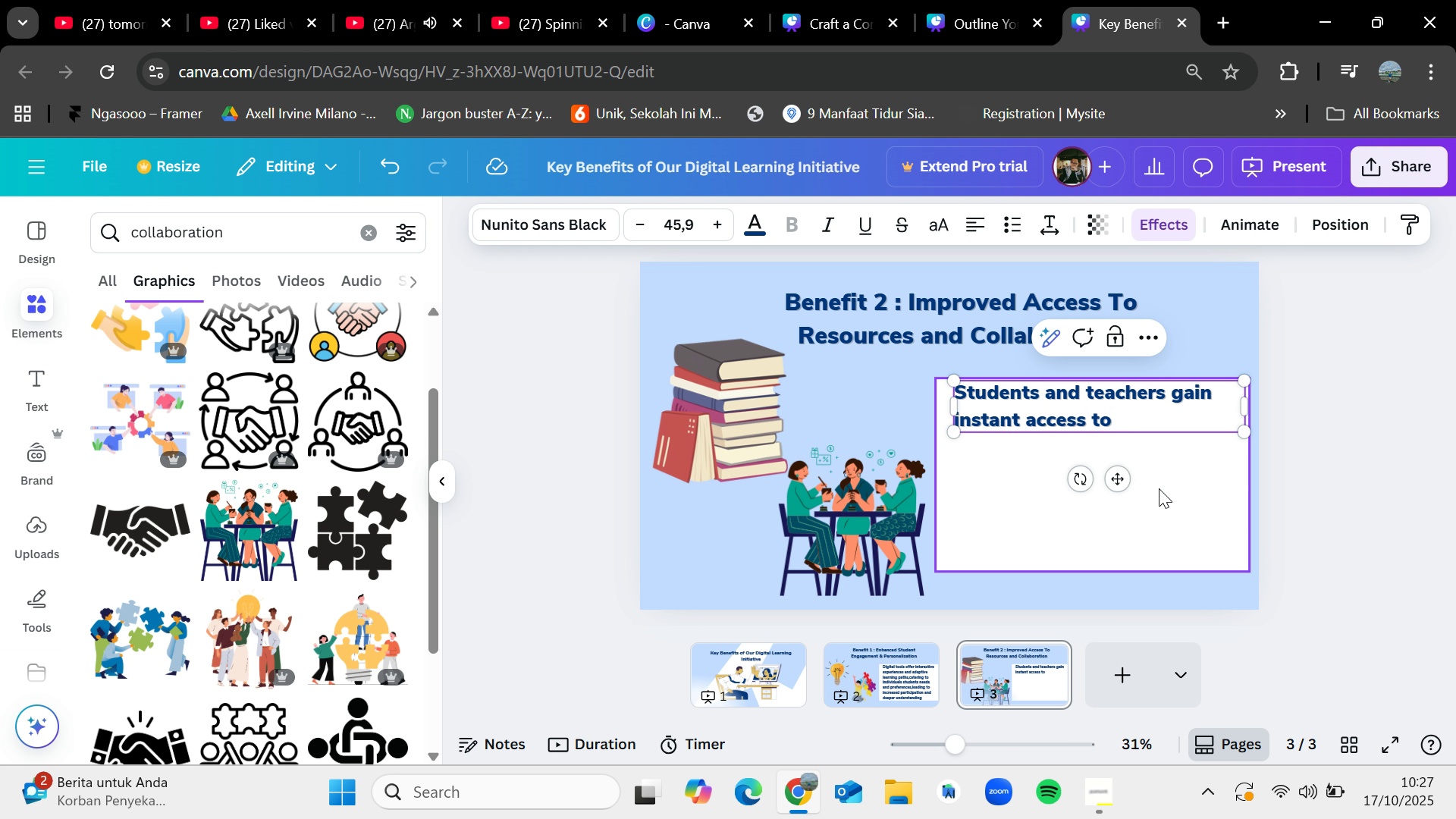 
type(om)
key(Backspace)
type(nlinr)
key(Backspace)
type(e educational materials.while digital platfroms foster seamsl)
key(Backspace)
key(Backspace)
type(less)
 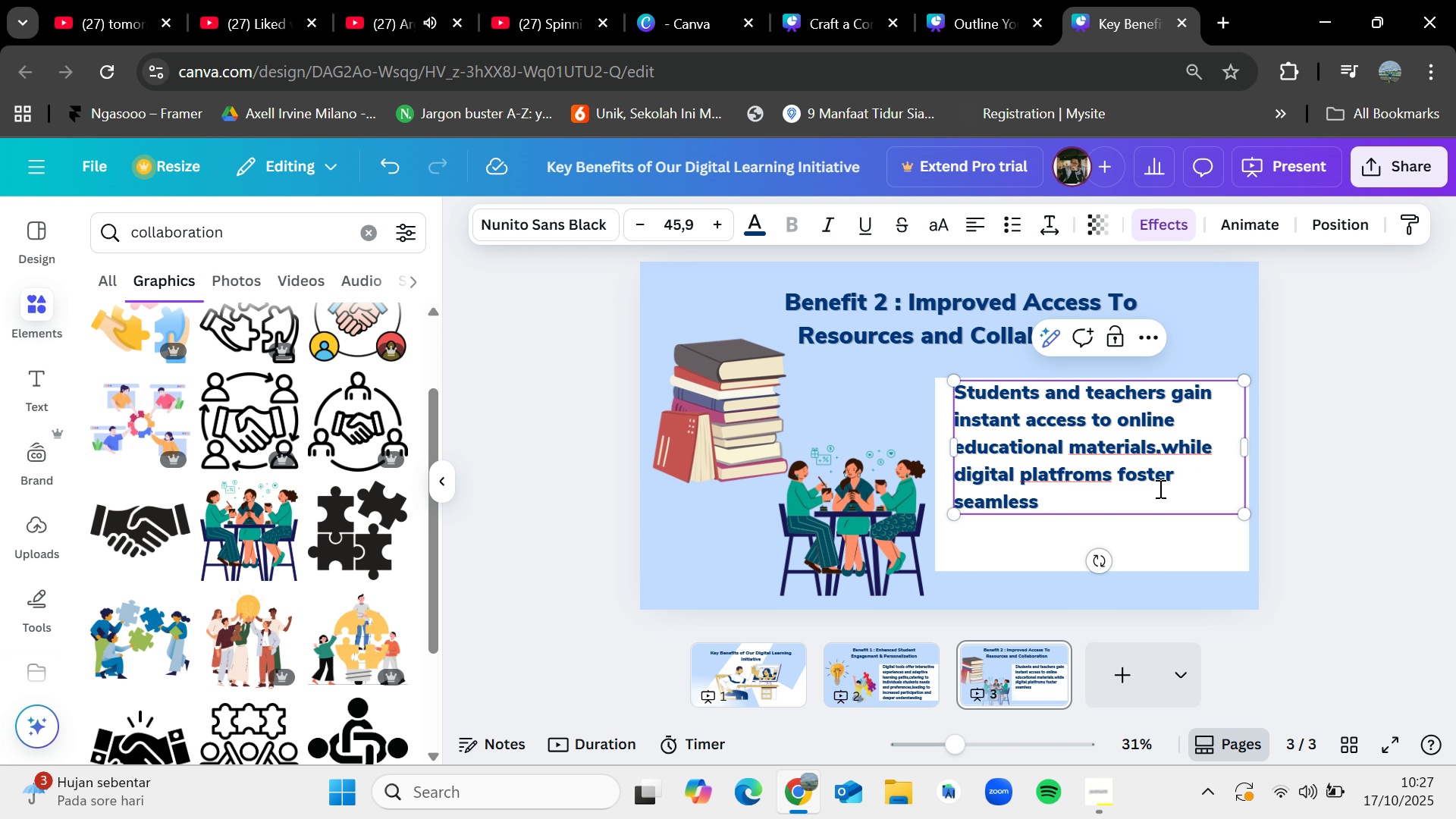 
wait(5.59)
 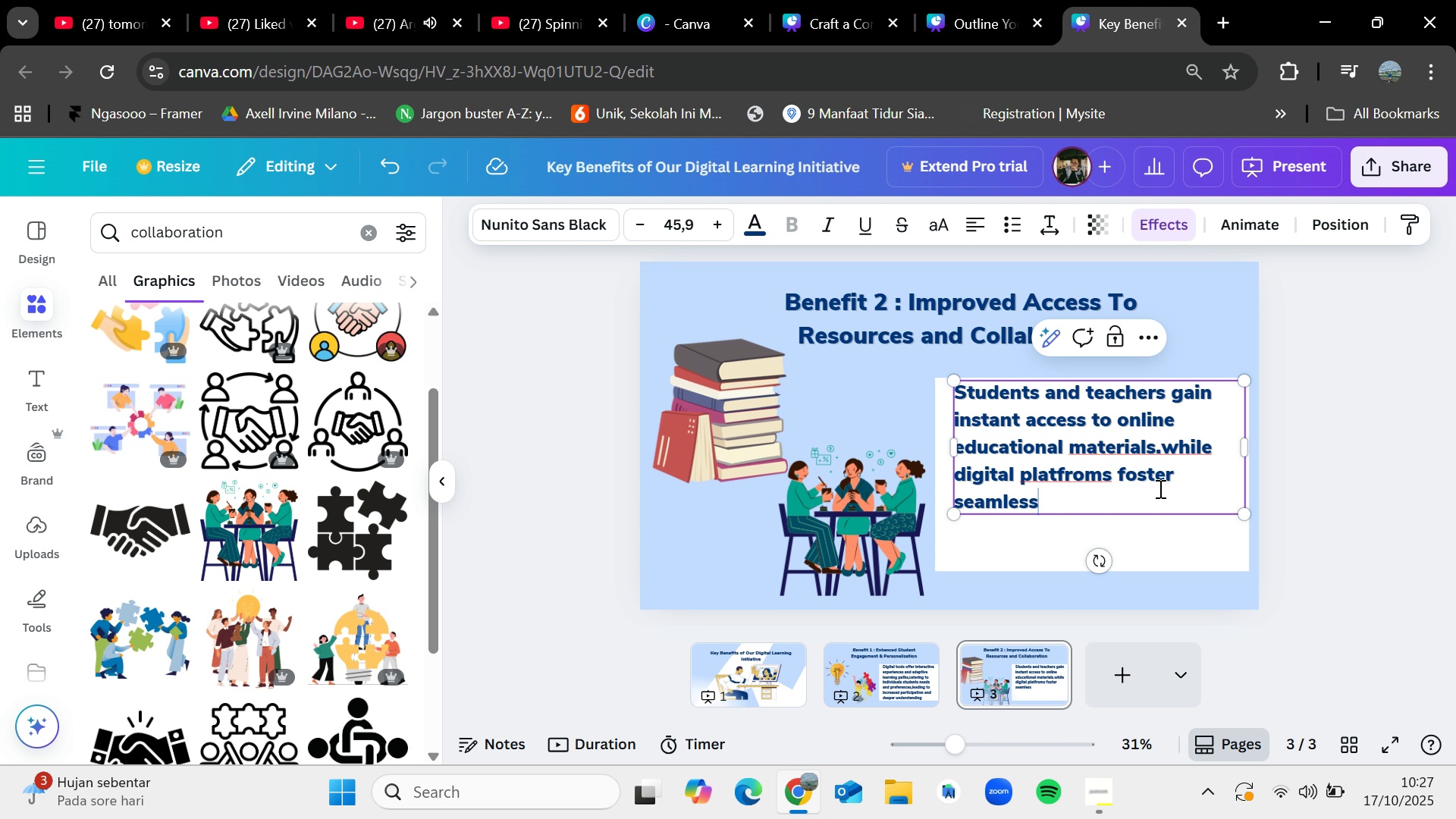 
type( communication)
 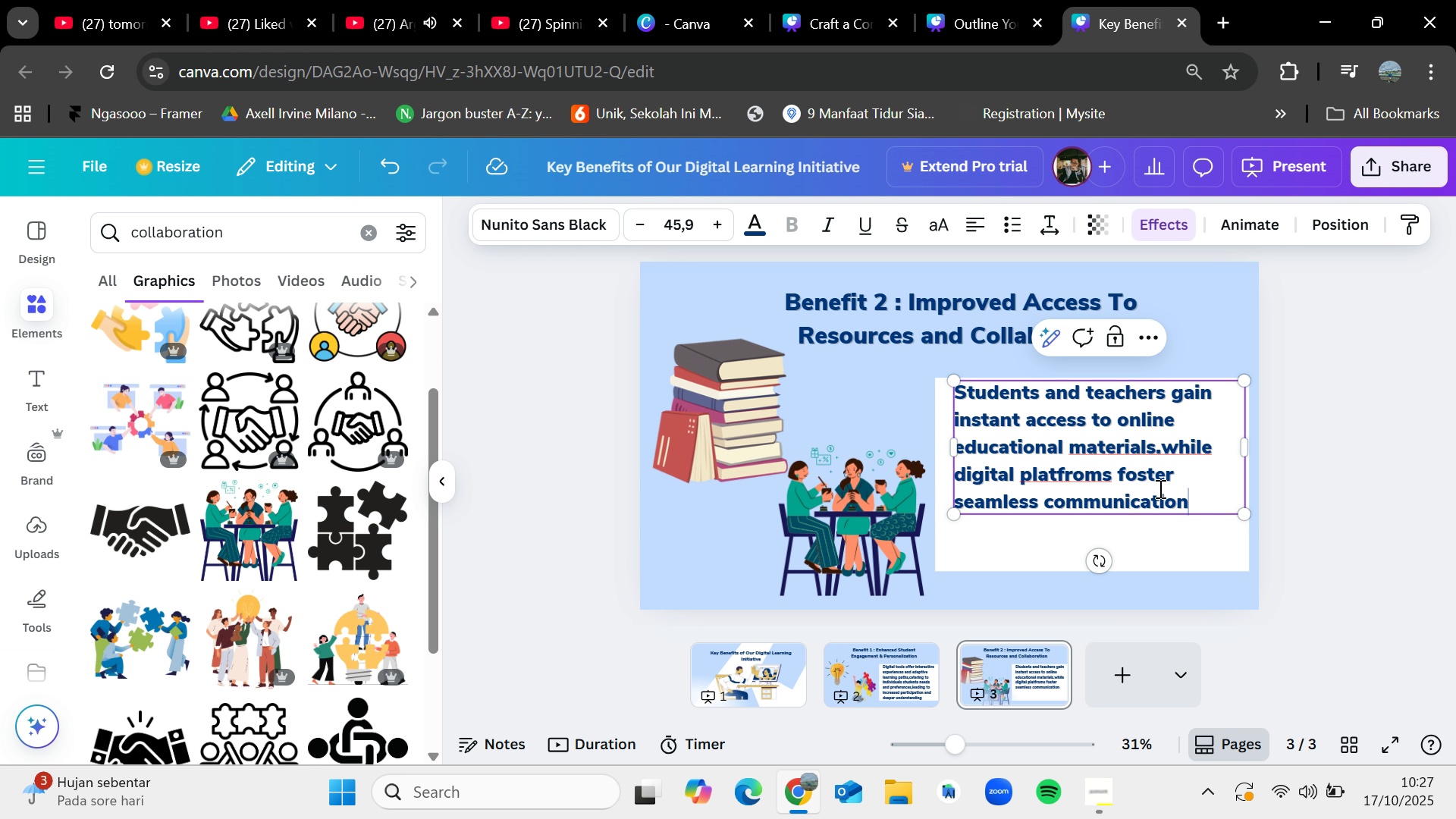 
type( and collaborative projects )
key(Backspace)
type(,breaking down classroom barries)
 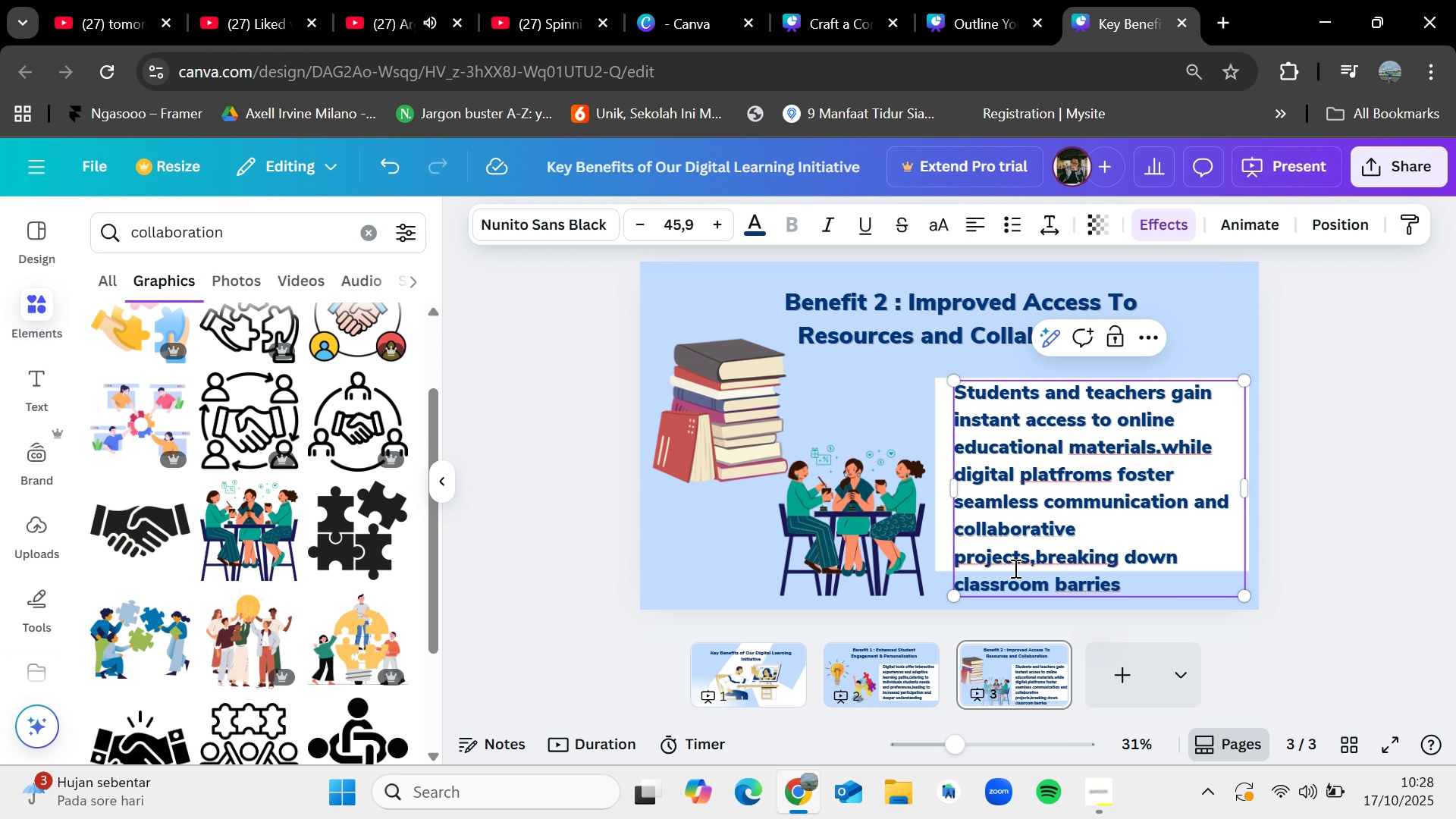 
left_click([958, 557])
 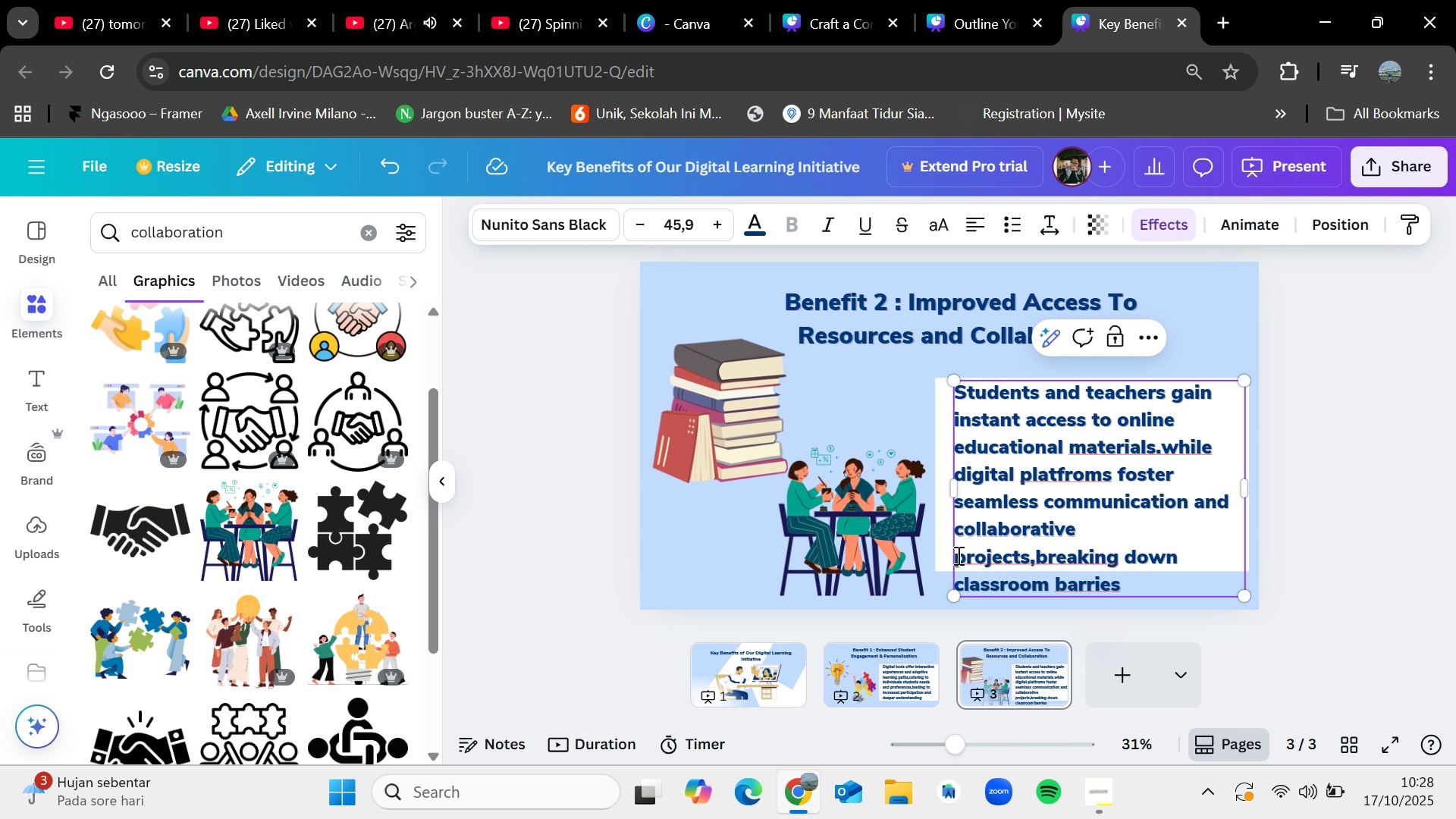 
key(Backspace)
 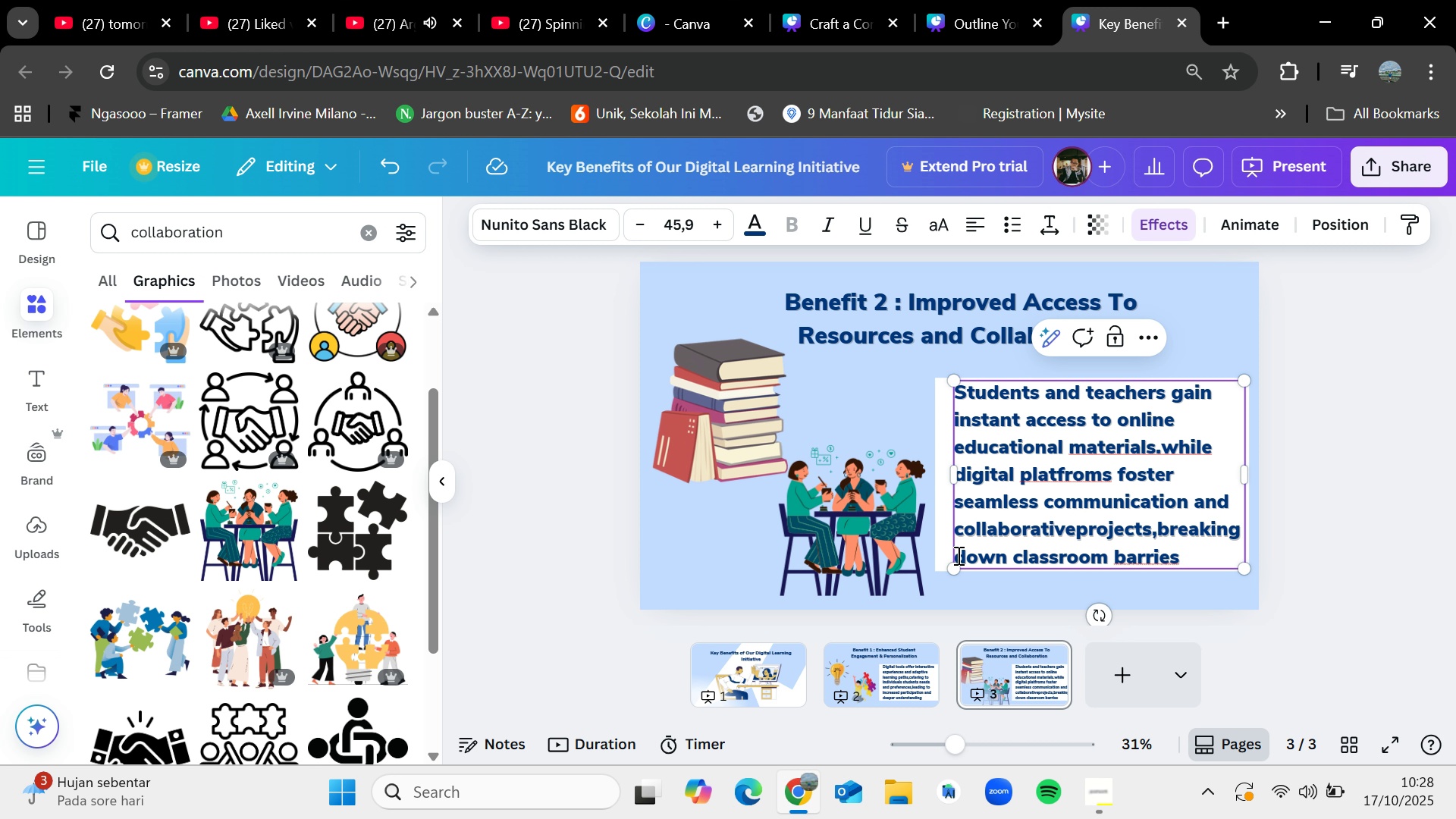 
key(Space)
 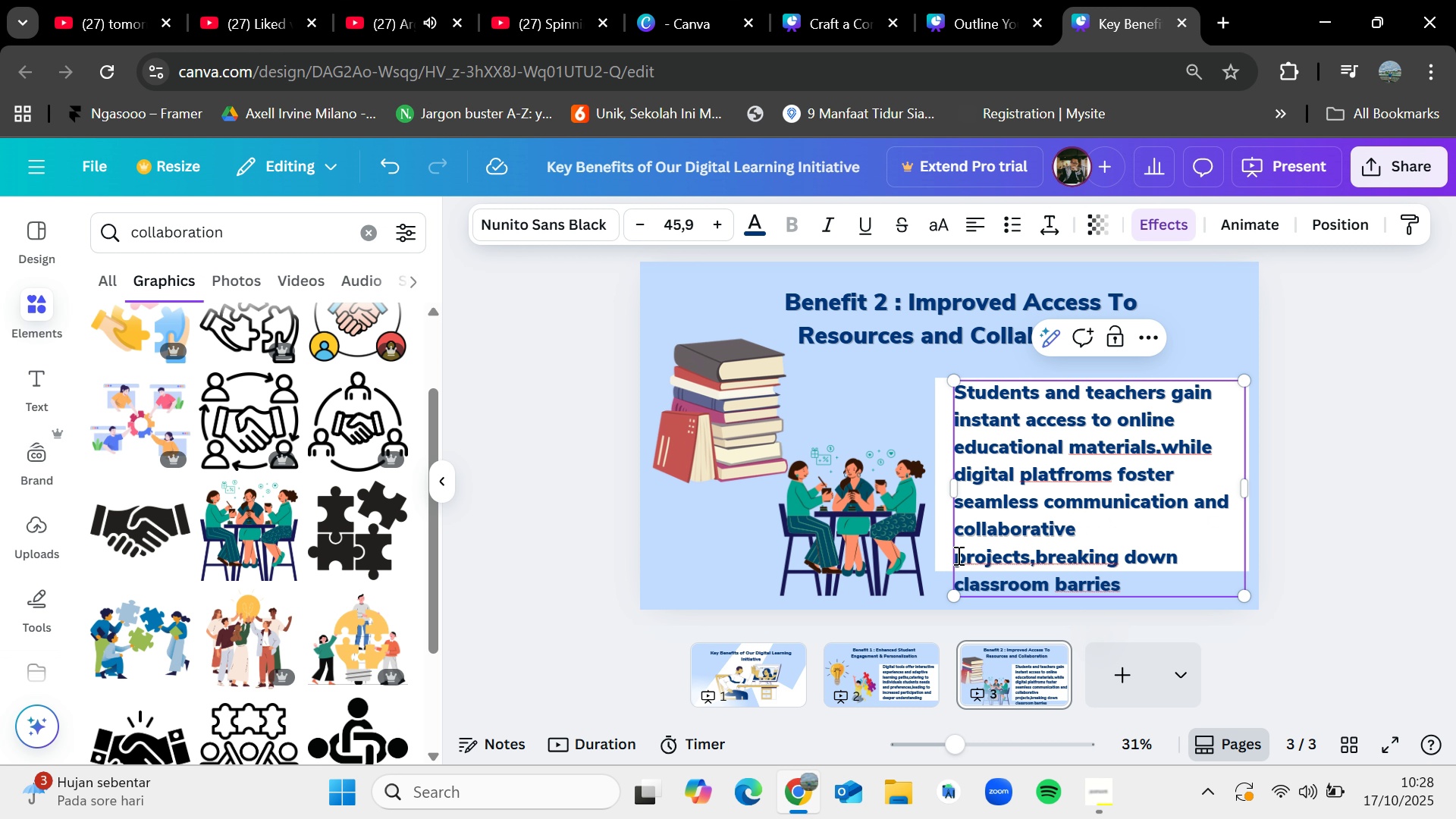 
left_click([957, 555])
 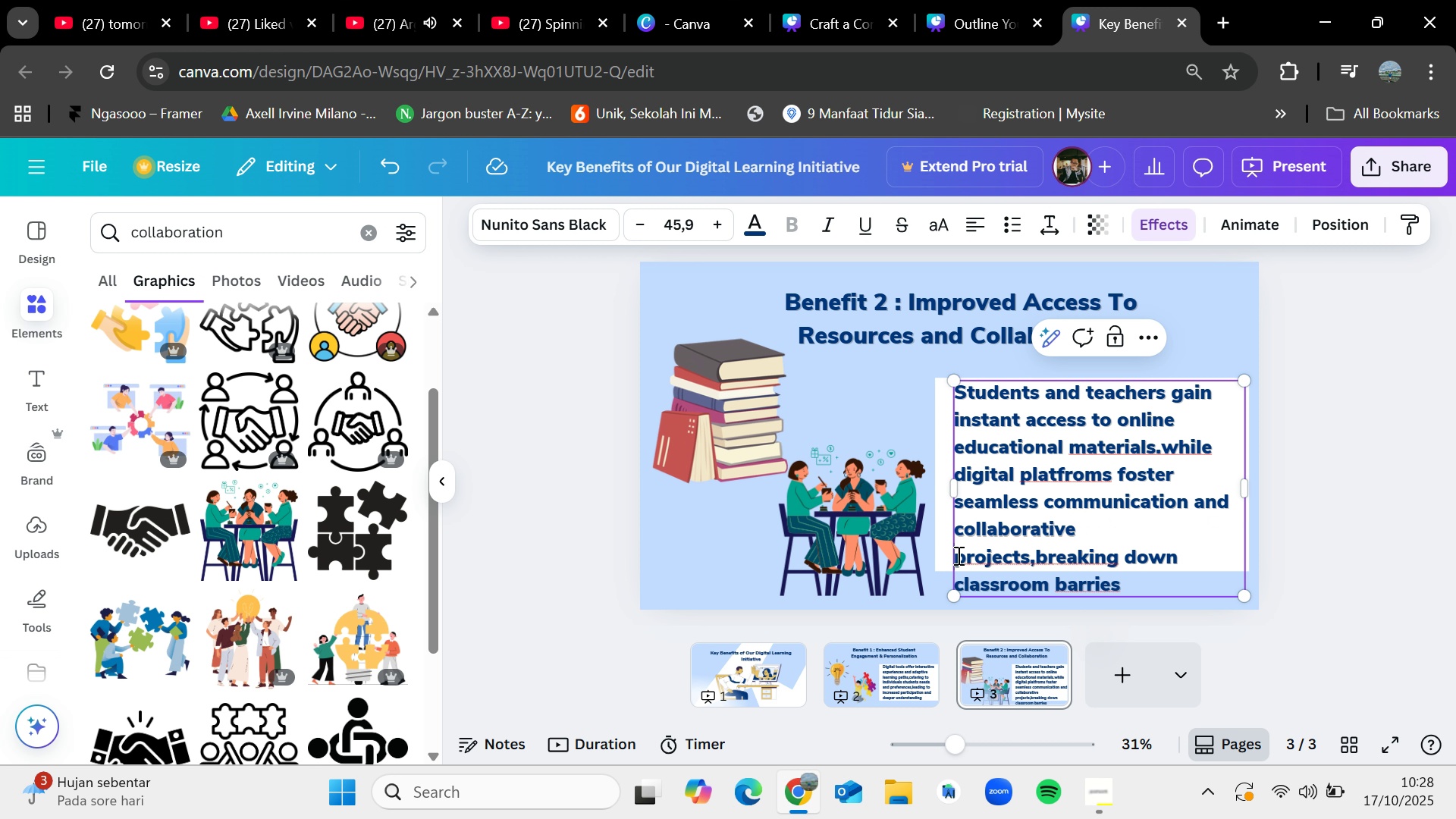 
key(Backspace)
 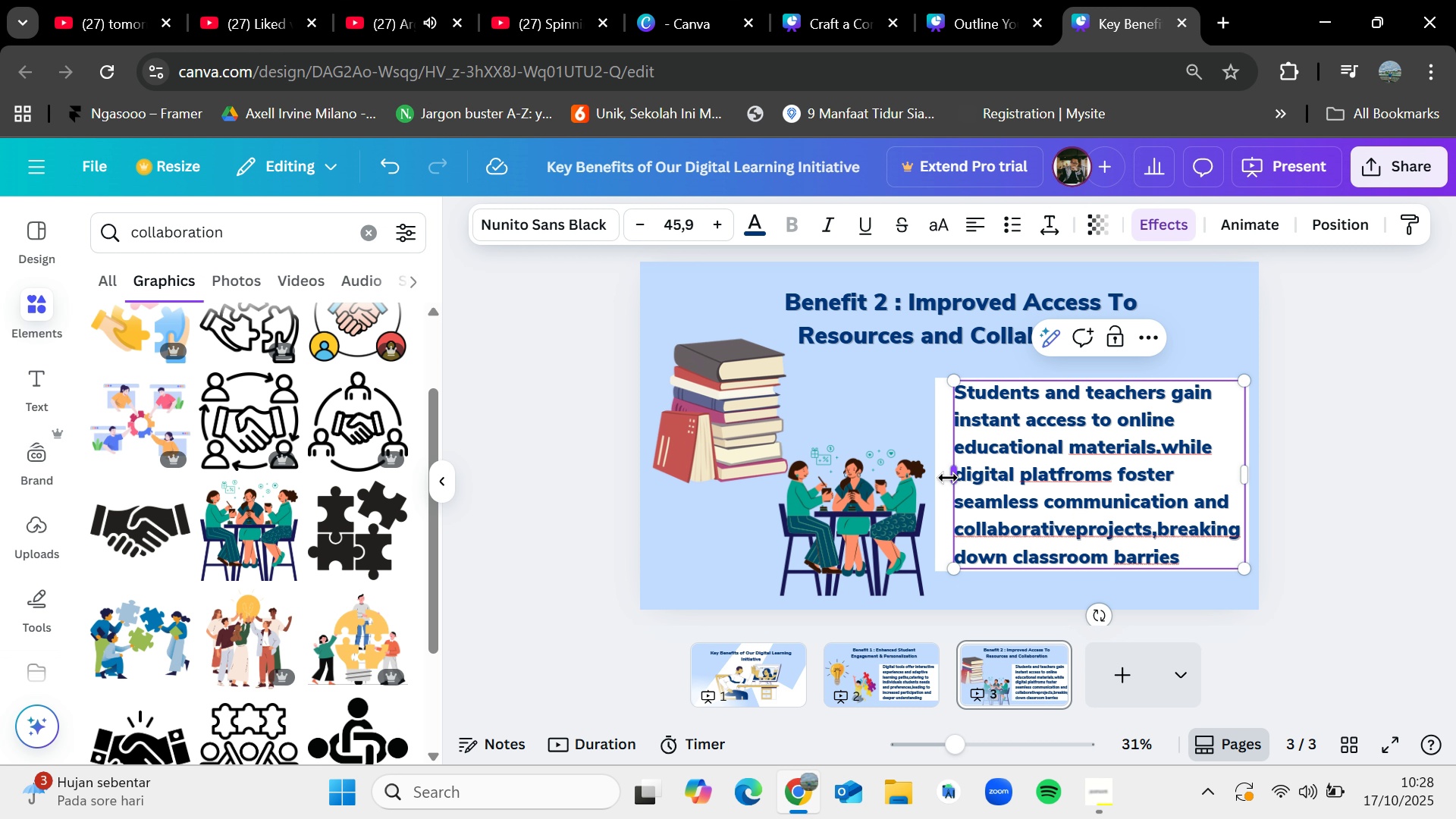 
left_click_drag(start_coordinate=[950, 475], to_coordinate=[940, 473])
 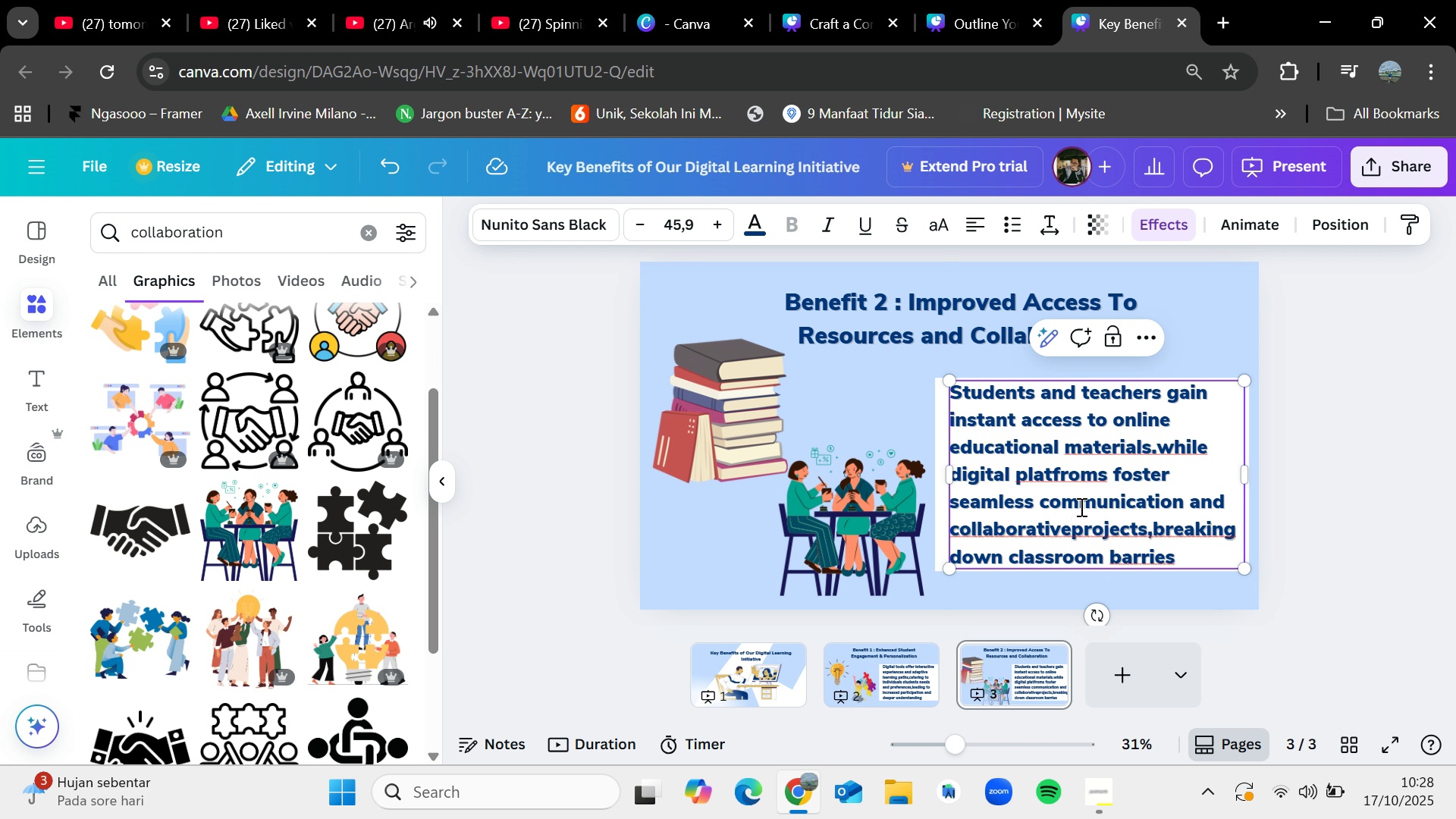 
key(Space)
 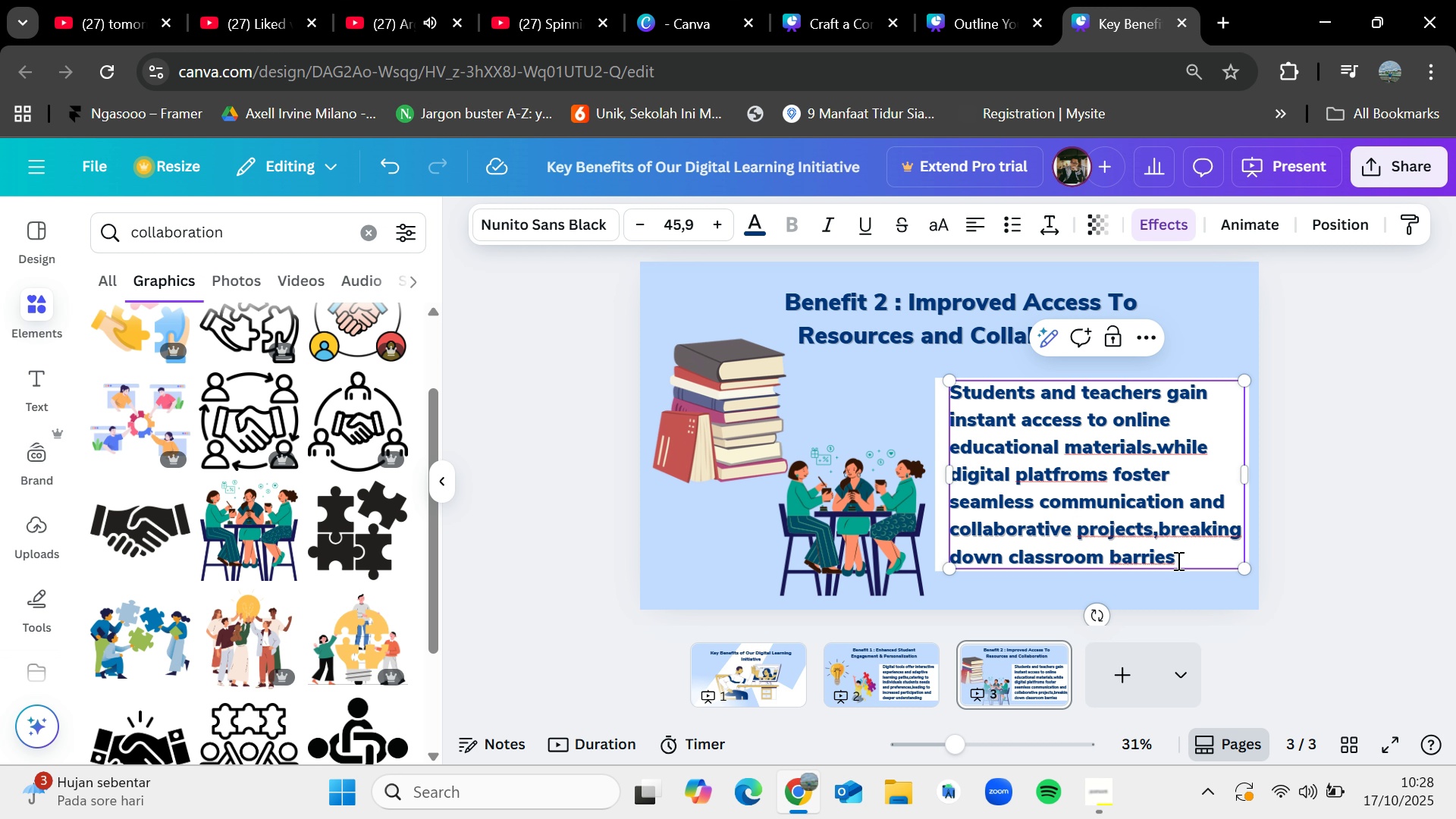 
wait(8.17)
 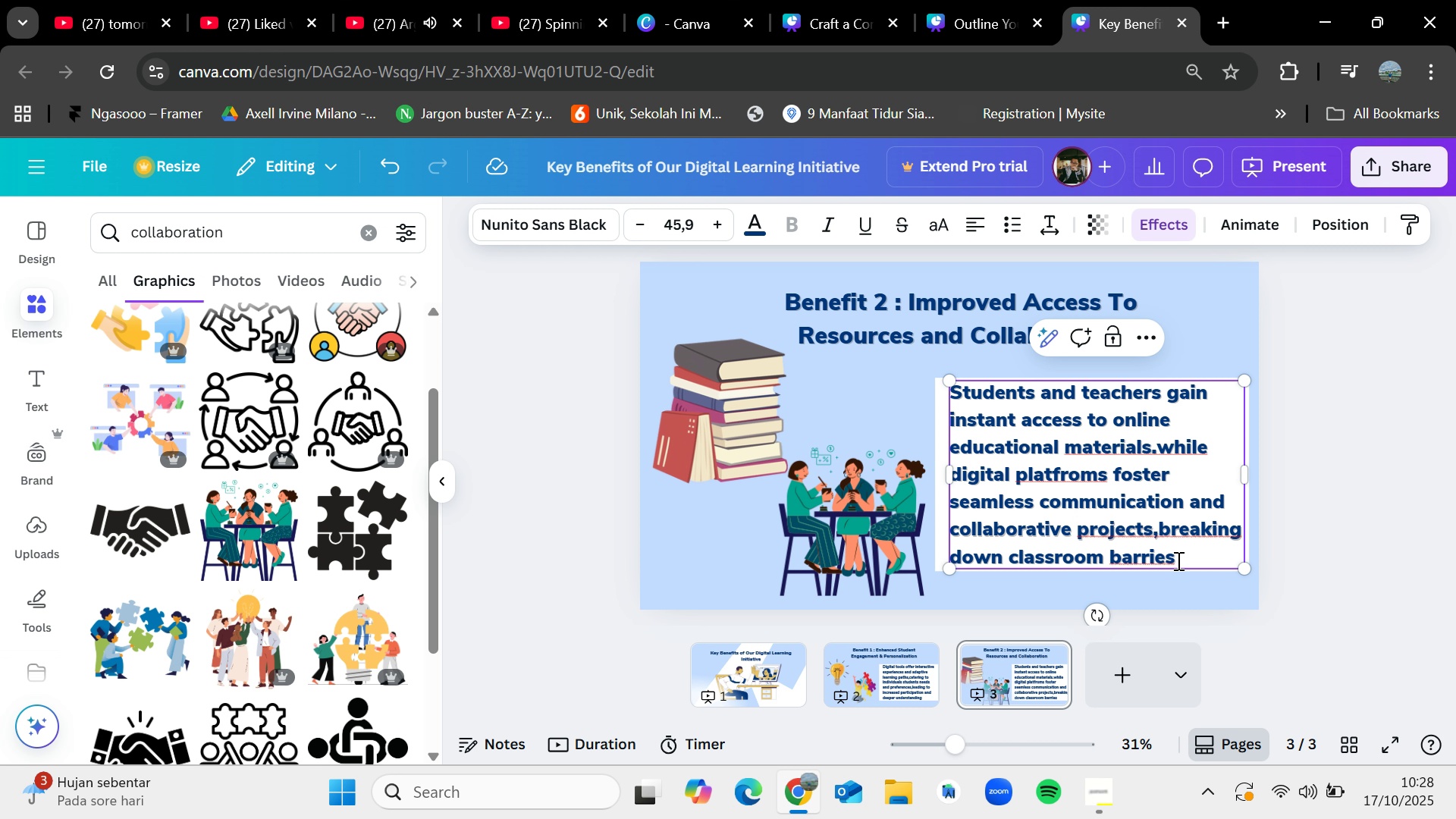 
left_click([1384, 604])
 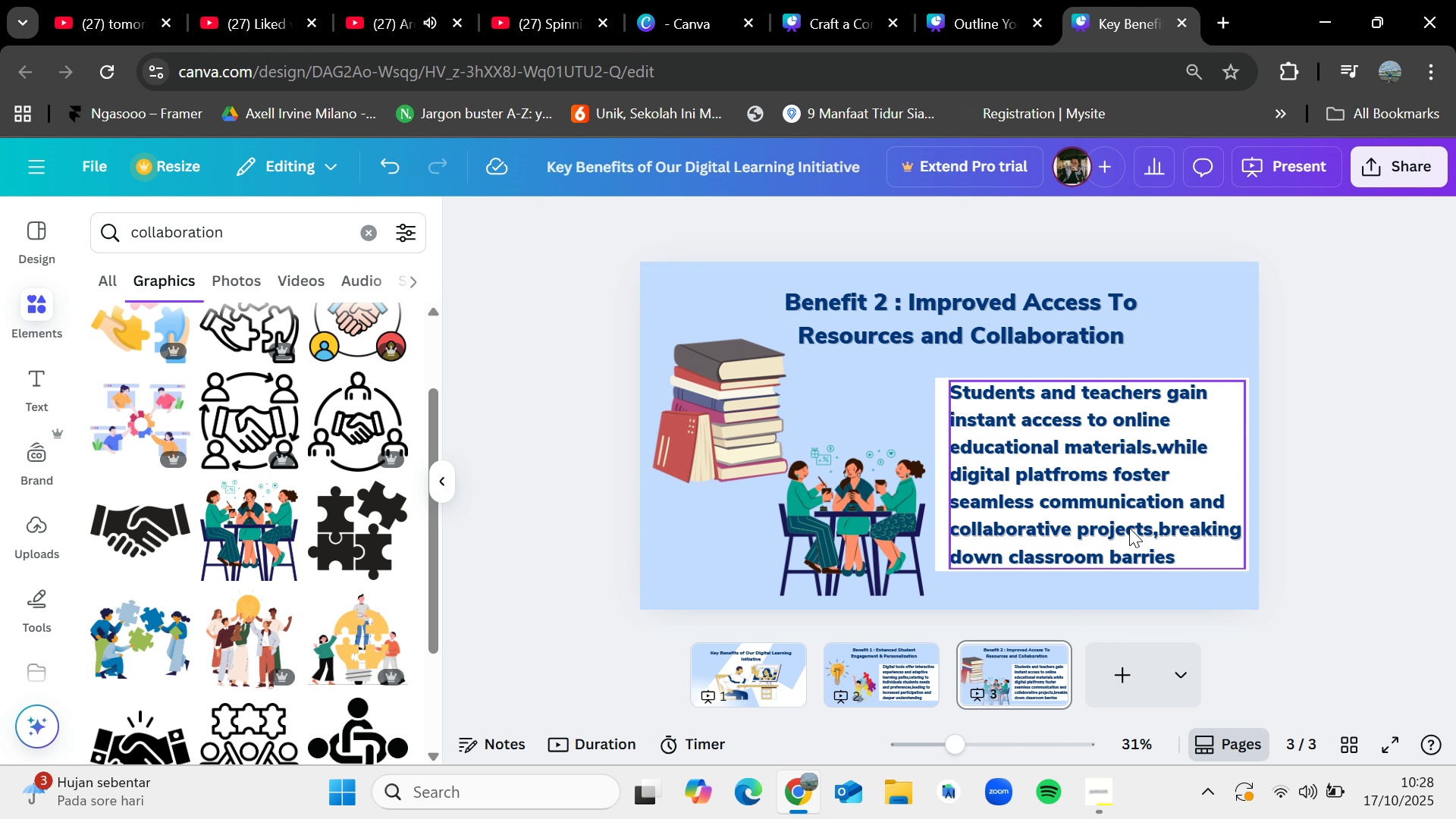 
left_click_drag(start_coordinate=[1103, 508], to_coordinate=[1098, 507])
 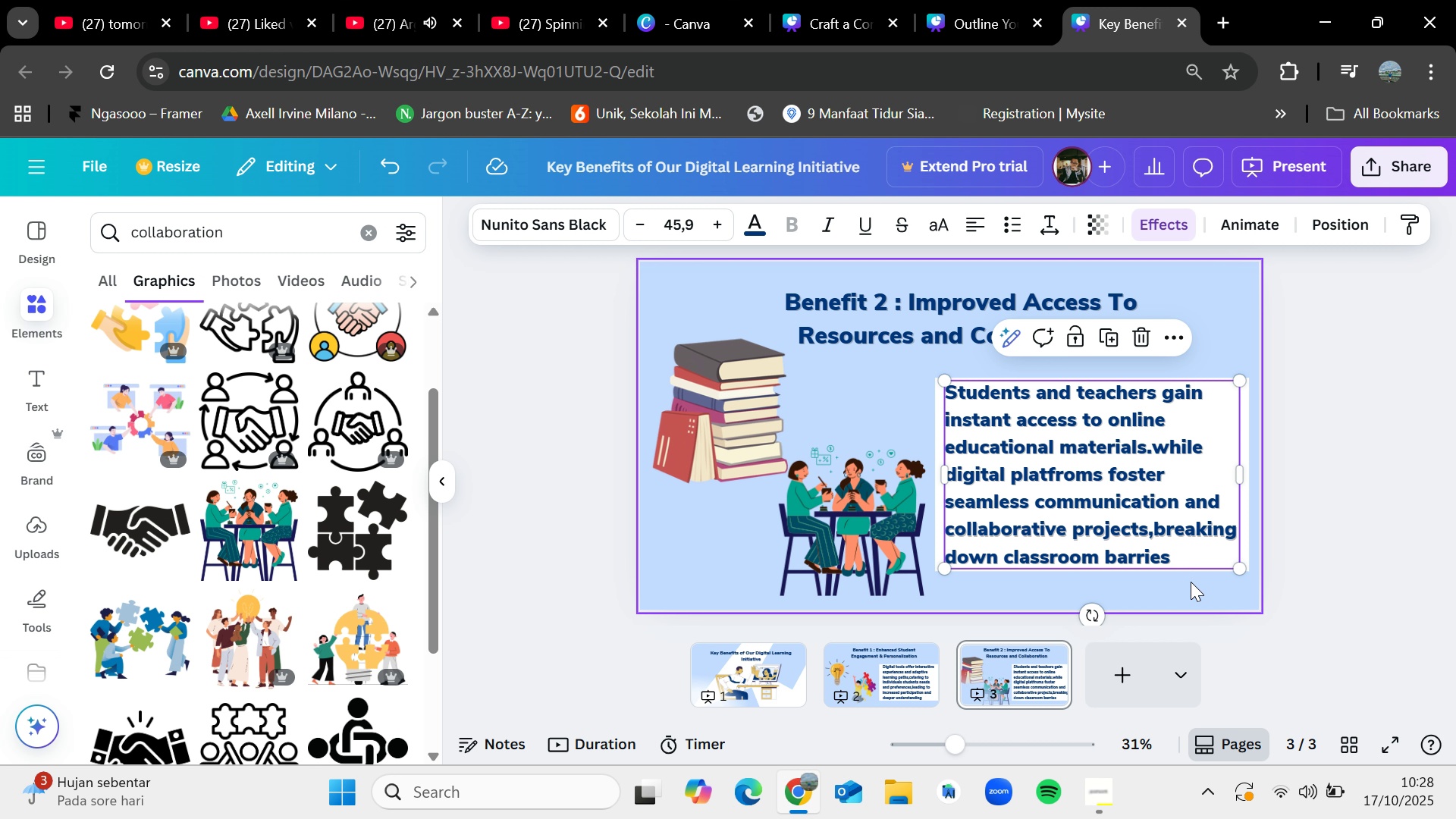 
left_click([1191, 582])
 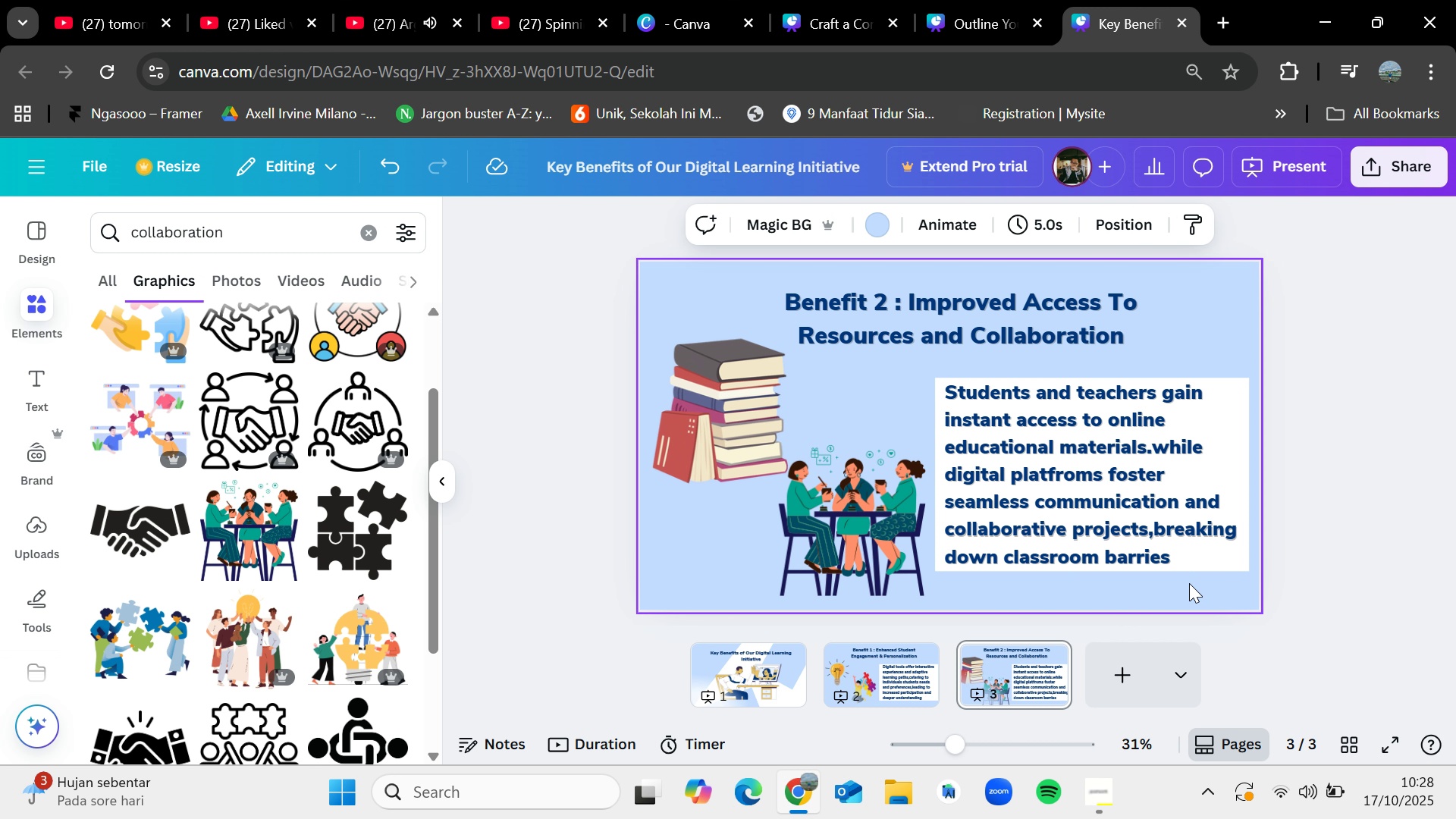 
left_click_drag(start_coordinate=[1189, 583], to_coordinate=[940, 371])
 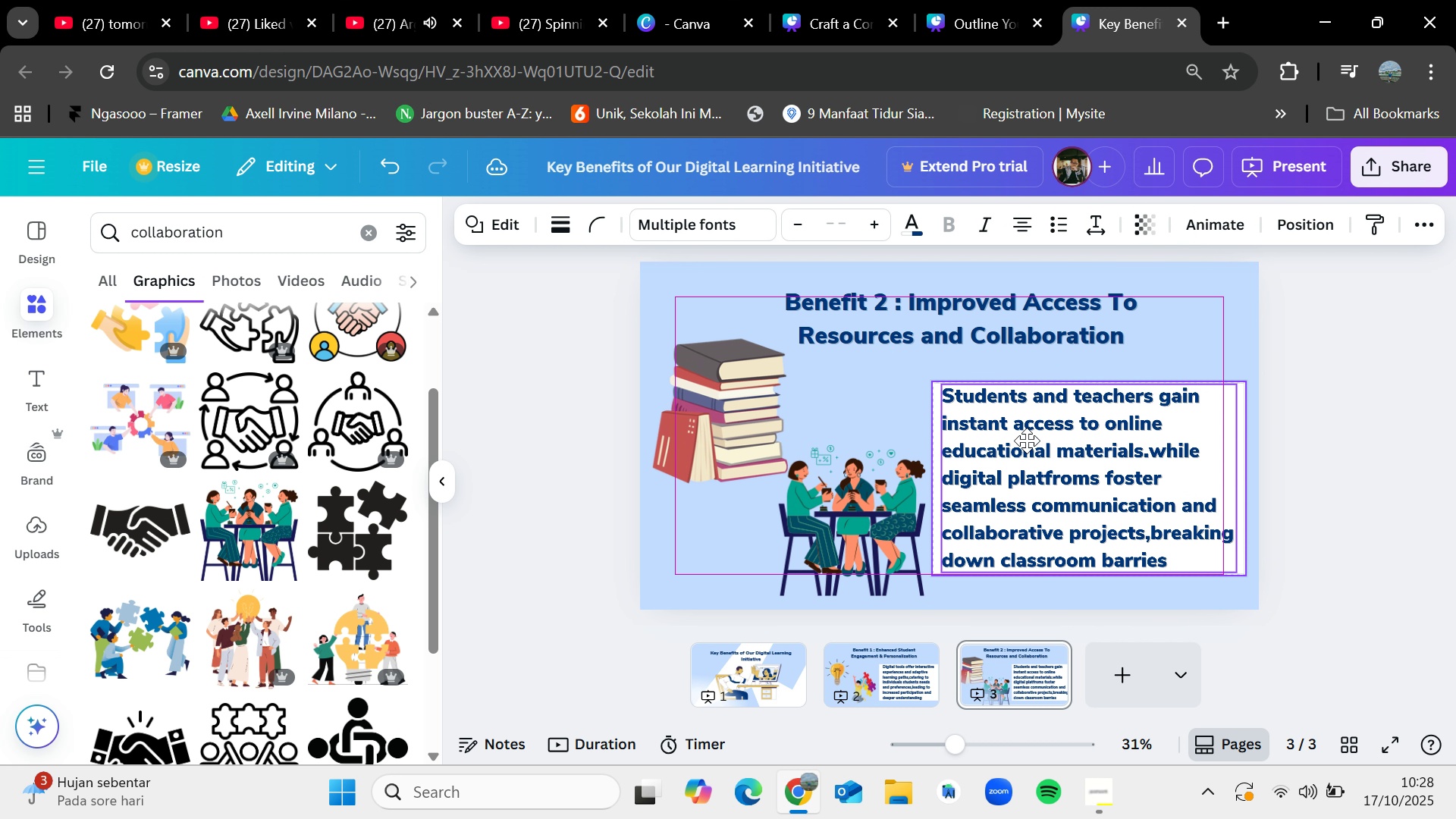 
left_click([1395, 433])
 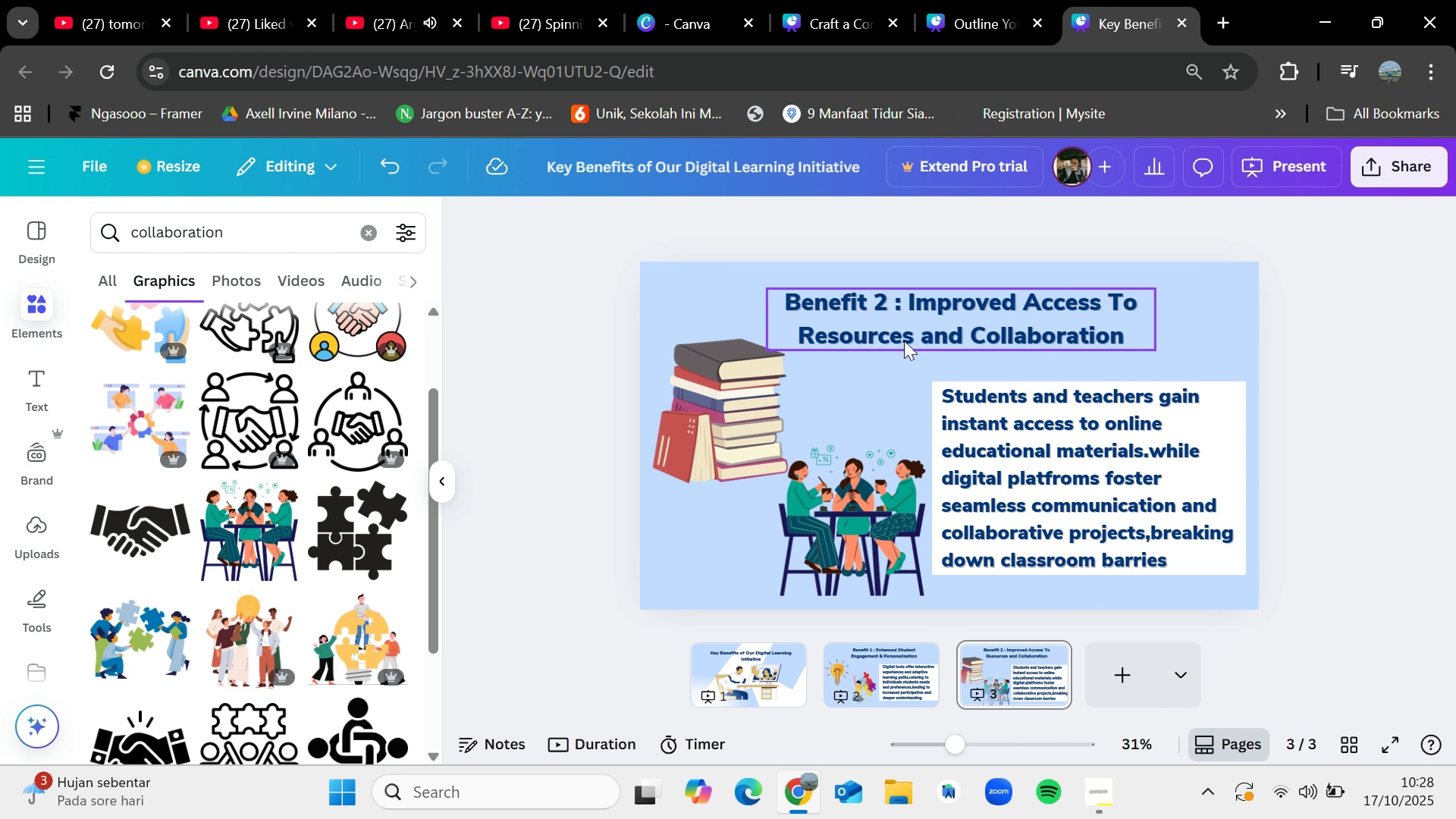 
wait(5.53)
 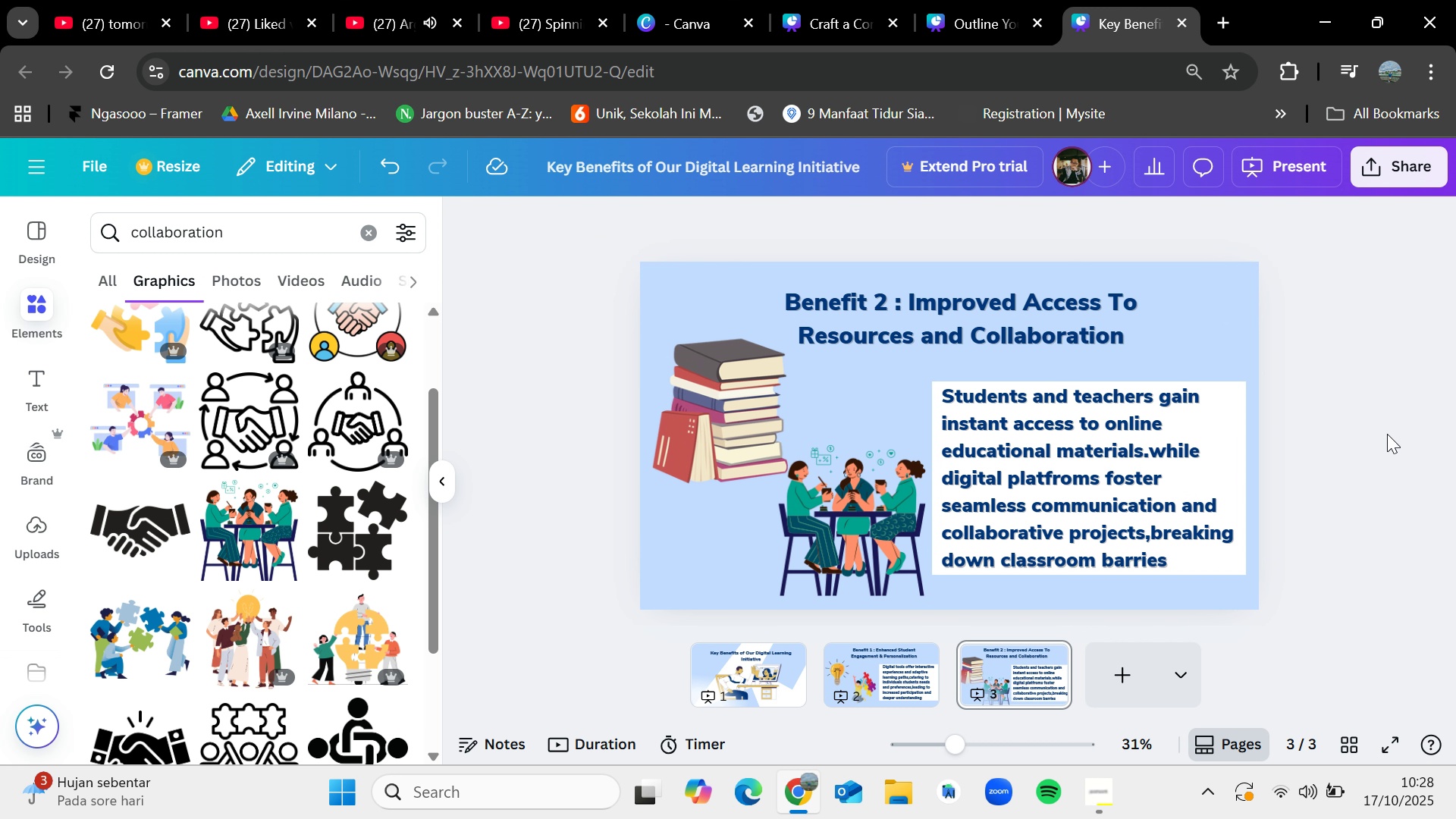 
left_click([1130, 662])
 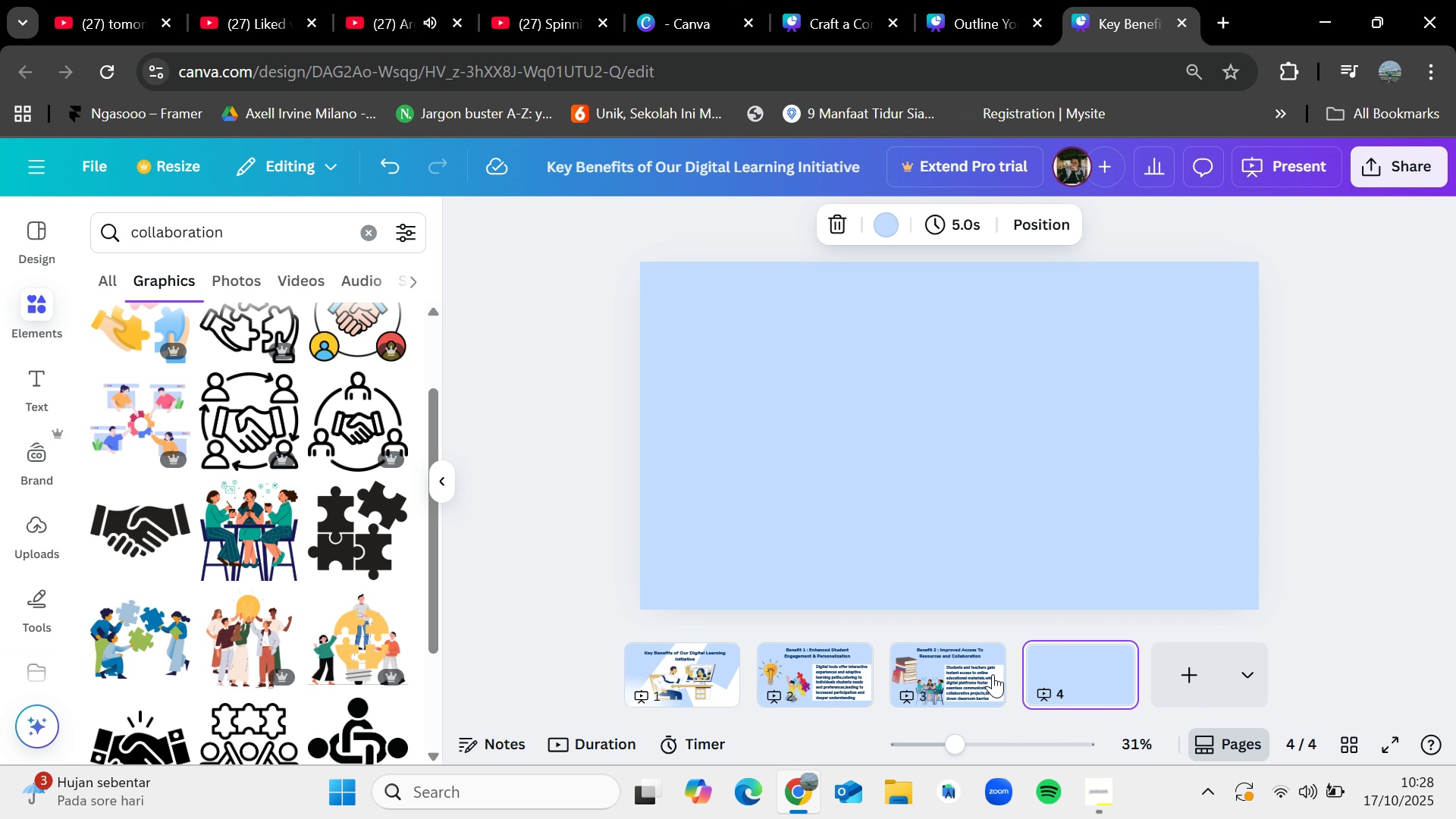 
left_click([991, 675])
 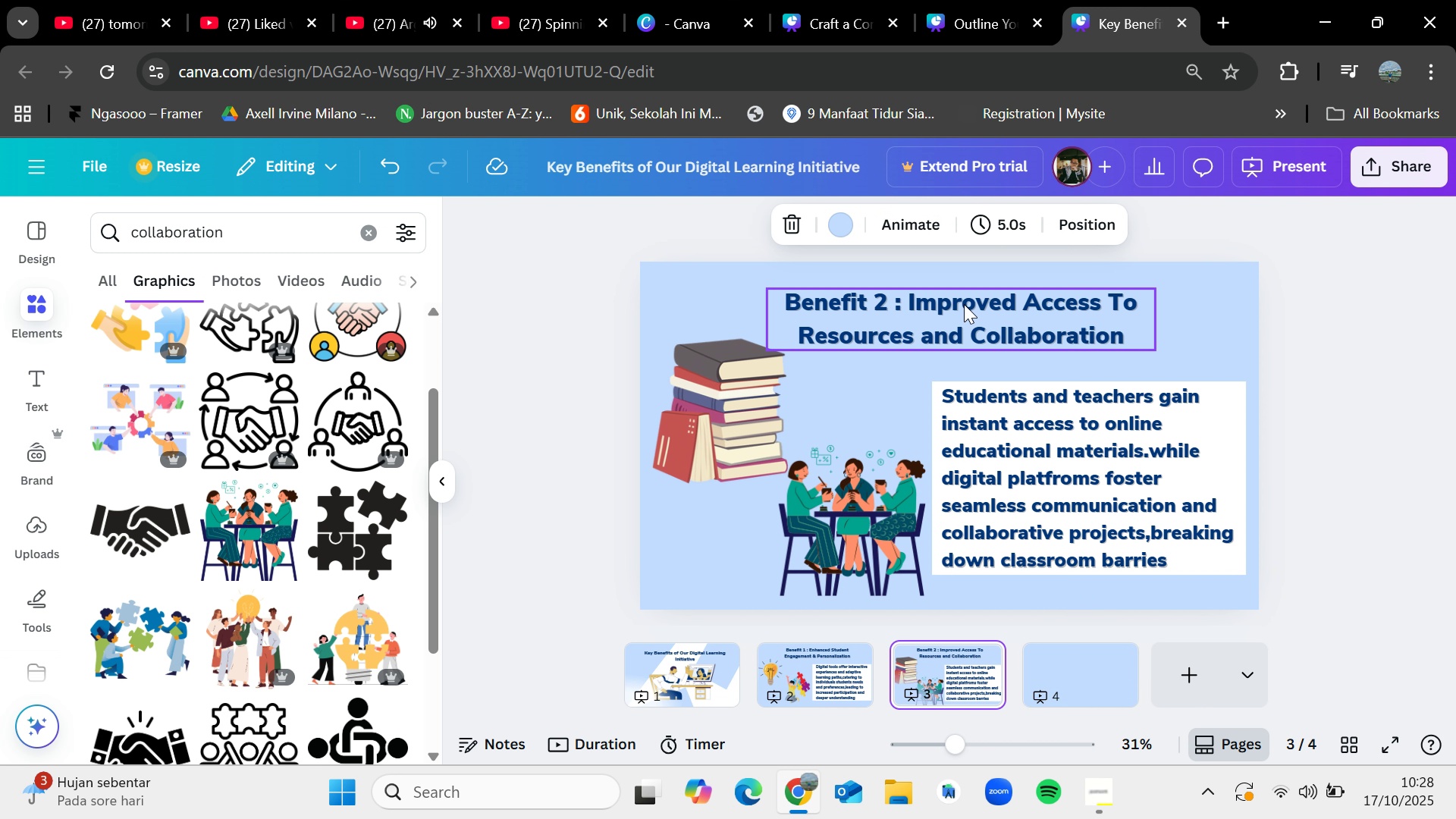 
left_click([964, 304])
 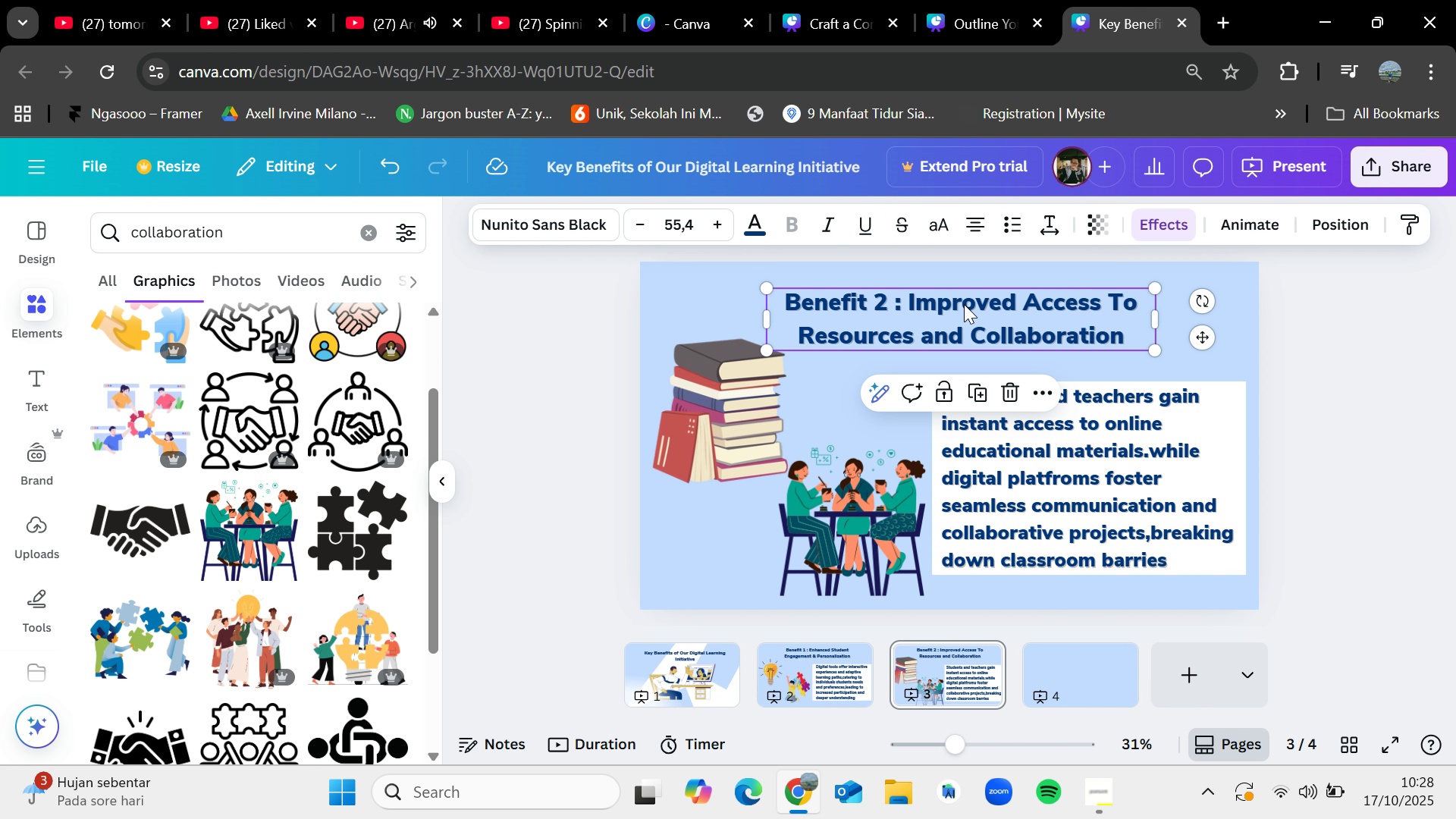 
key(Control+C)
 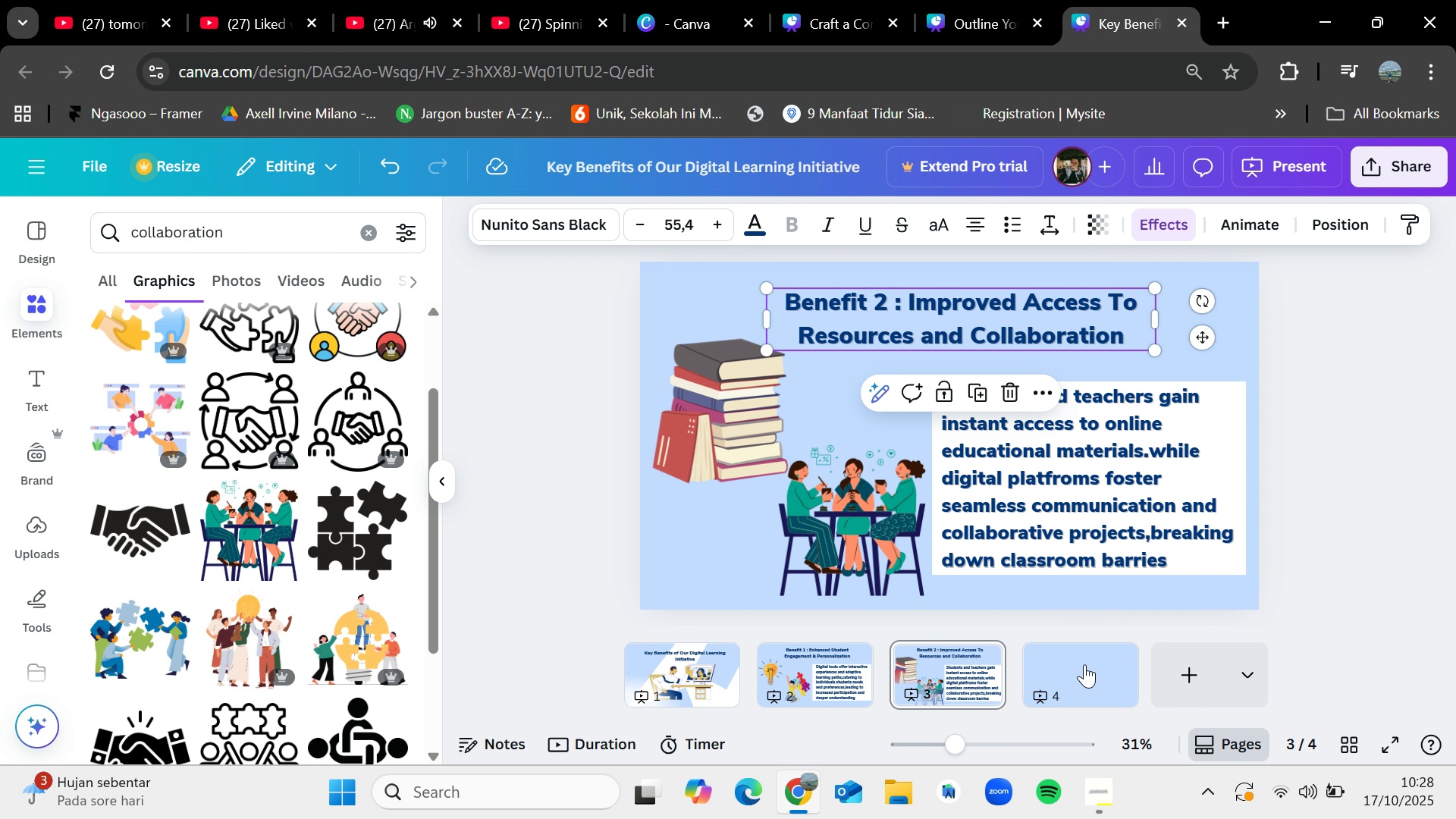 
left_click([1084, 664])
 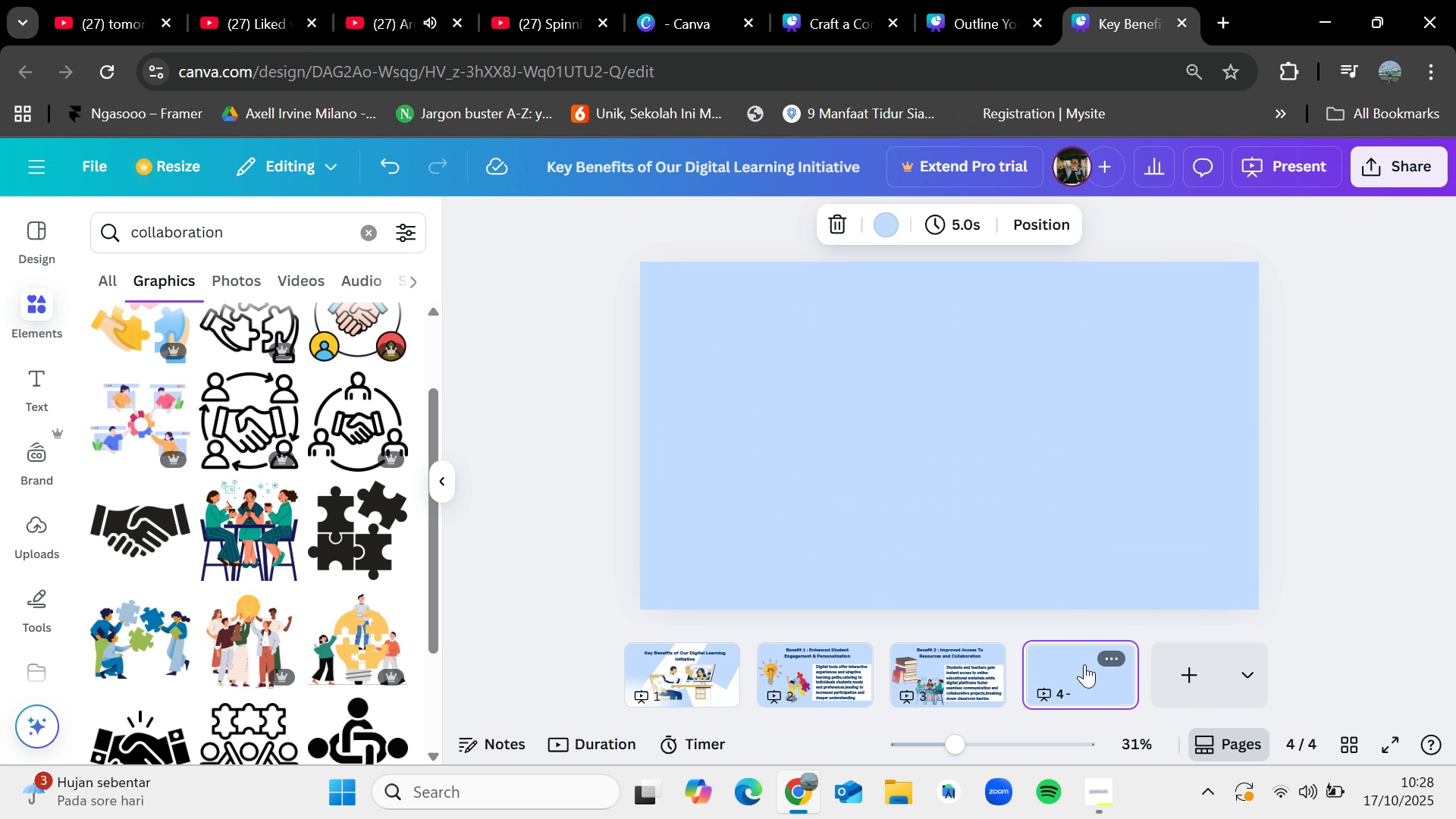 
key(Control+V)
 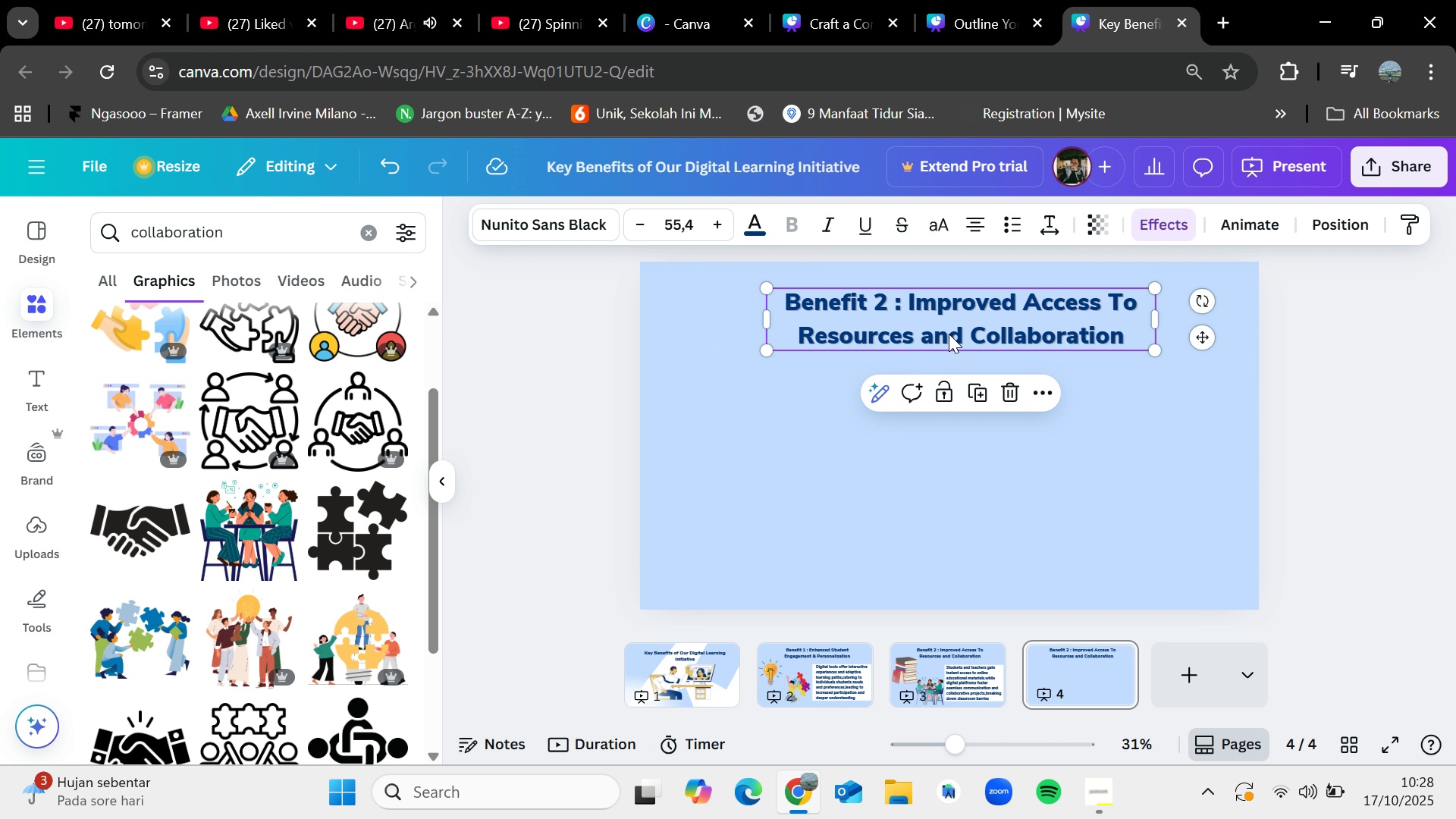 
double_click([949, 334])
 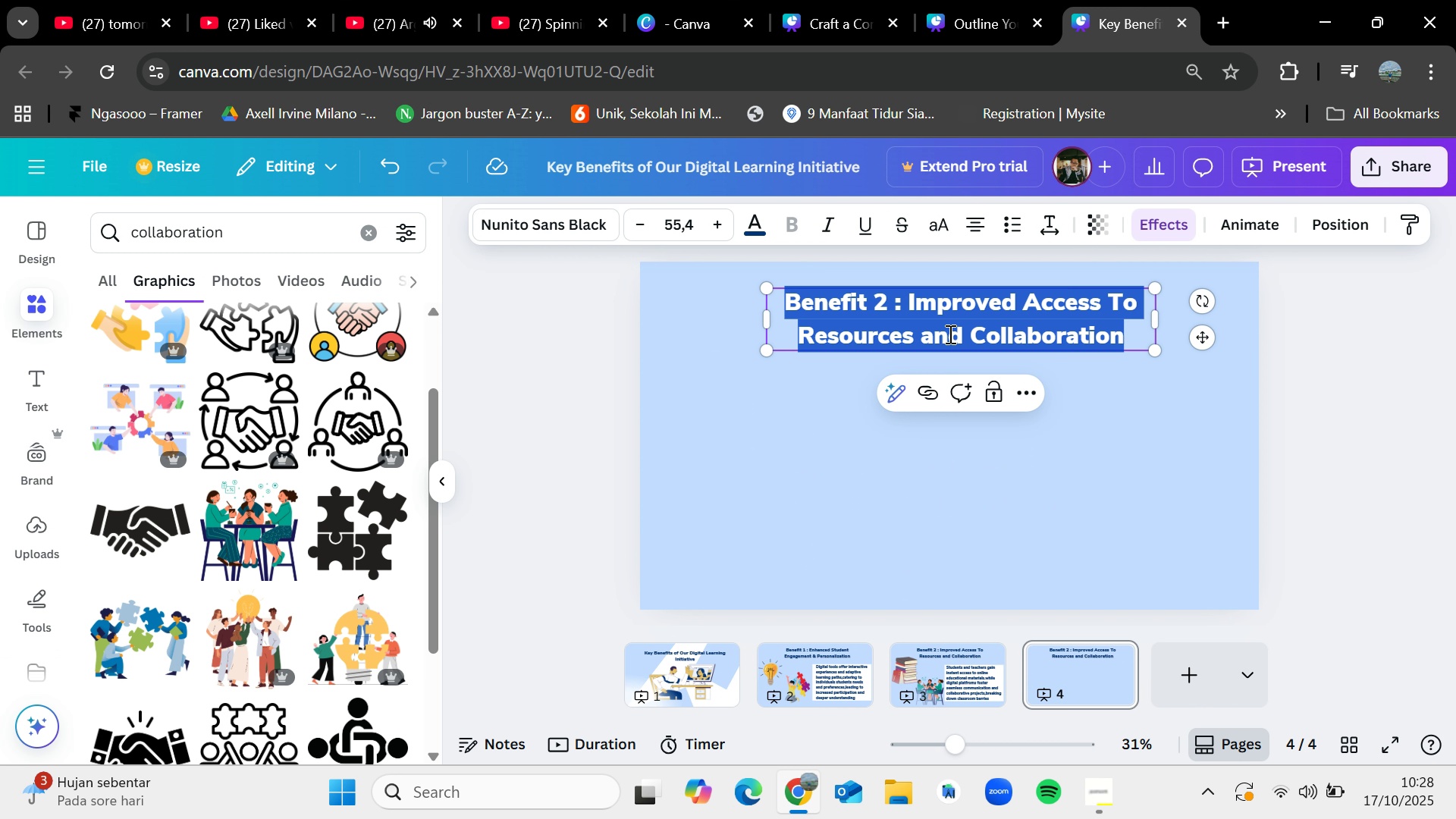 
key(Backspace)
type(Benefit 3 : Data Driven Insights for Targeted Instructions)
 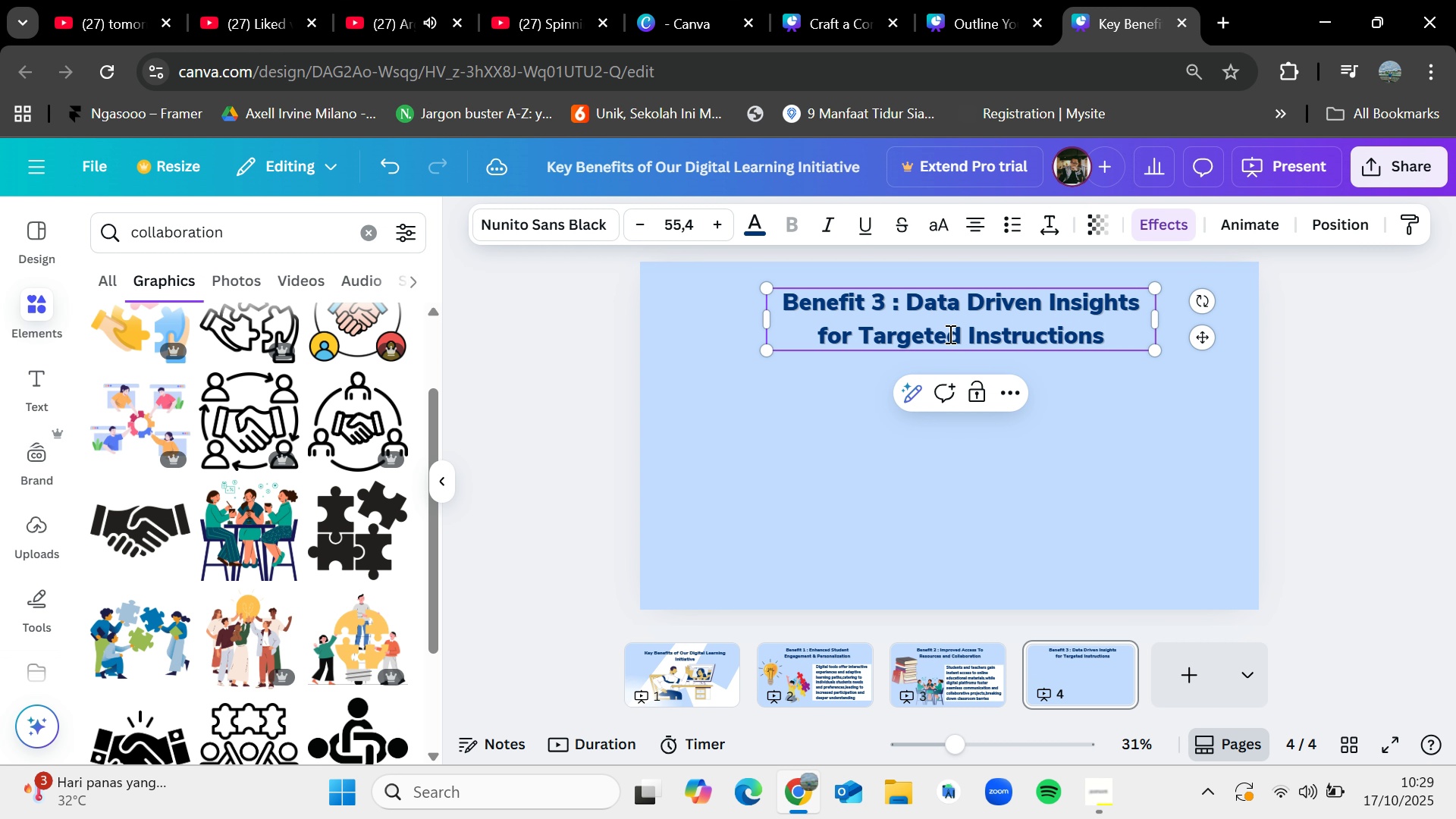 
left_click([1389, 356])
 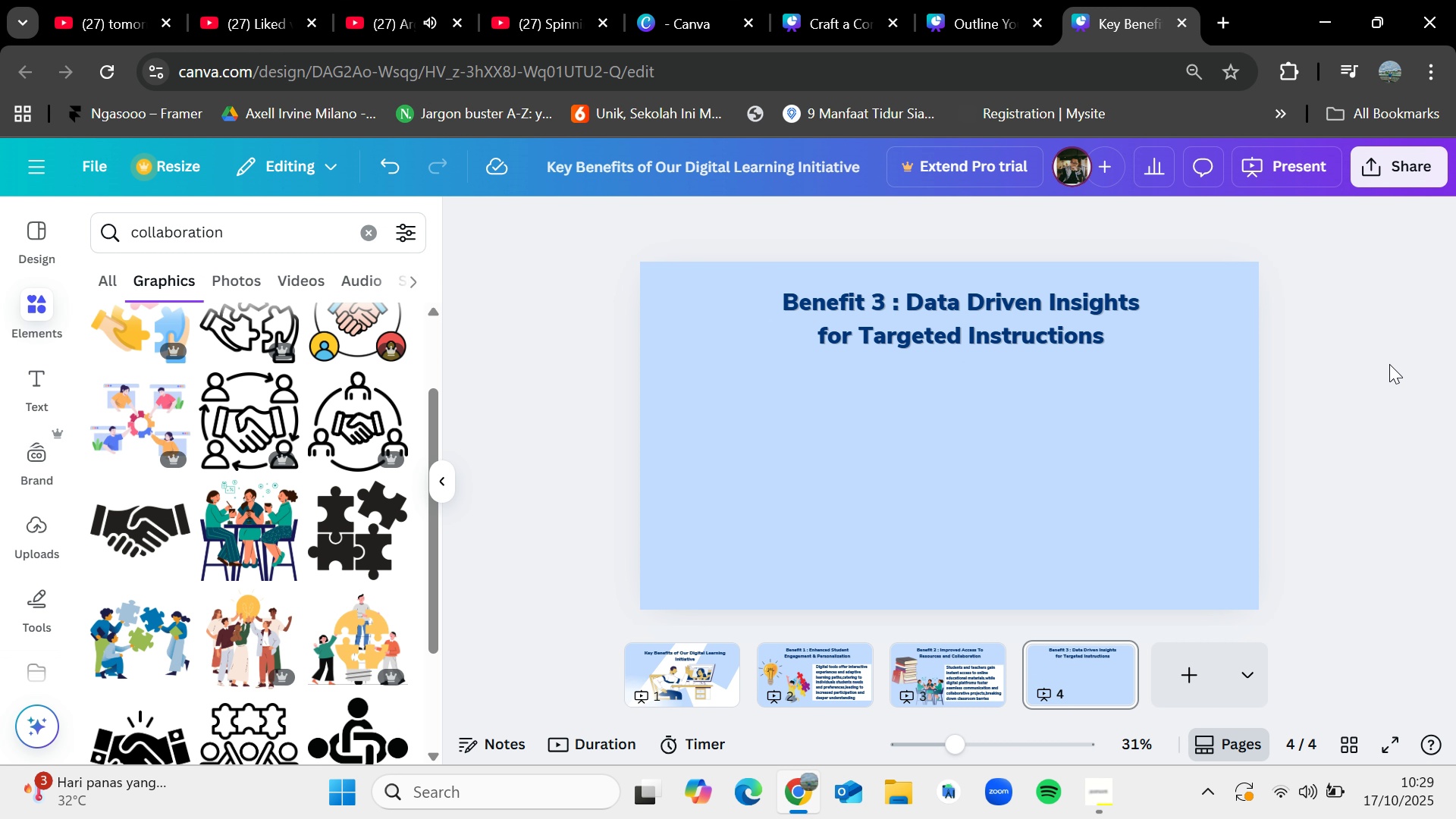 
wait(13.02)
 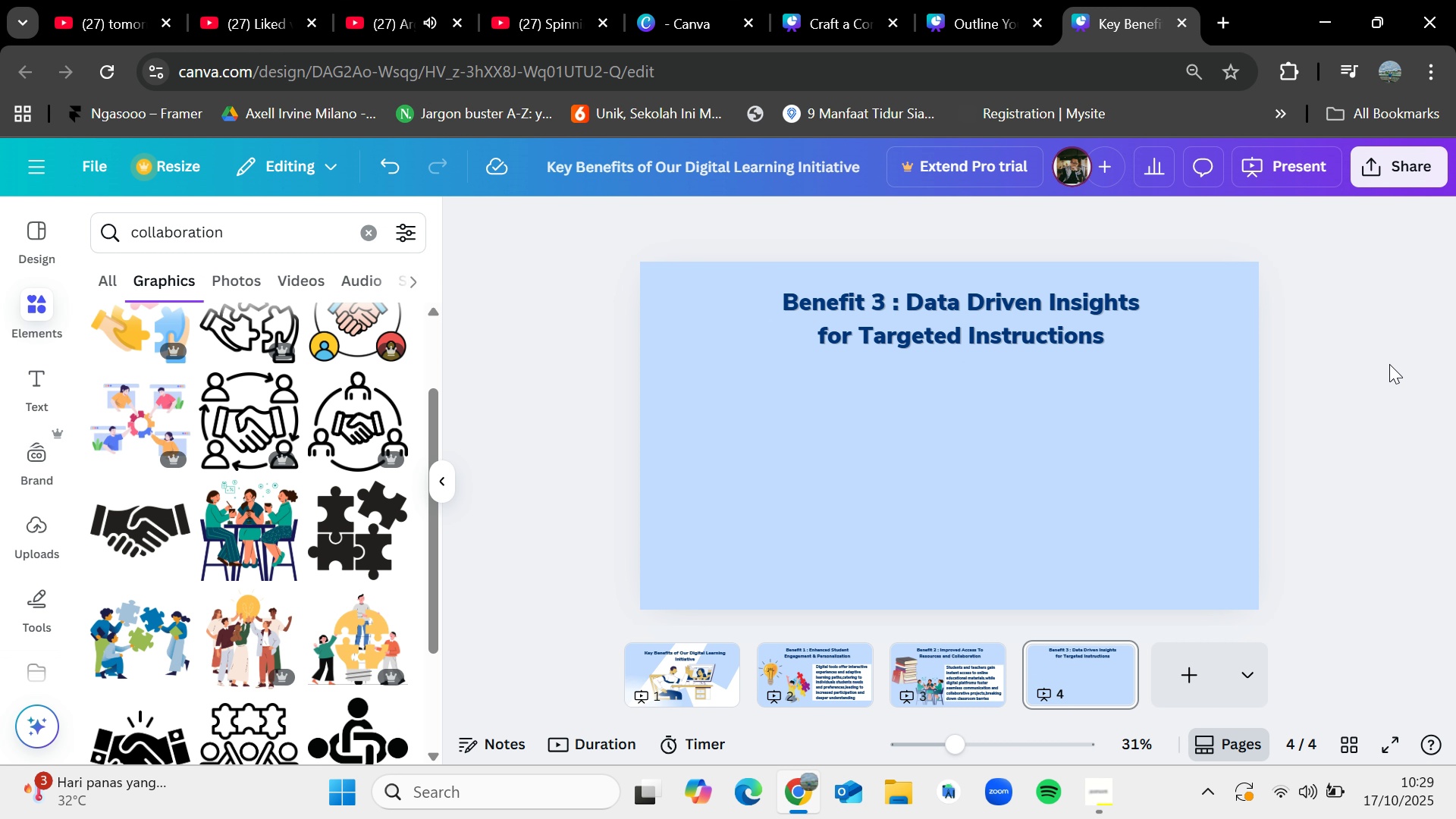 
left_click([984, 0])
 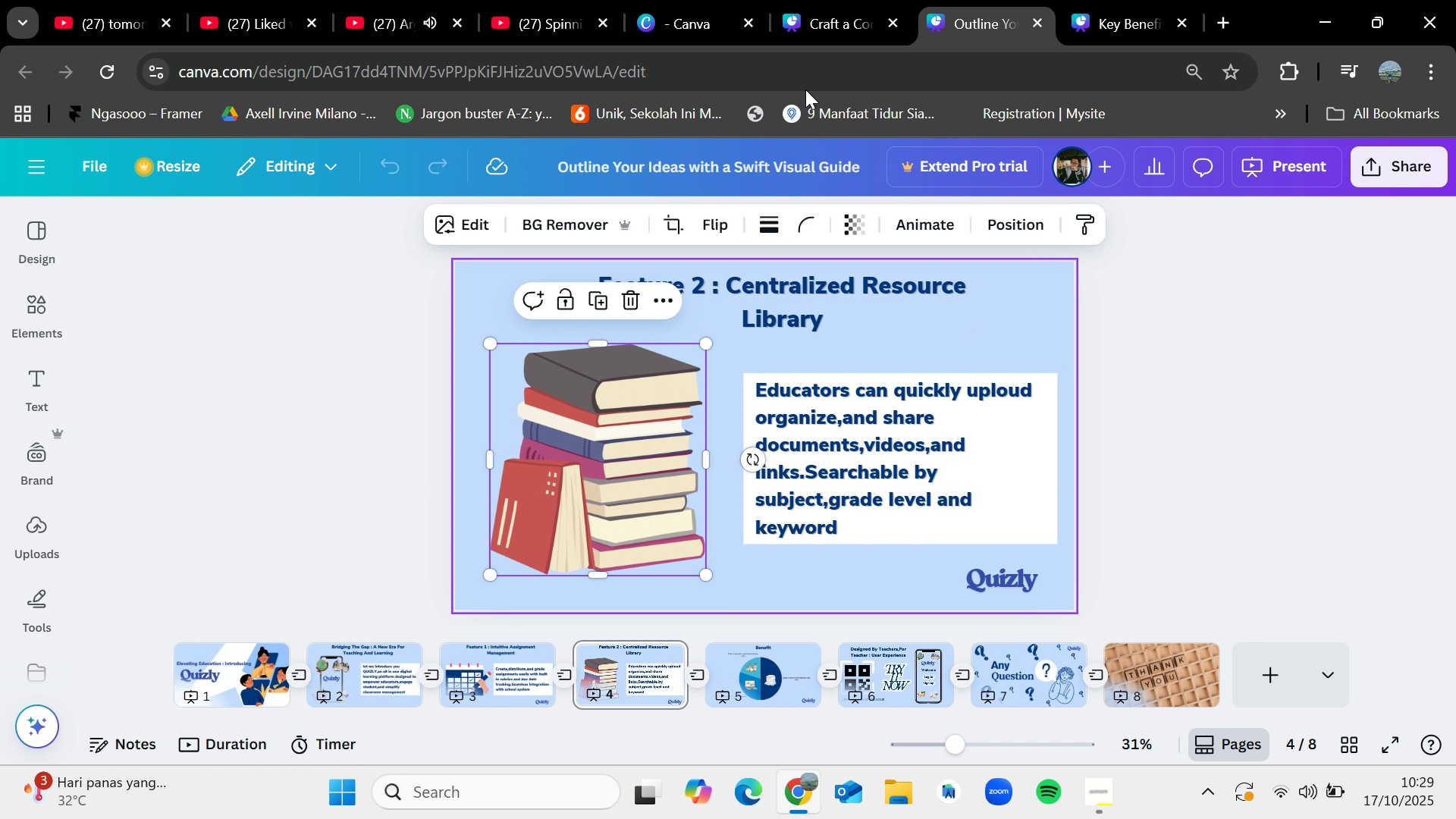 
left_click([811, 0])
 